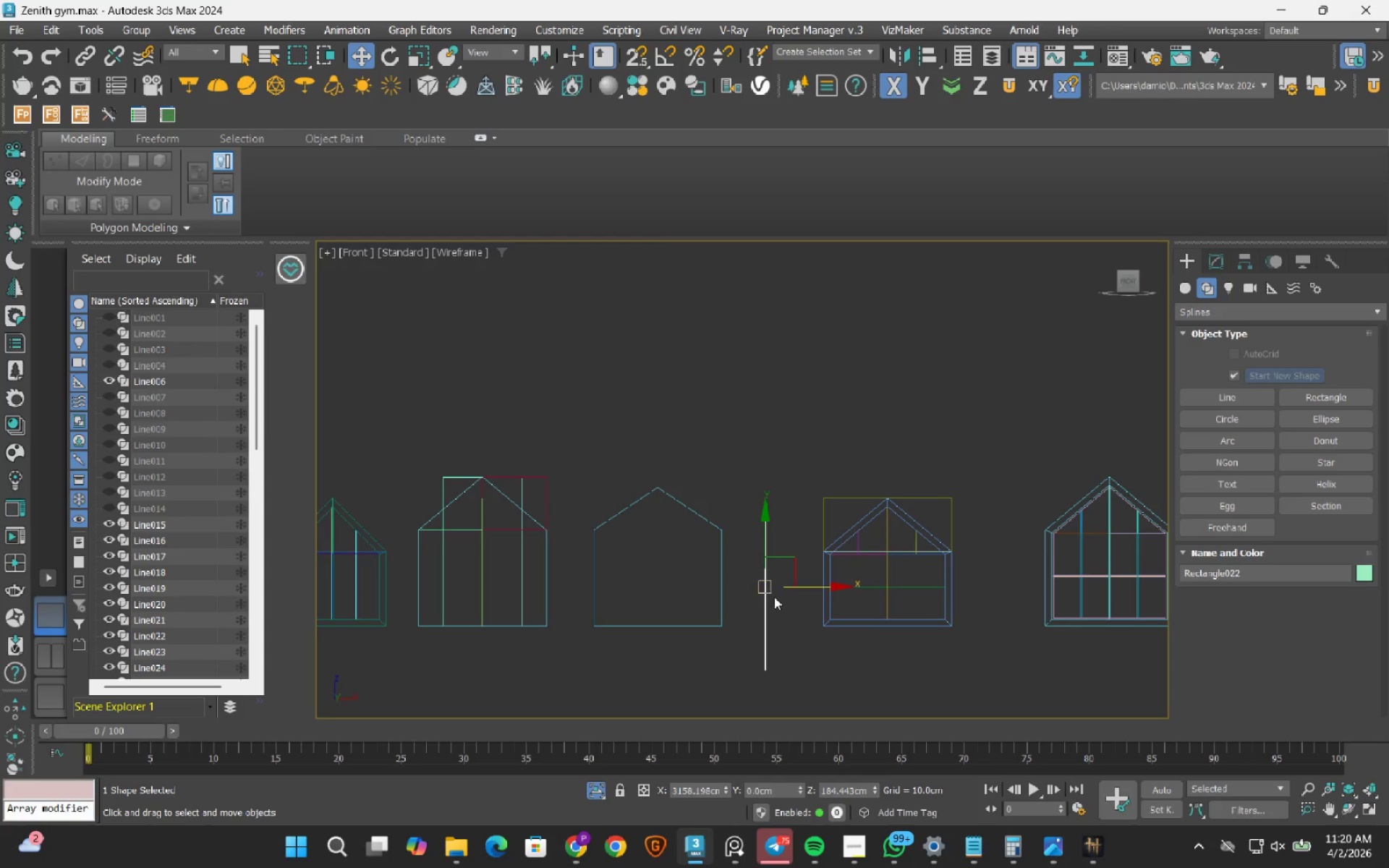 
scroll: coordinate [774, 597], scroll_direction: up, amount: 2.0
 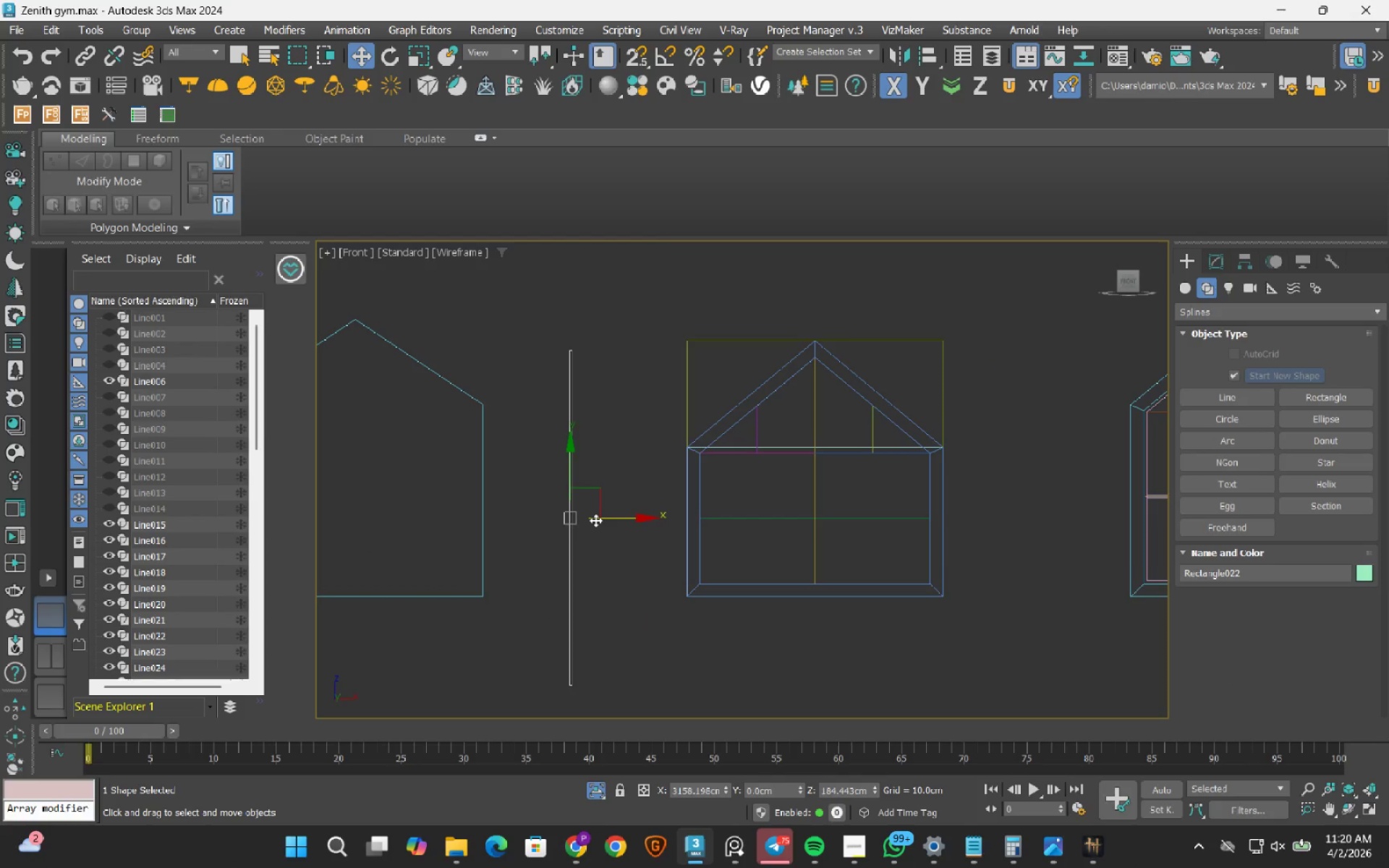 
wait(8.29)
 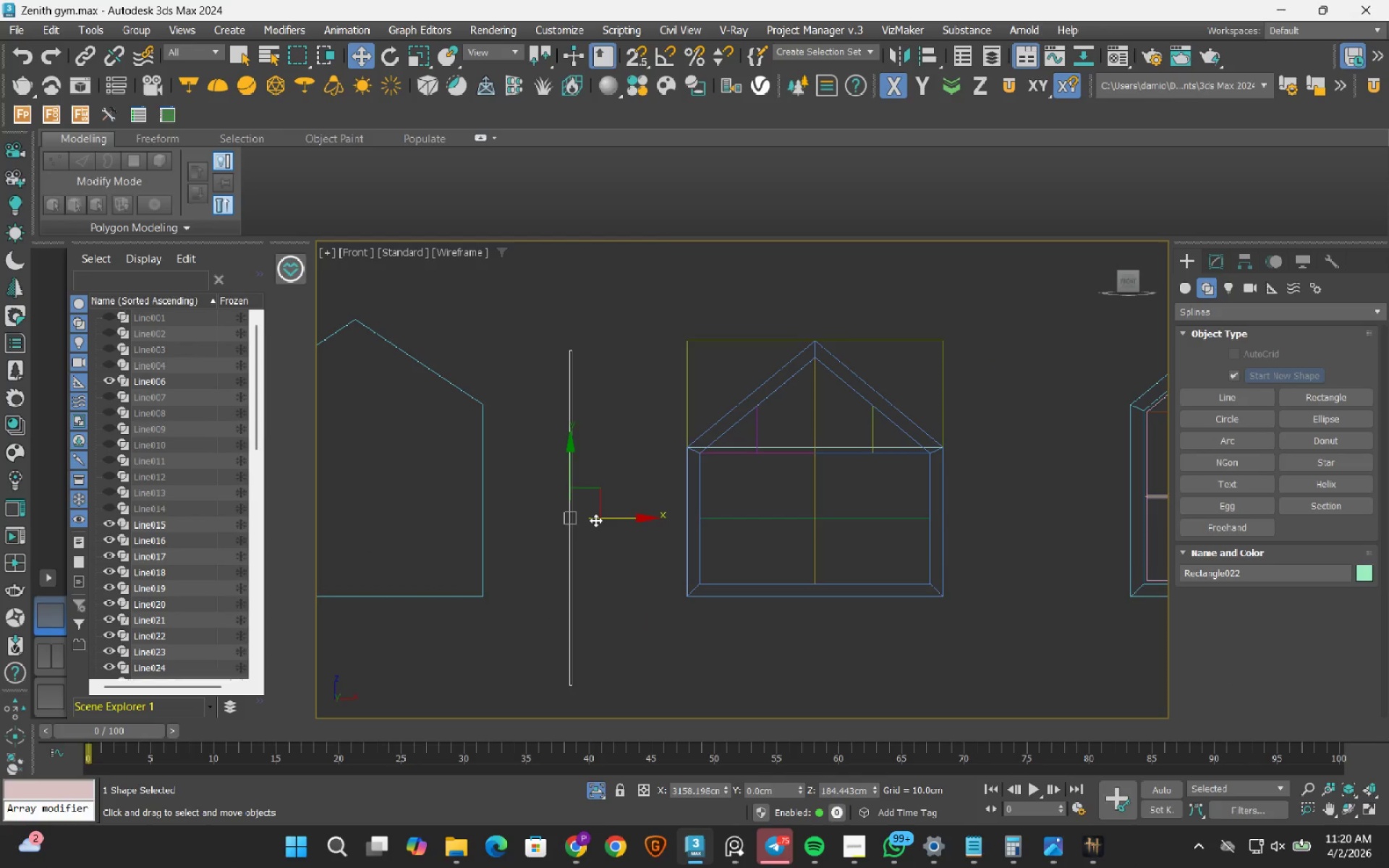 
left_click([722, 840])
 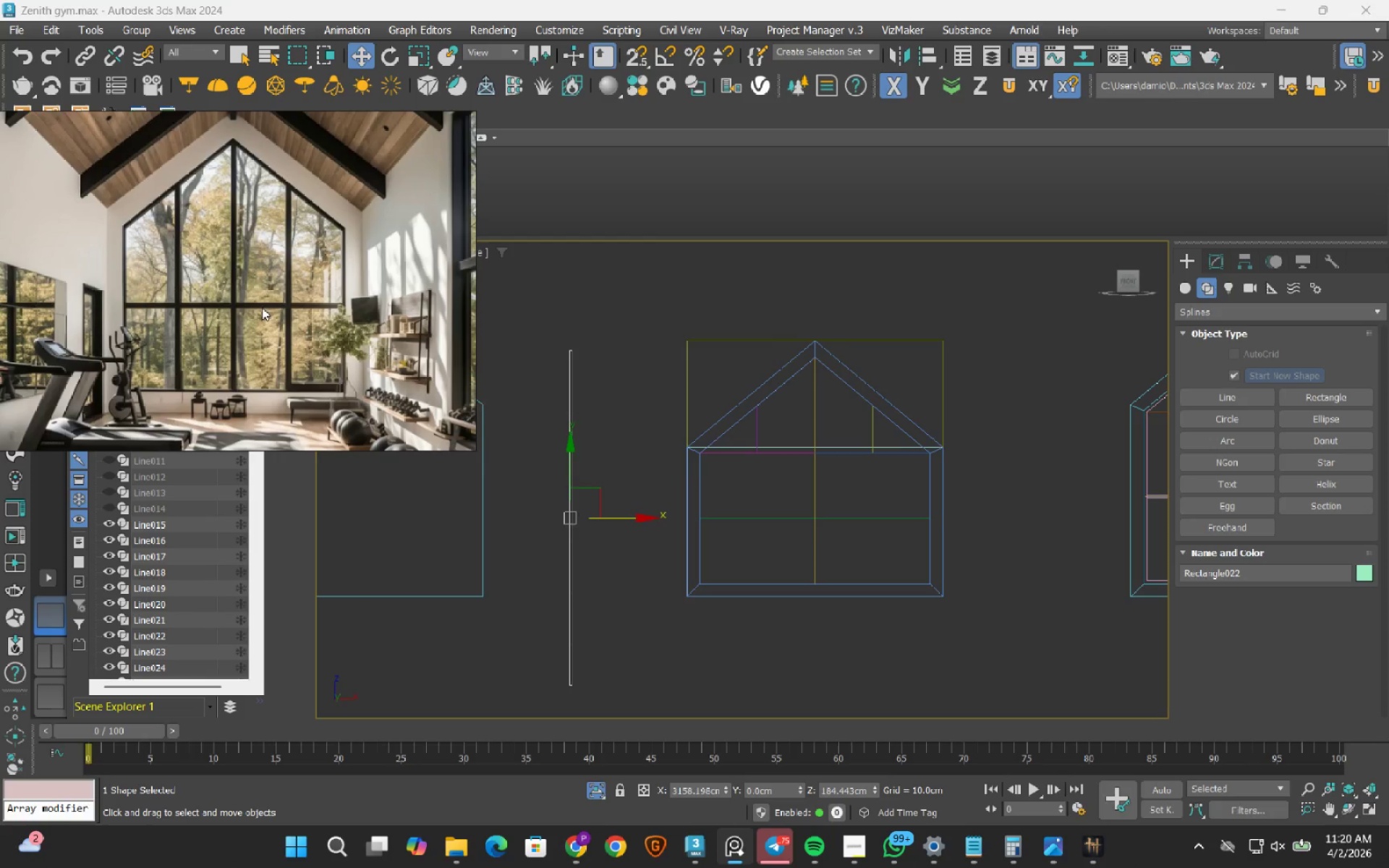 
scroll: coordinate [234, 193], scroll_direction: down, amount: 3.0
 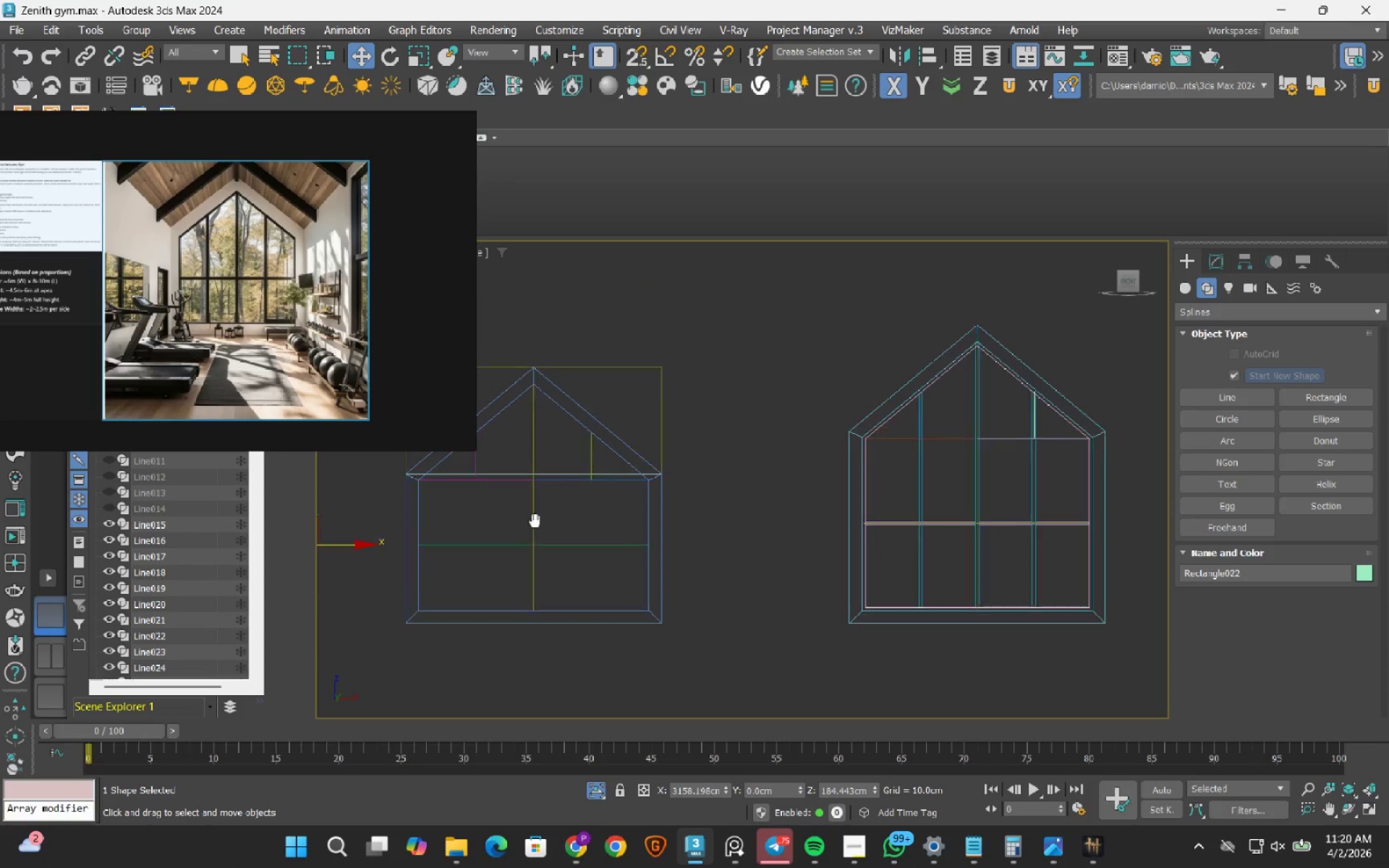 
wait(13.18)
 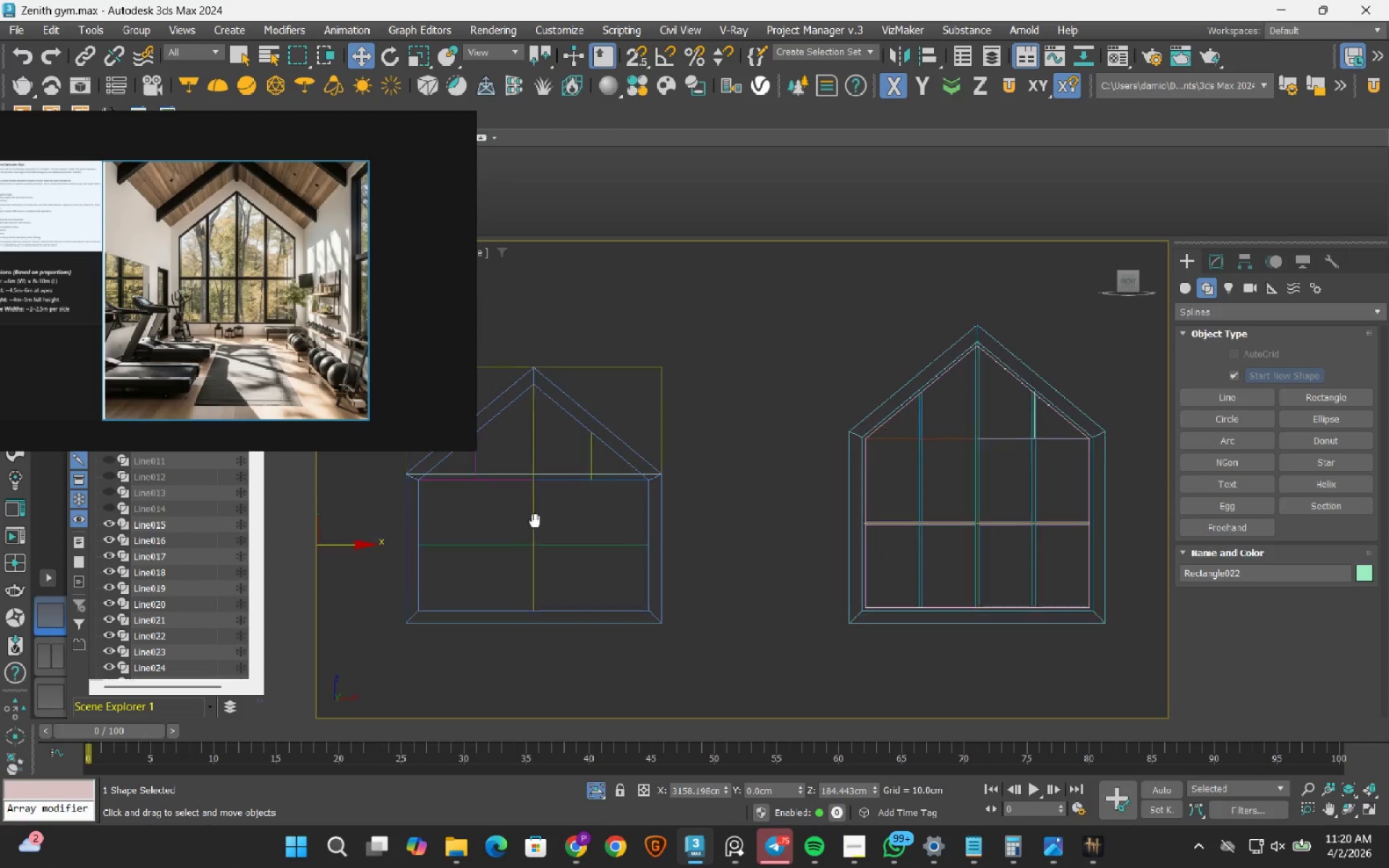 
scroll: coordinate [802, 519], scroll_direction: down, amount: 1.0
 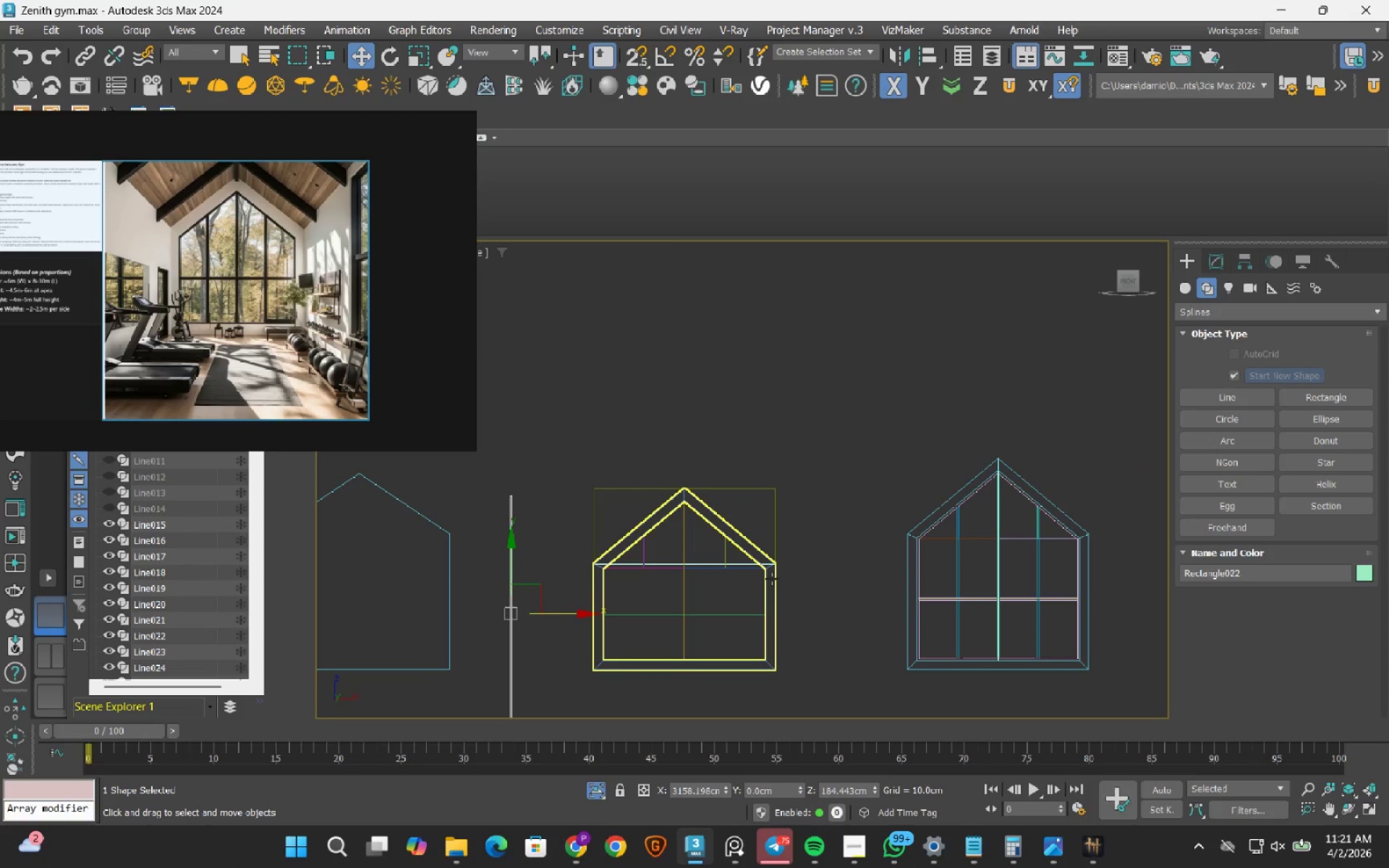 
wait(6.13)
 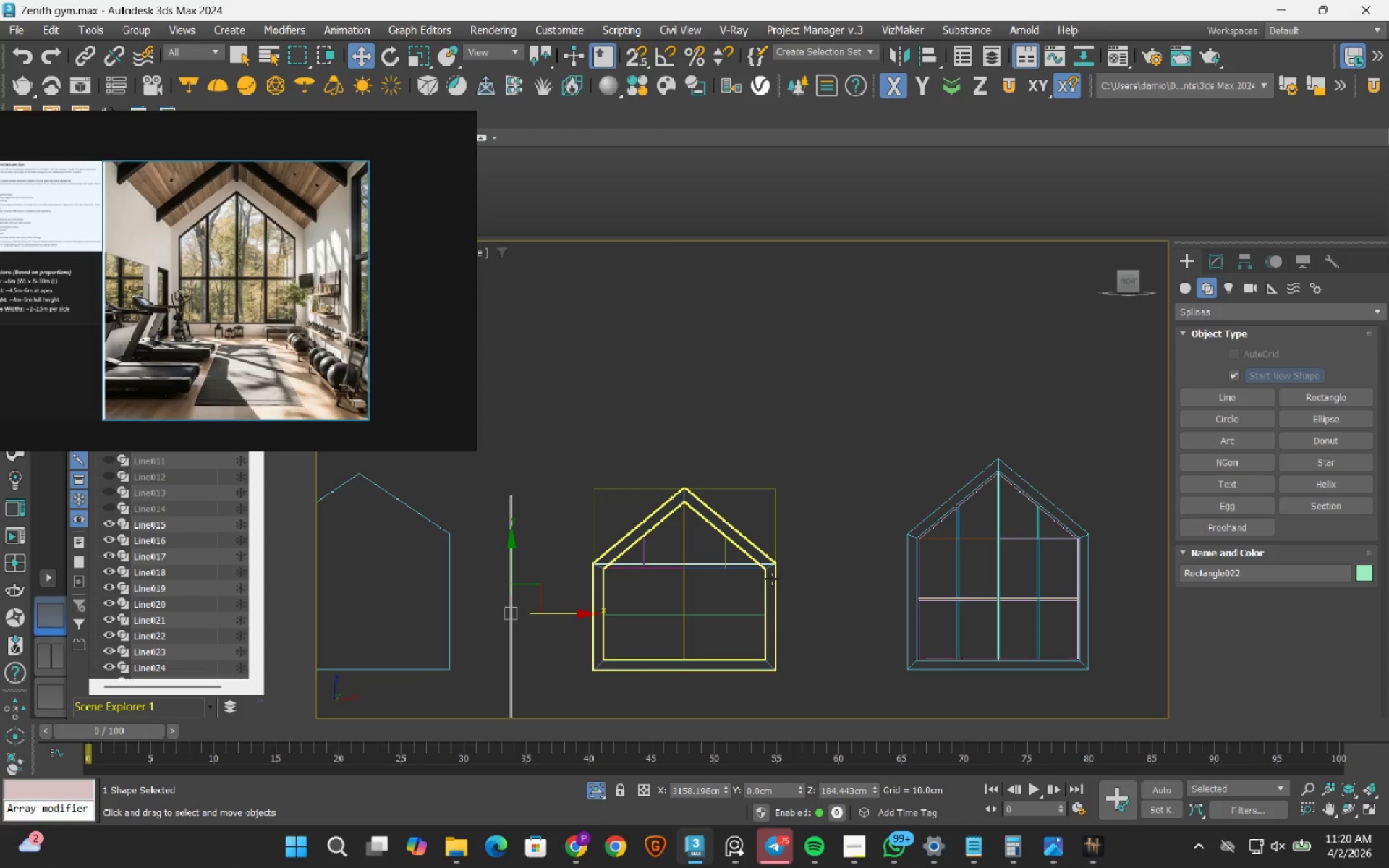 
middle_click([772, 579])
 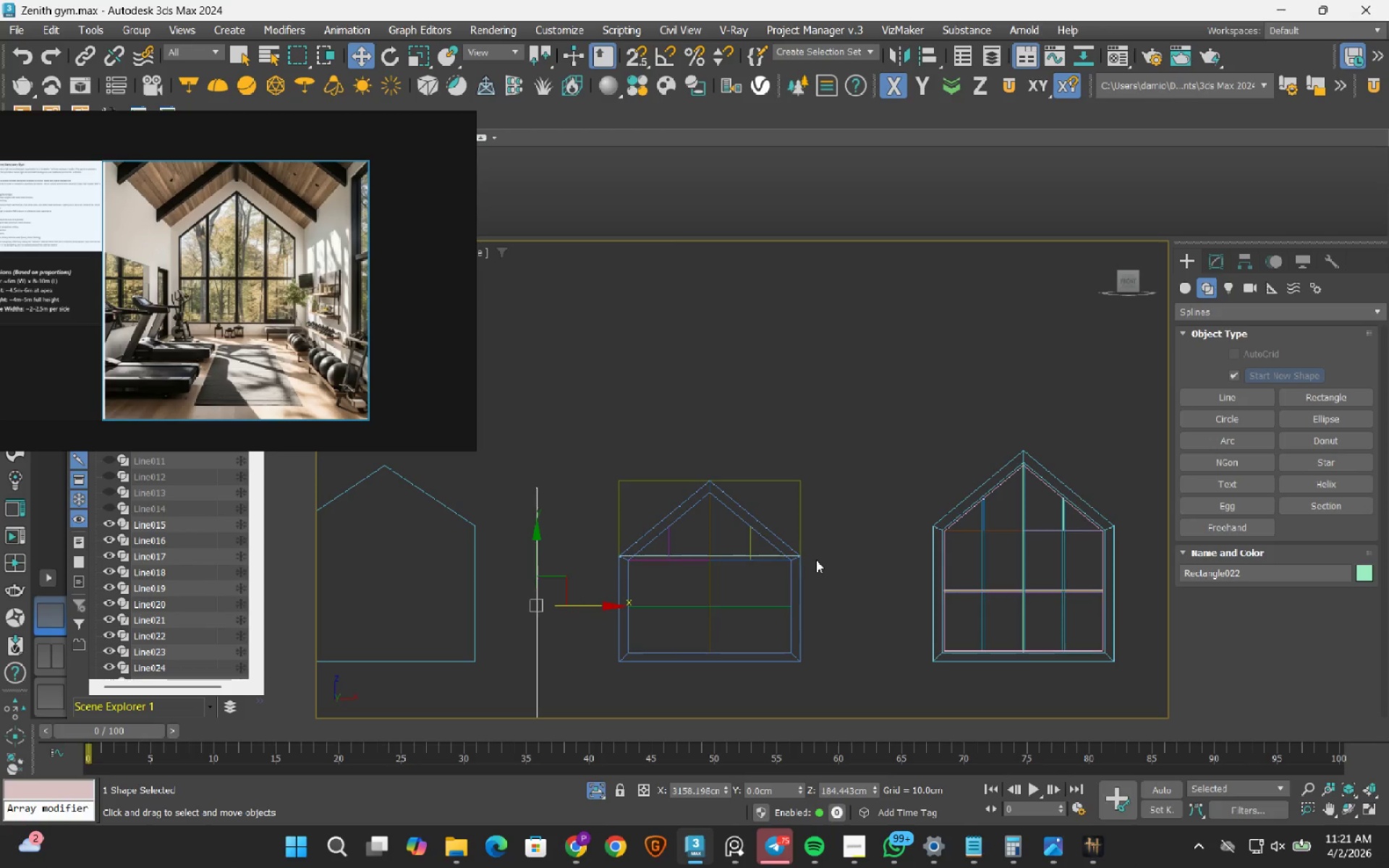 
wait(9.84)
 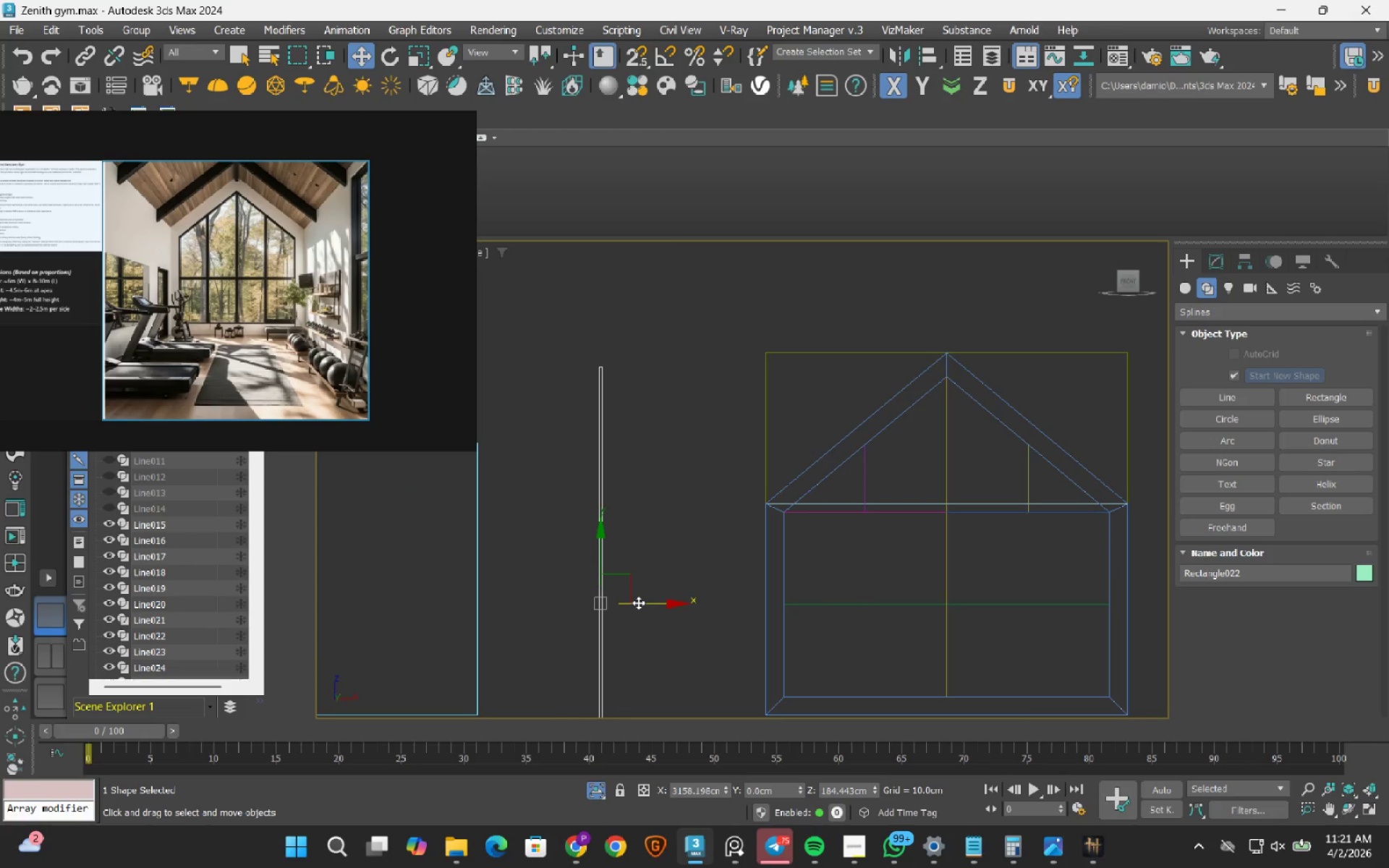 
left_click_drag(start_coordinate=[638, 603], to_coordinate=[831, 585])
 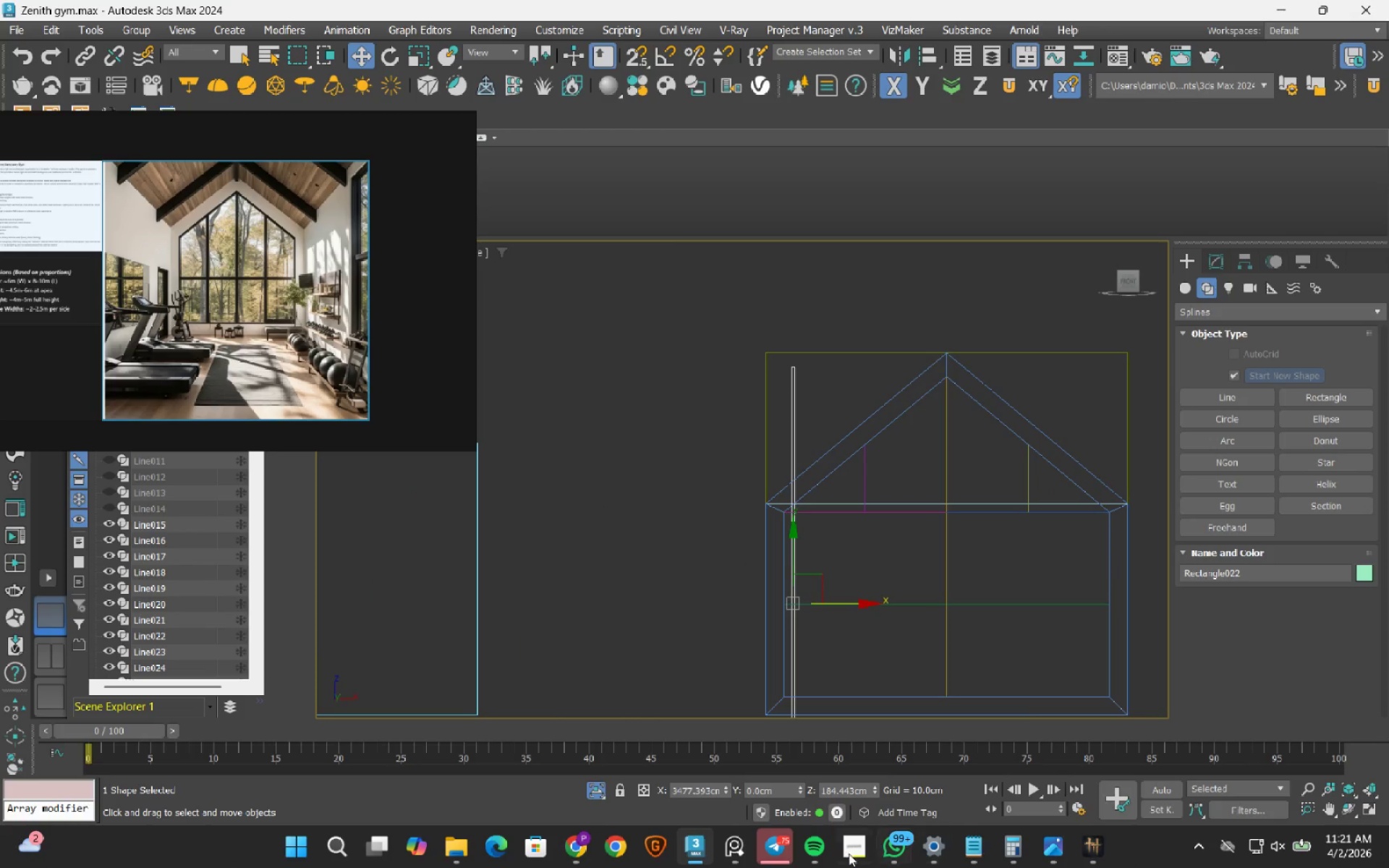 
scroll: coordinate [629, 607], scroll_direction: up, amount: 2.0
 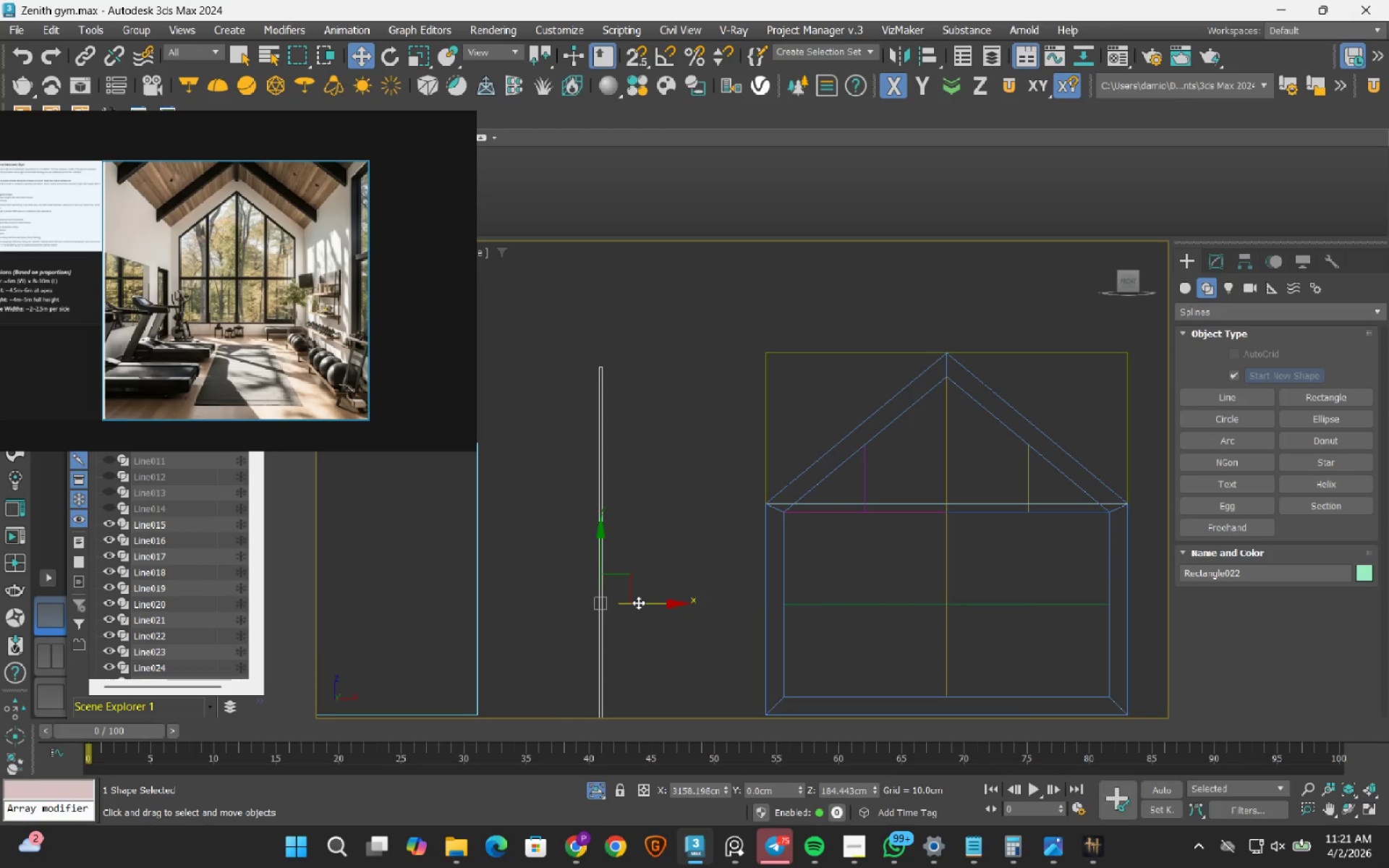 
left_click([845, 853])
 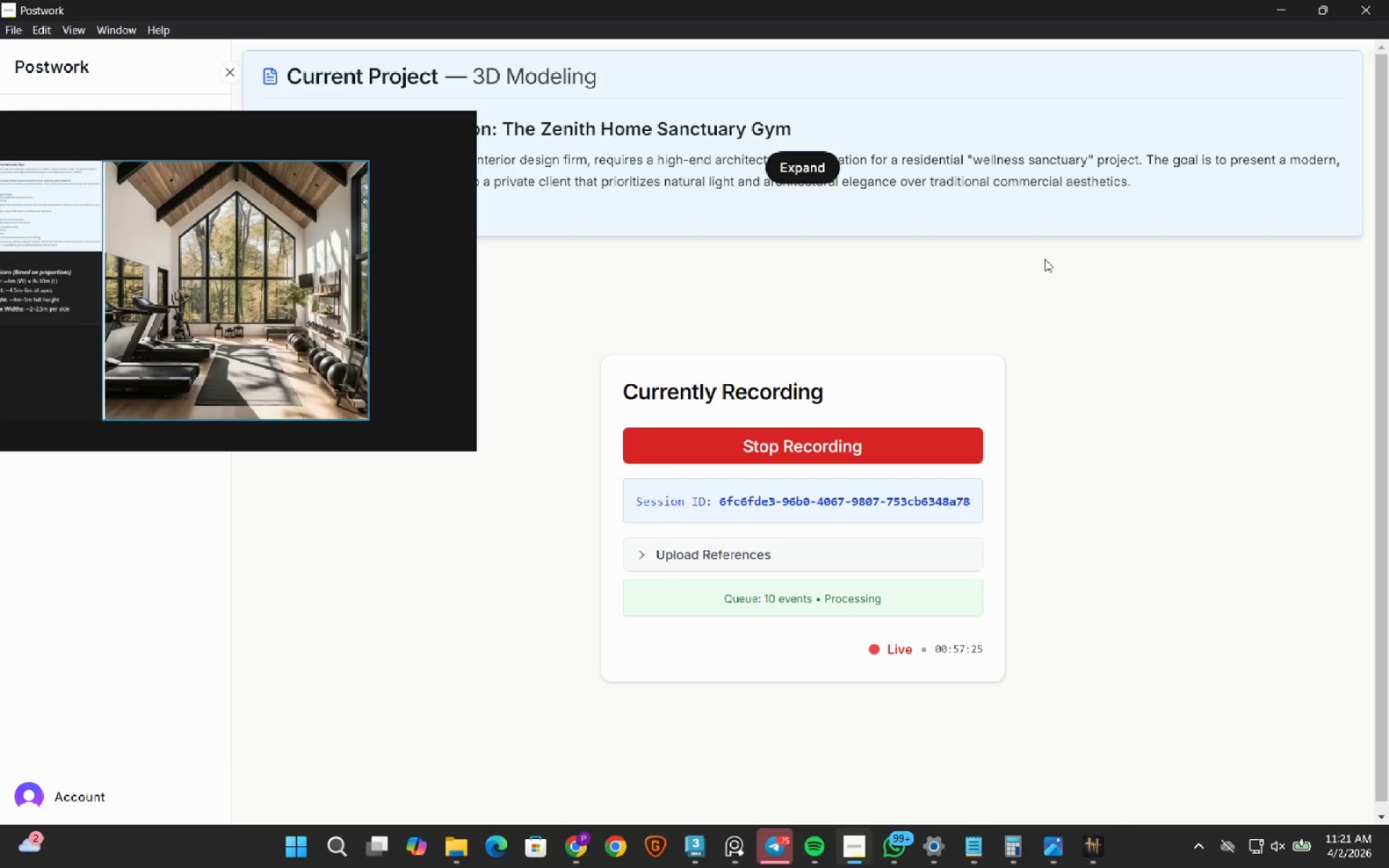 
left_click([1278, 10])
 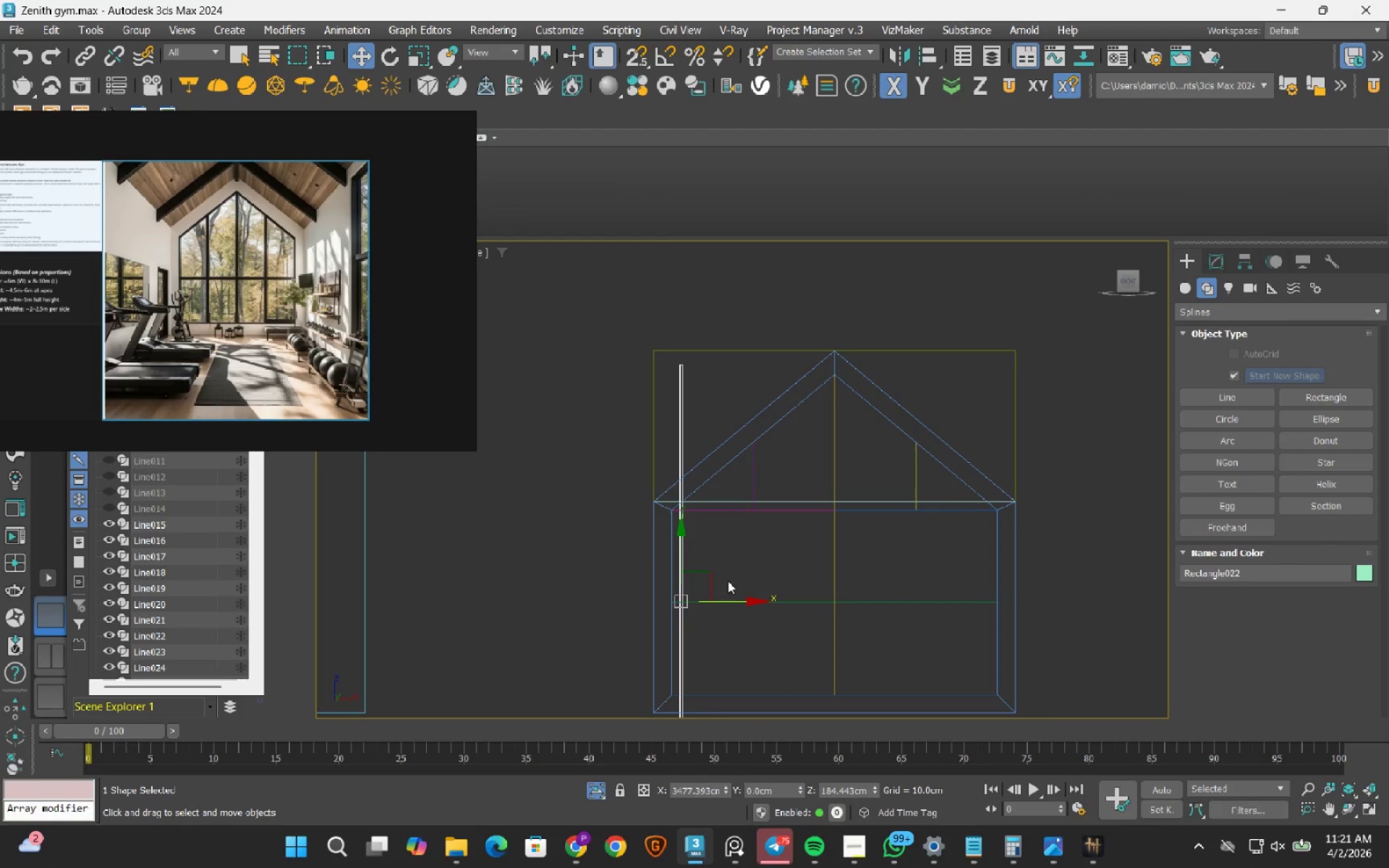 
left_click_drag(start_coordinate=[718, 601], to_coordinate=[760, 546])
 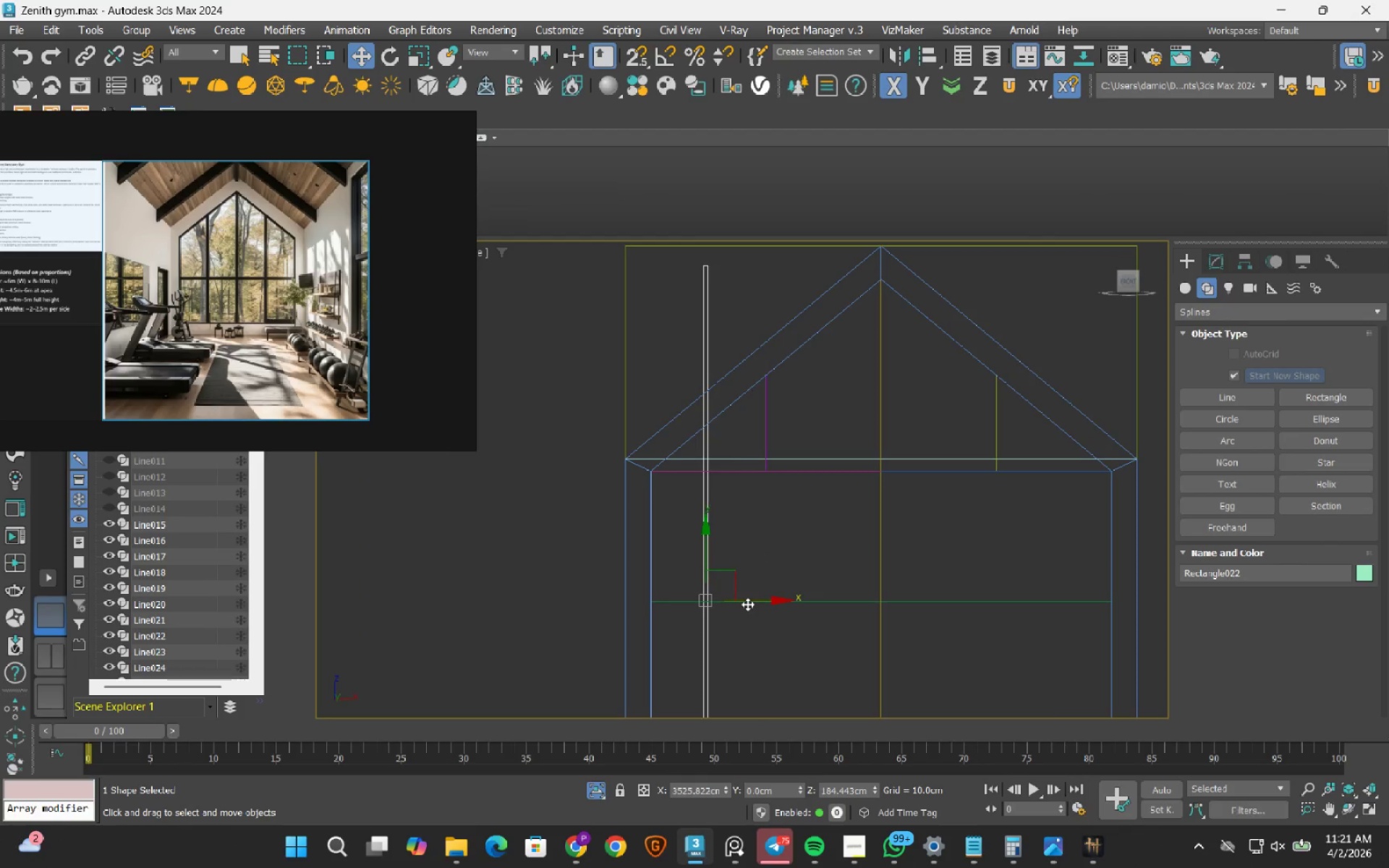 
scroll: coordinate [722, 604], scroll_direction: up, amount: 1.0
 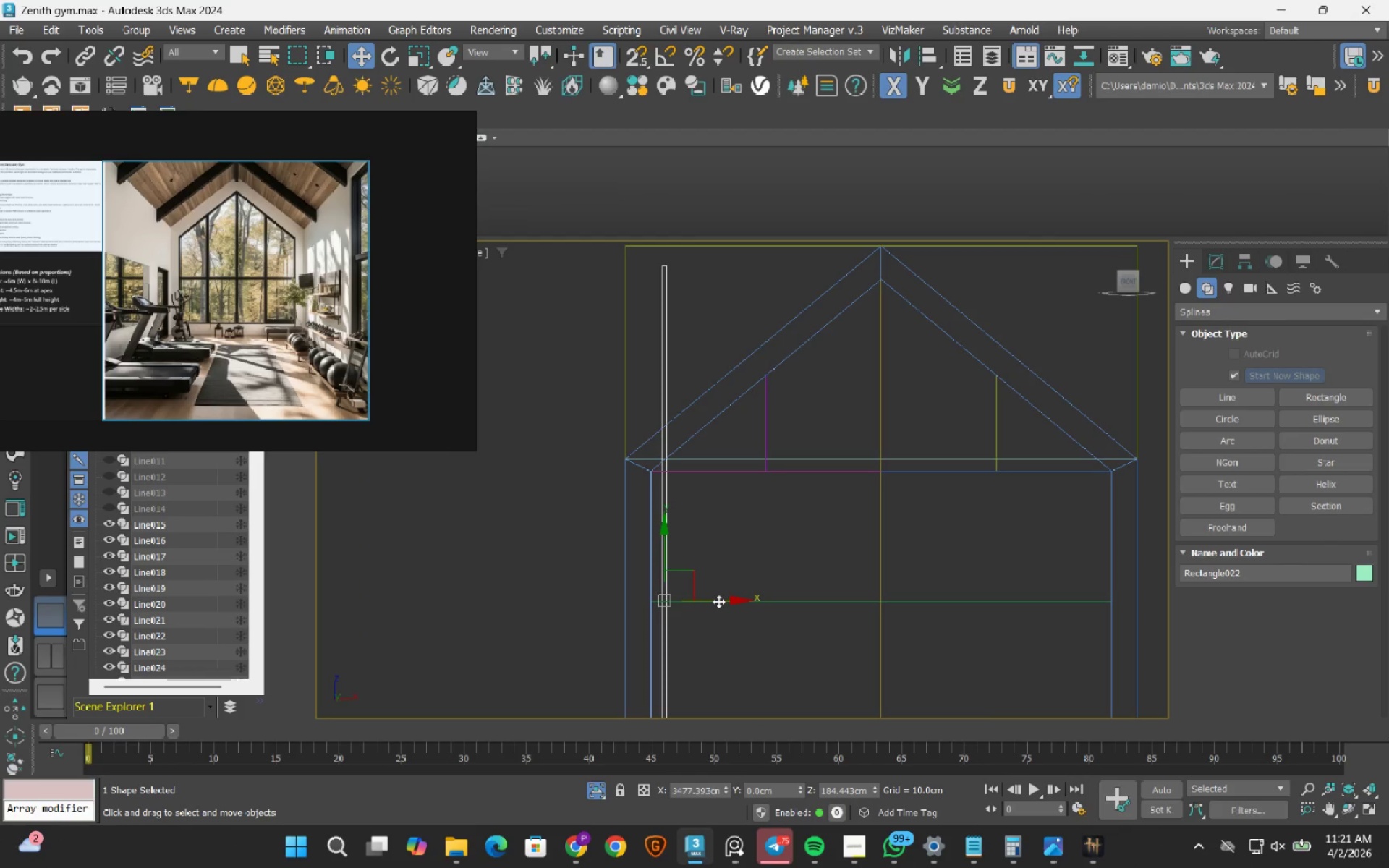 
left_click_drag(start_coordinate=[747, 604], to_coordinate=[763, 416])
 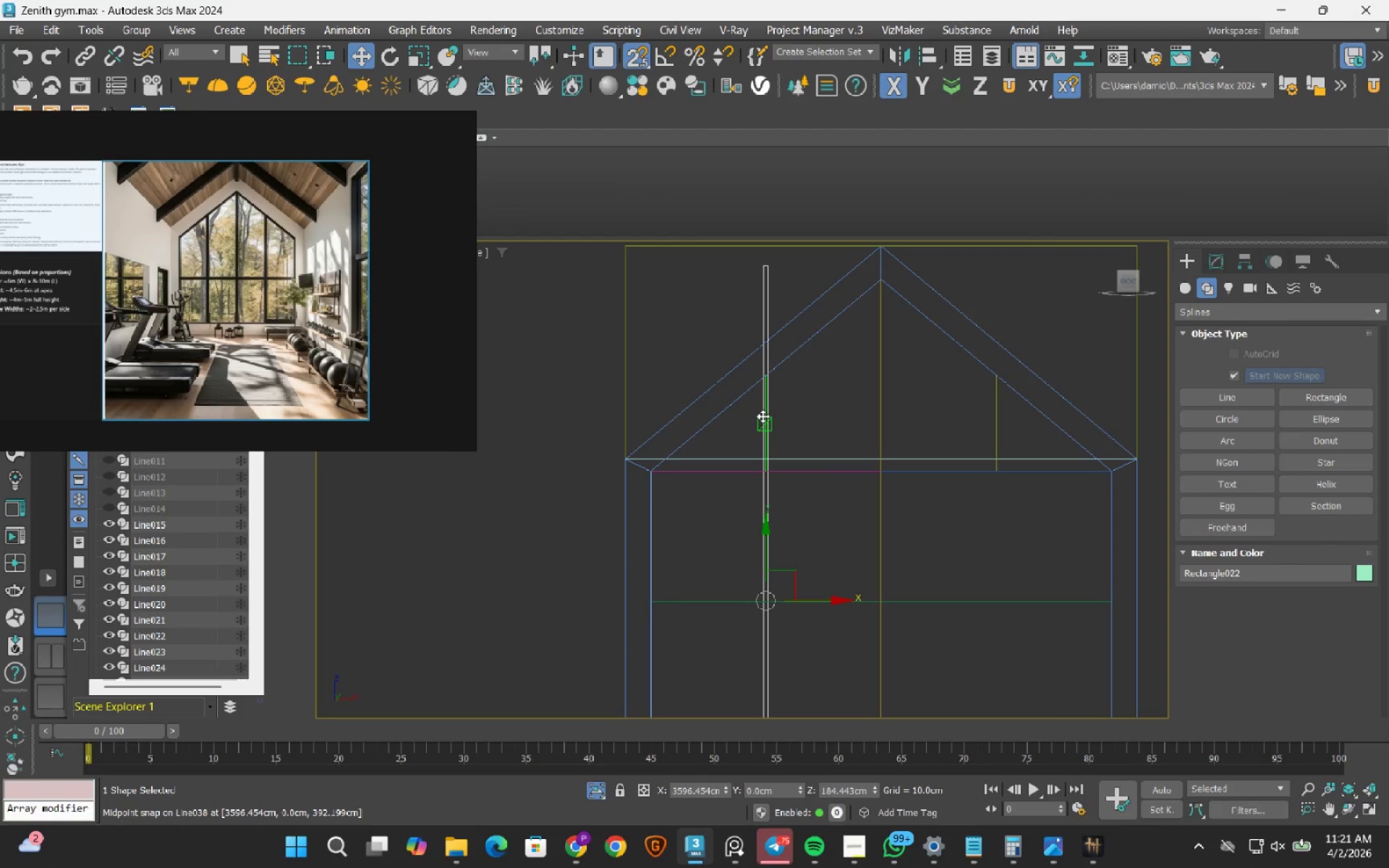 
key(S)
 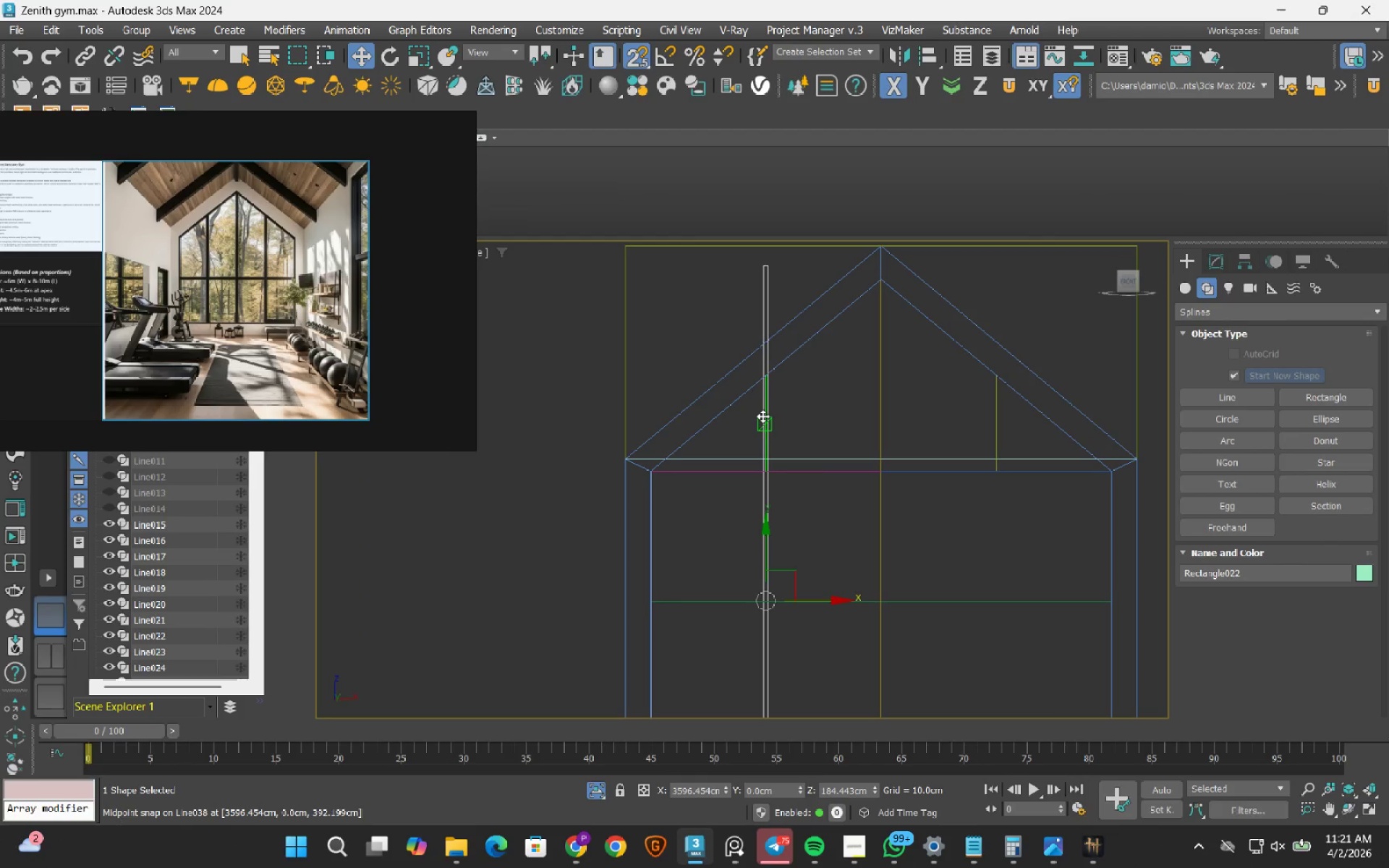 
scroll: coordinate [763, 416], scroll_direction: down, amount: 1.0
 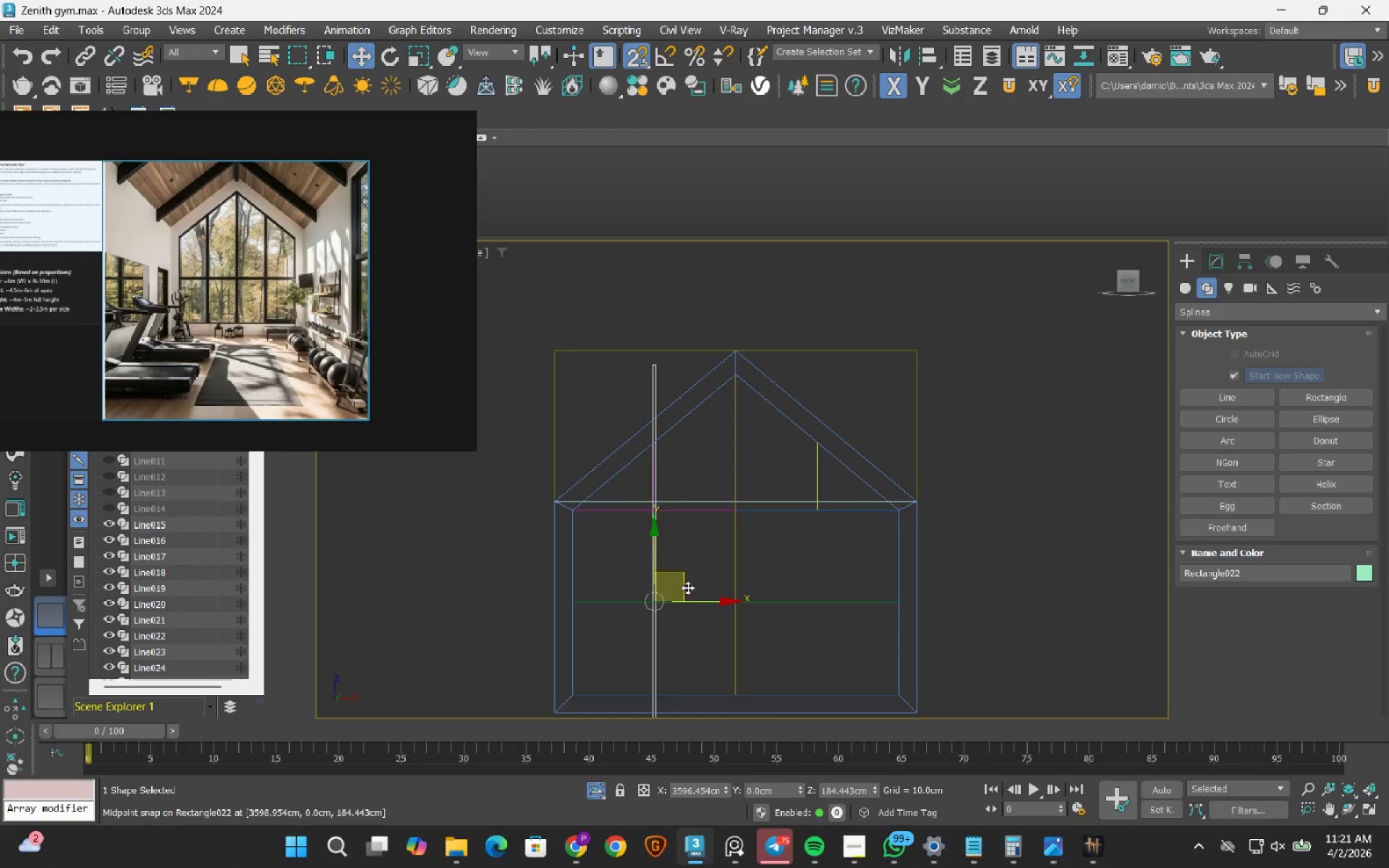 
scroll: coordinate [689, 596], scroll_direction: up, amount: 1.0
 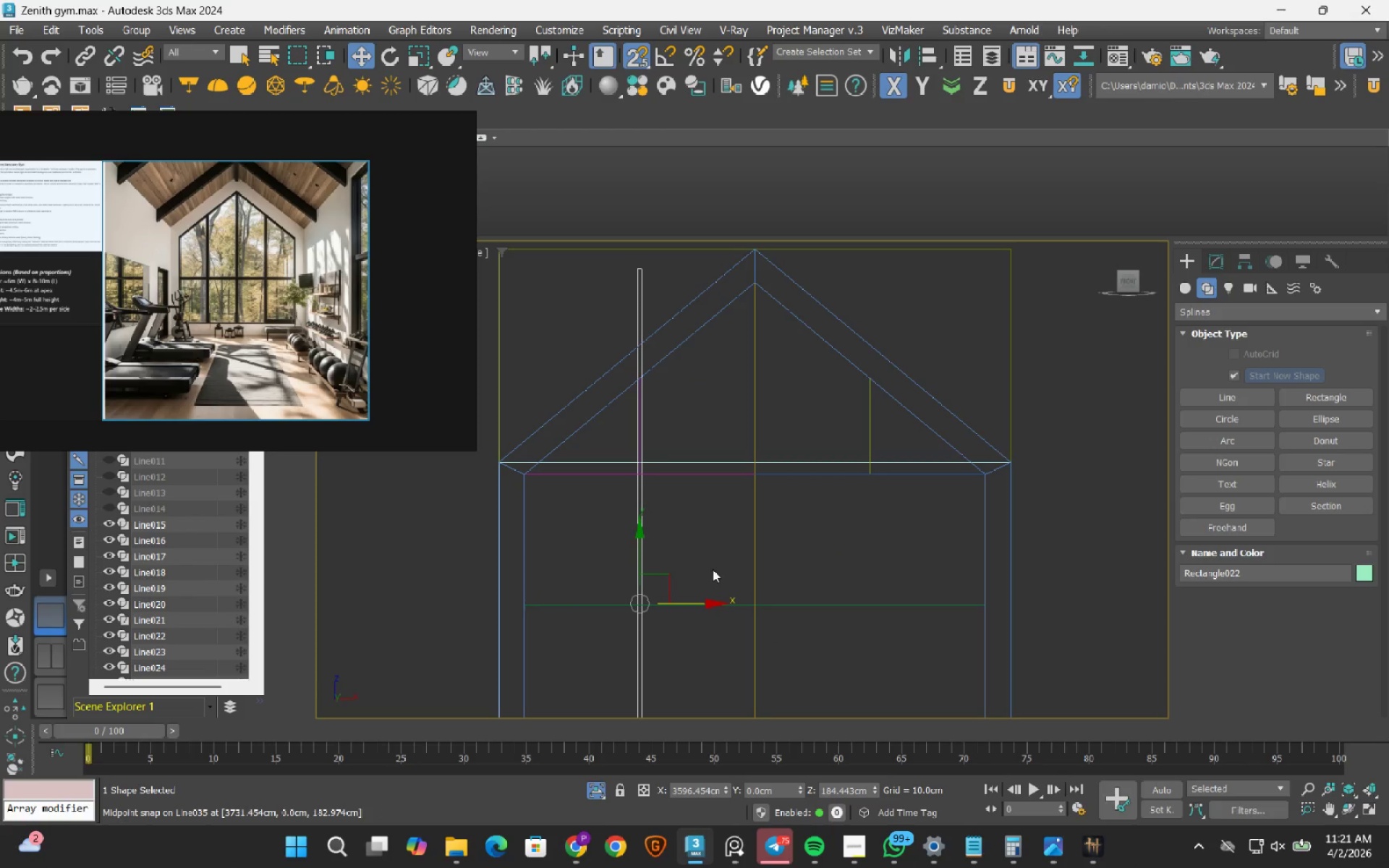 
key(S)
 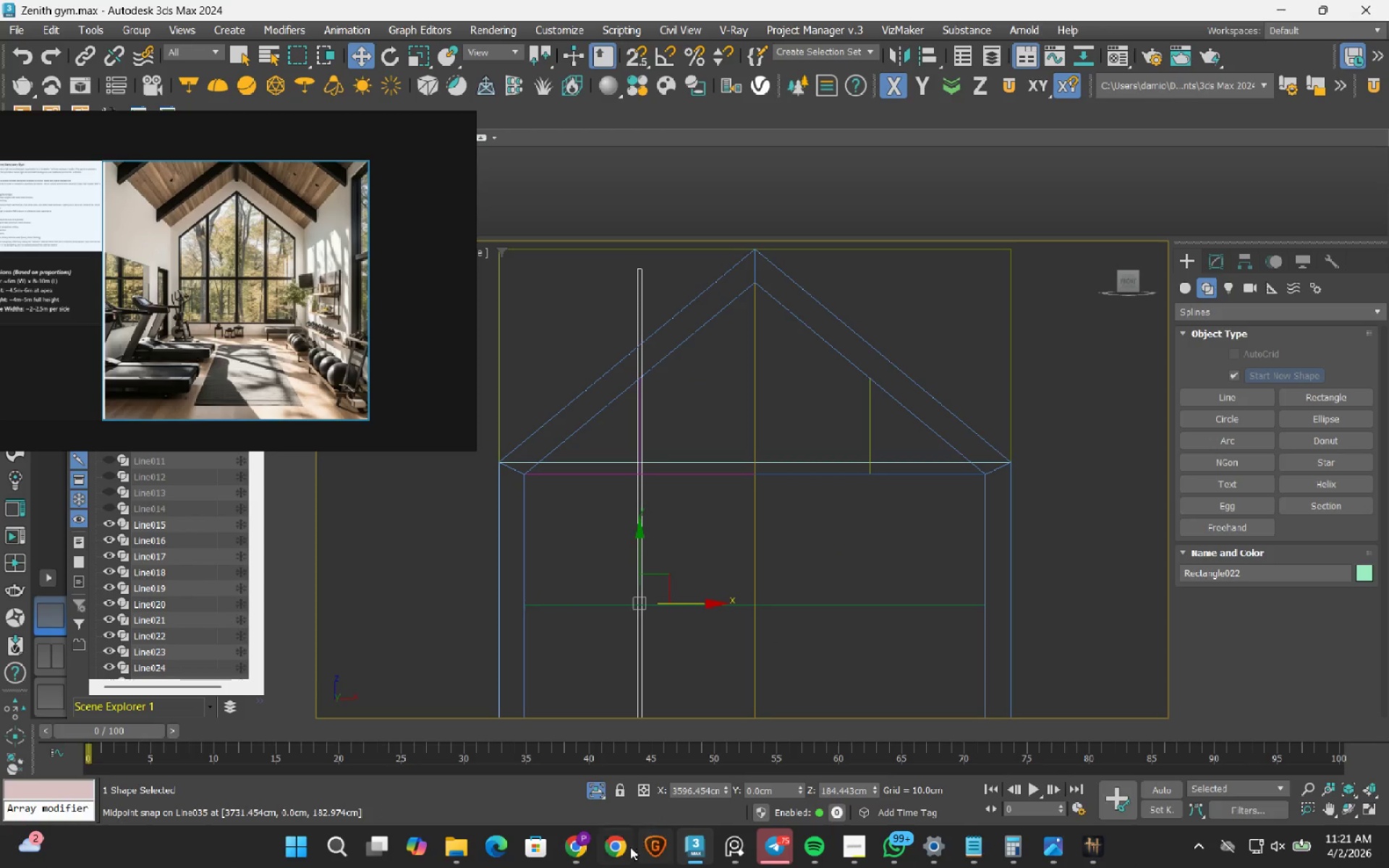 
left_click([611, 860])
 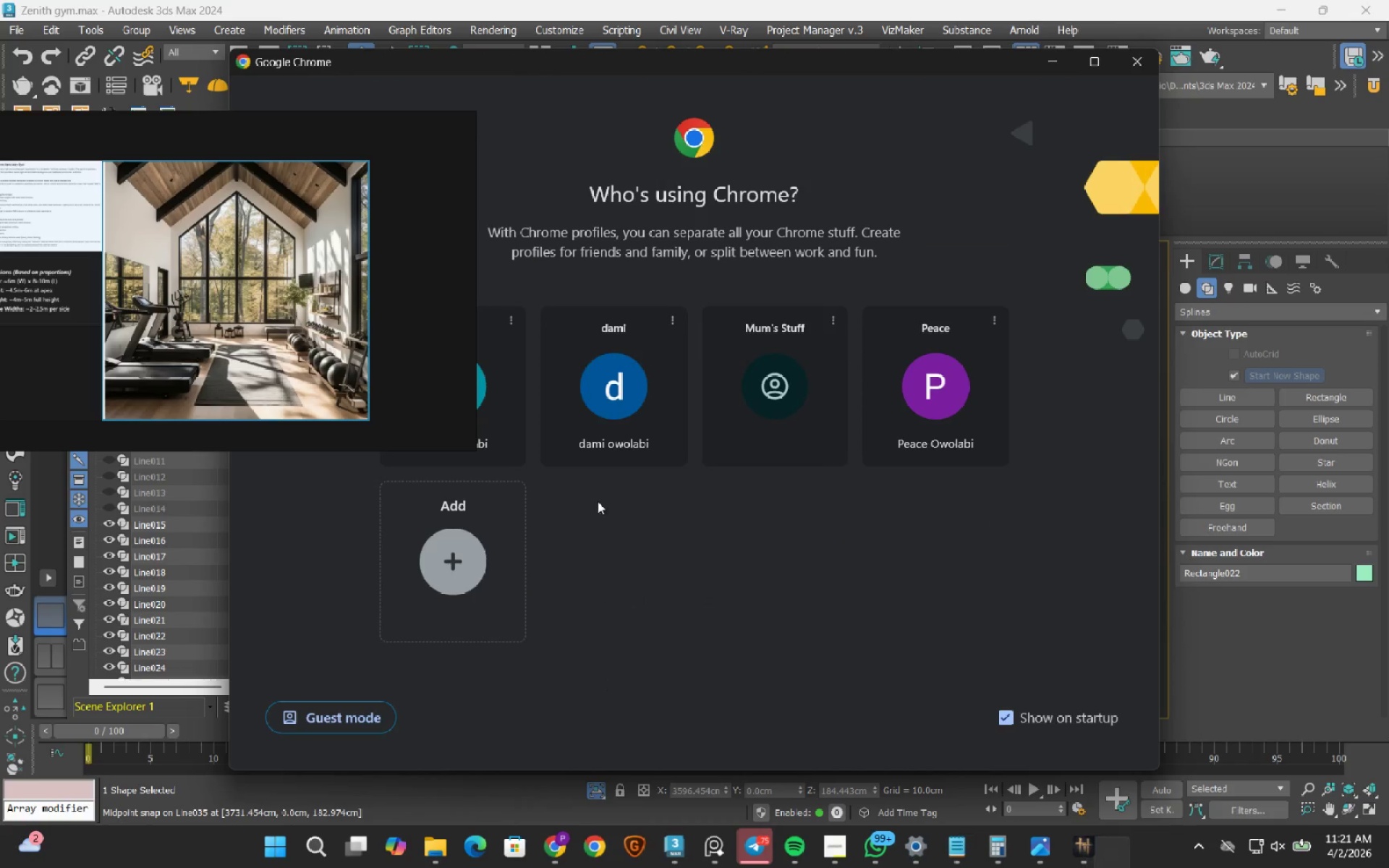 
left_click([625, 401])
 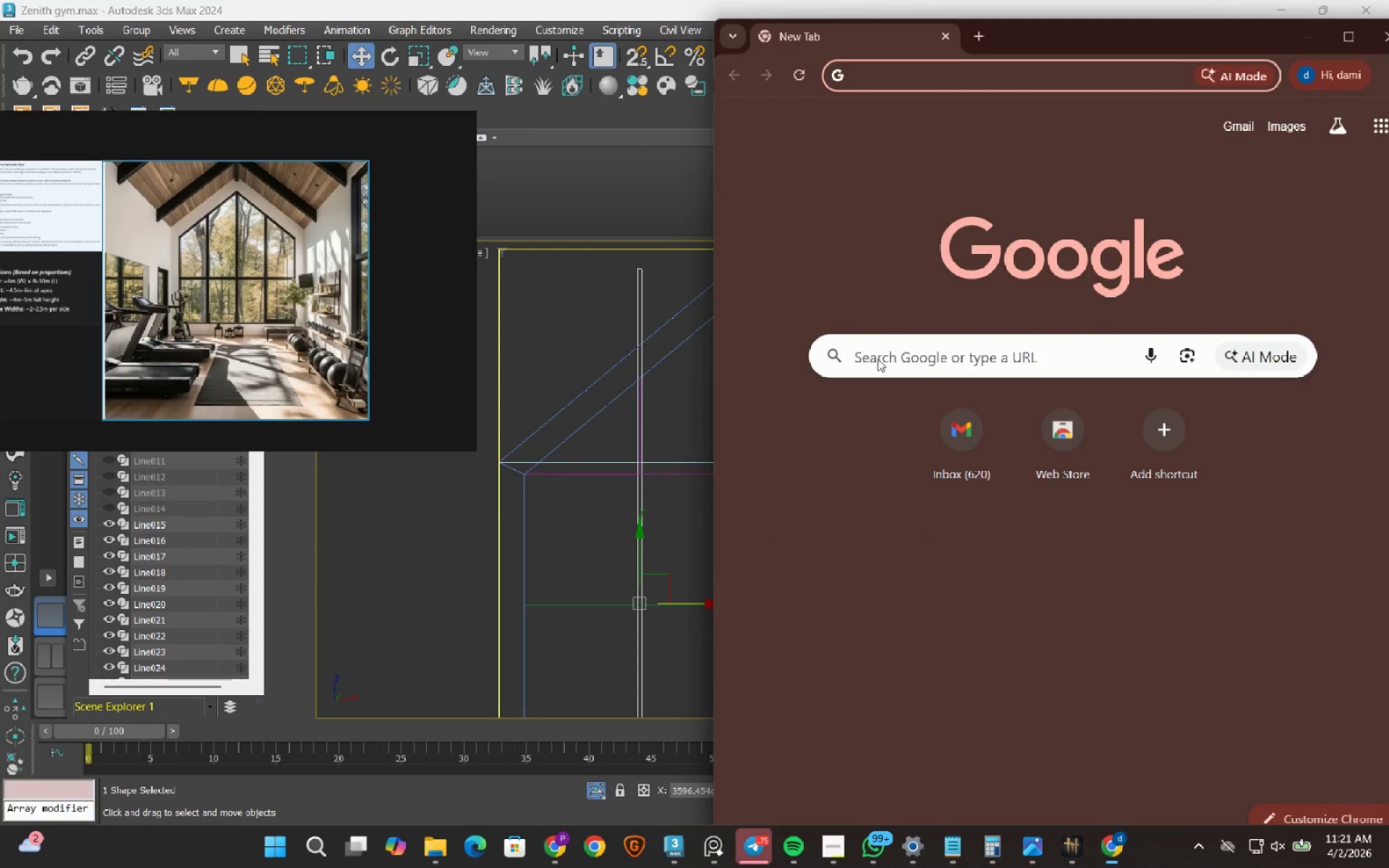 
left_click([943, 440])
 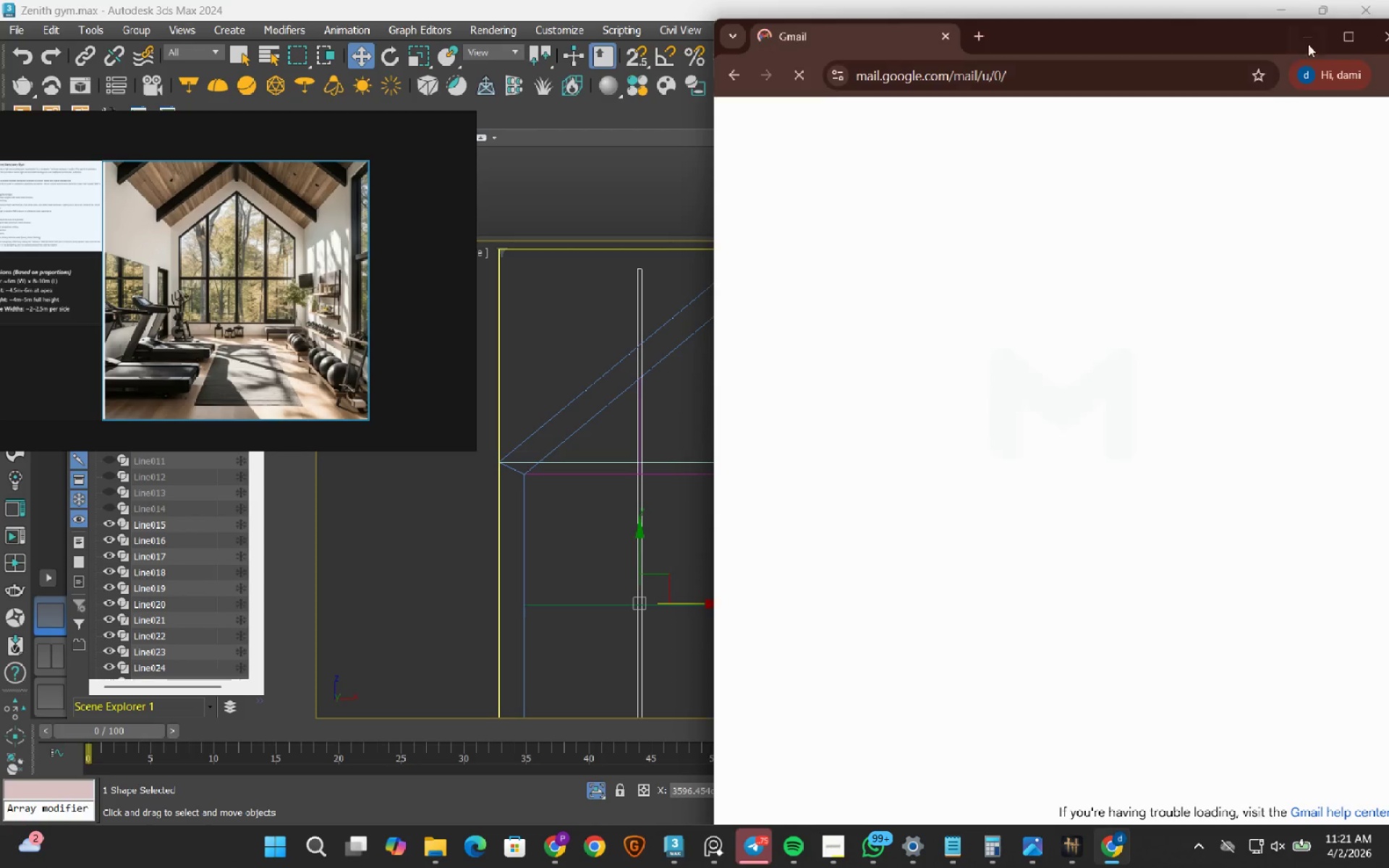 
left_click([1342, 44])
 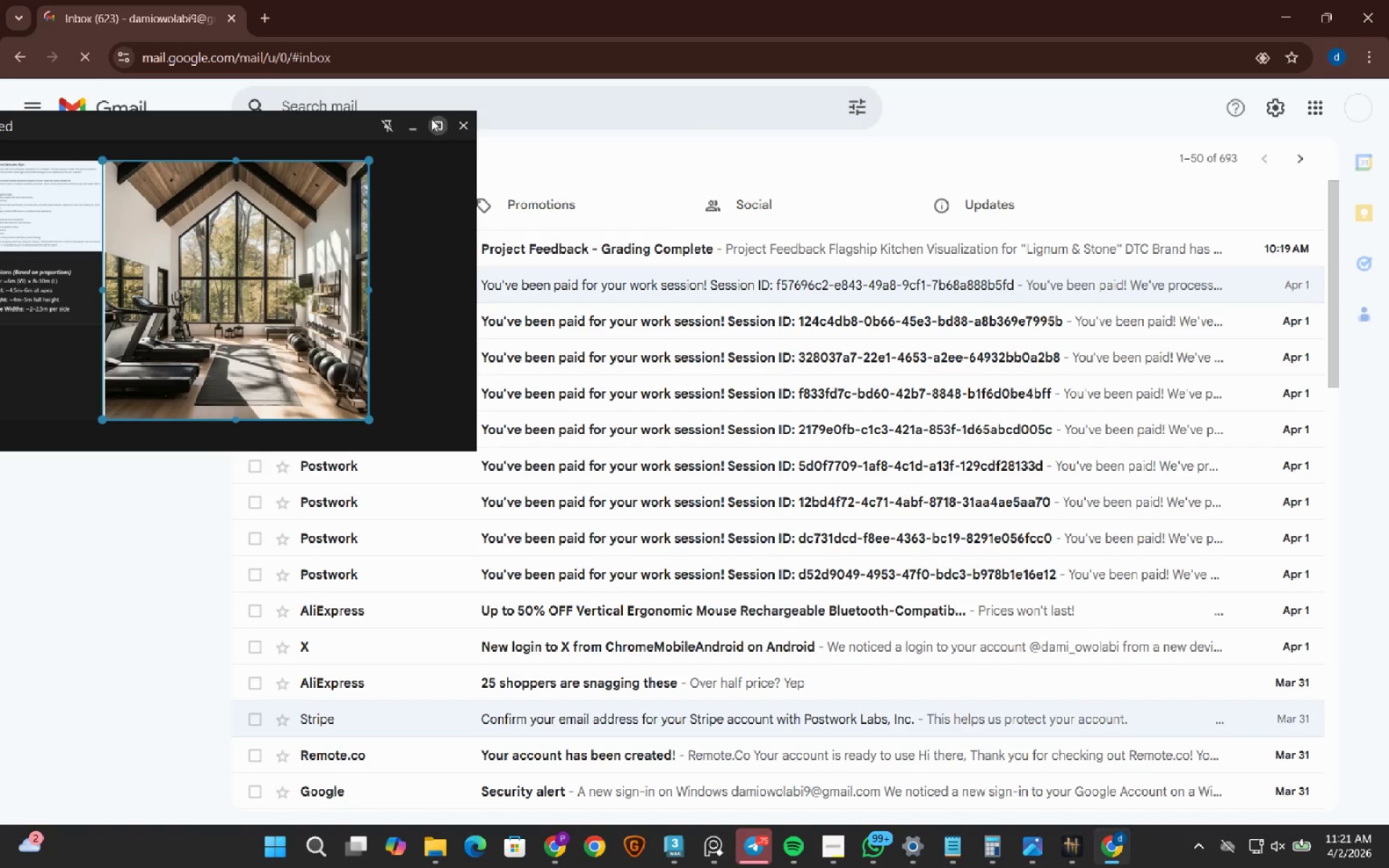 
left_click([417, 130])
 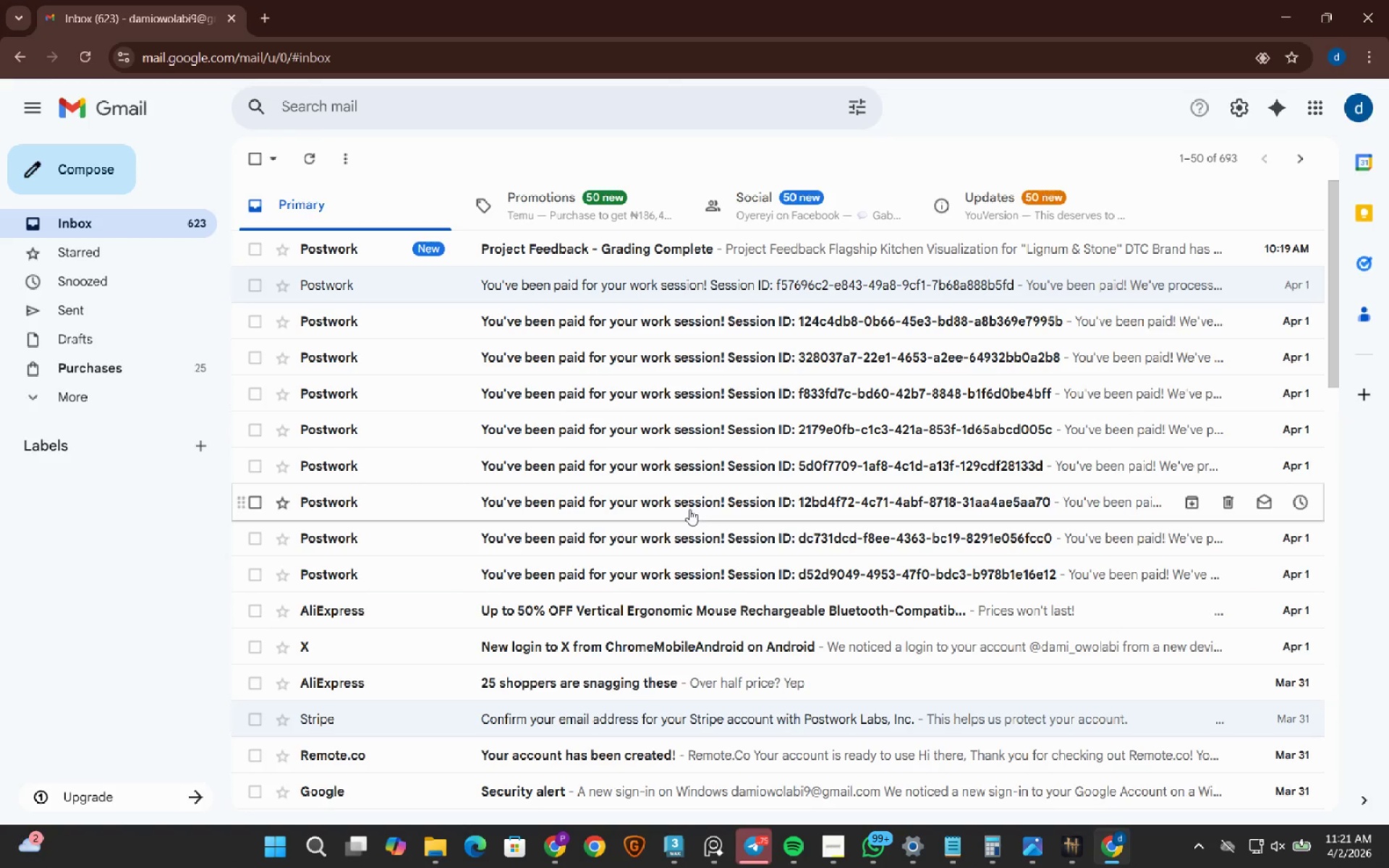 
wait(10.52)
 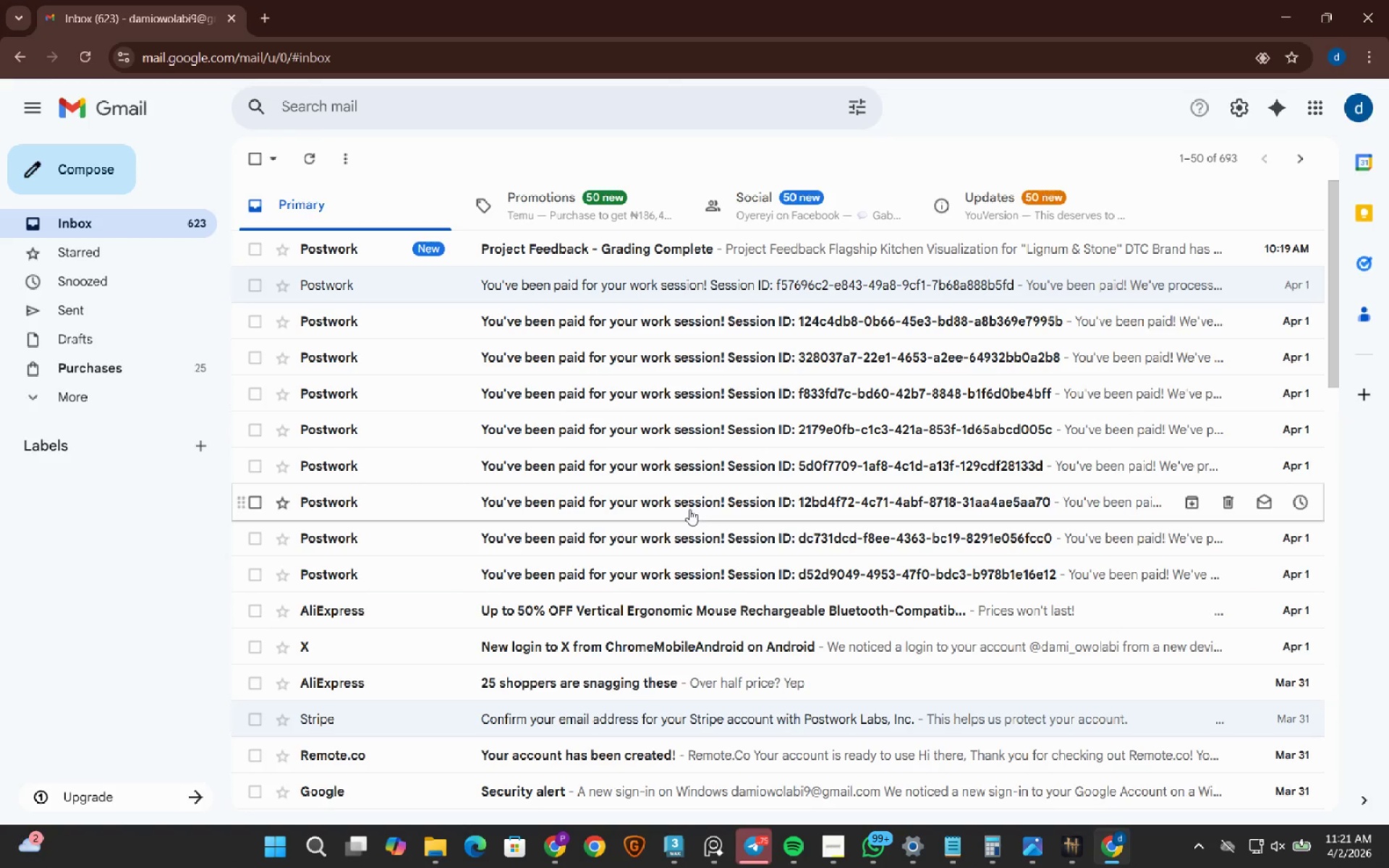 
left_click([1296, 8])
 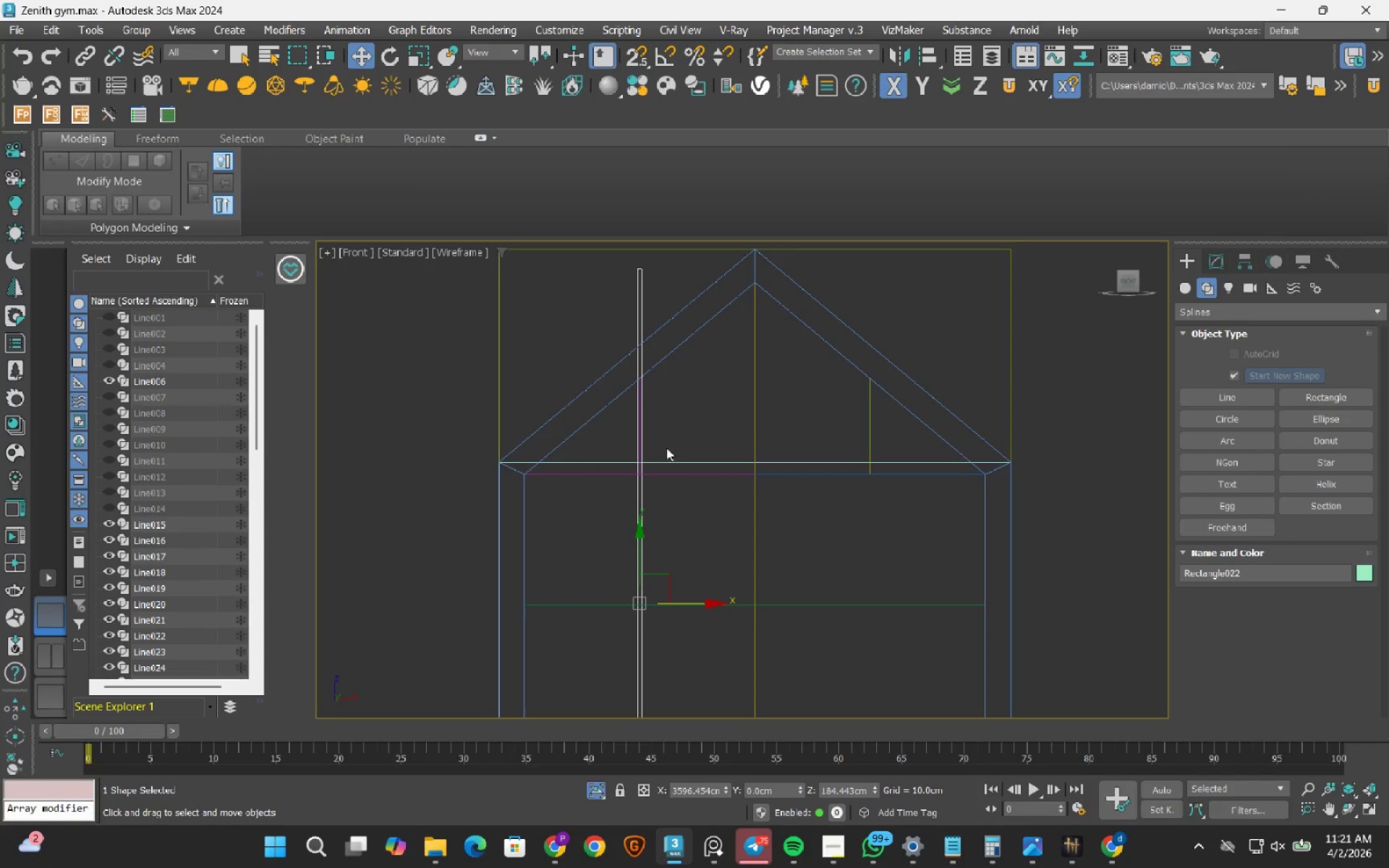 
scroll: coordinate [608, 513], scroll_direction: down, amount: 1.0
 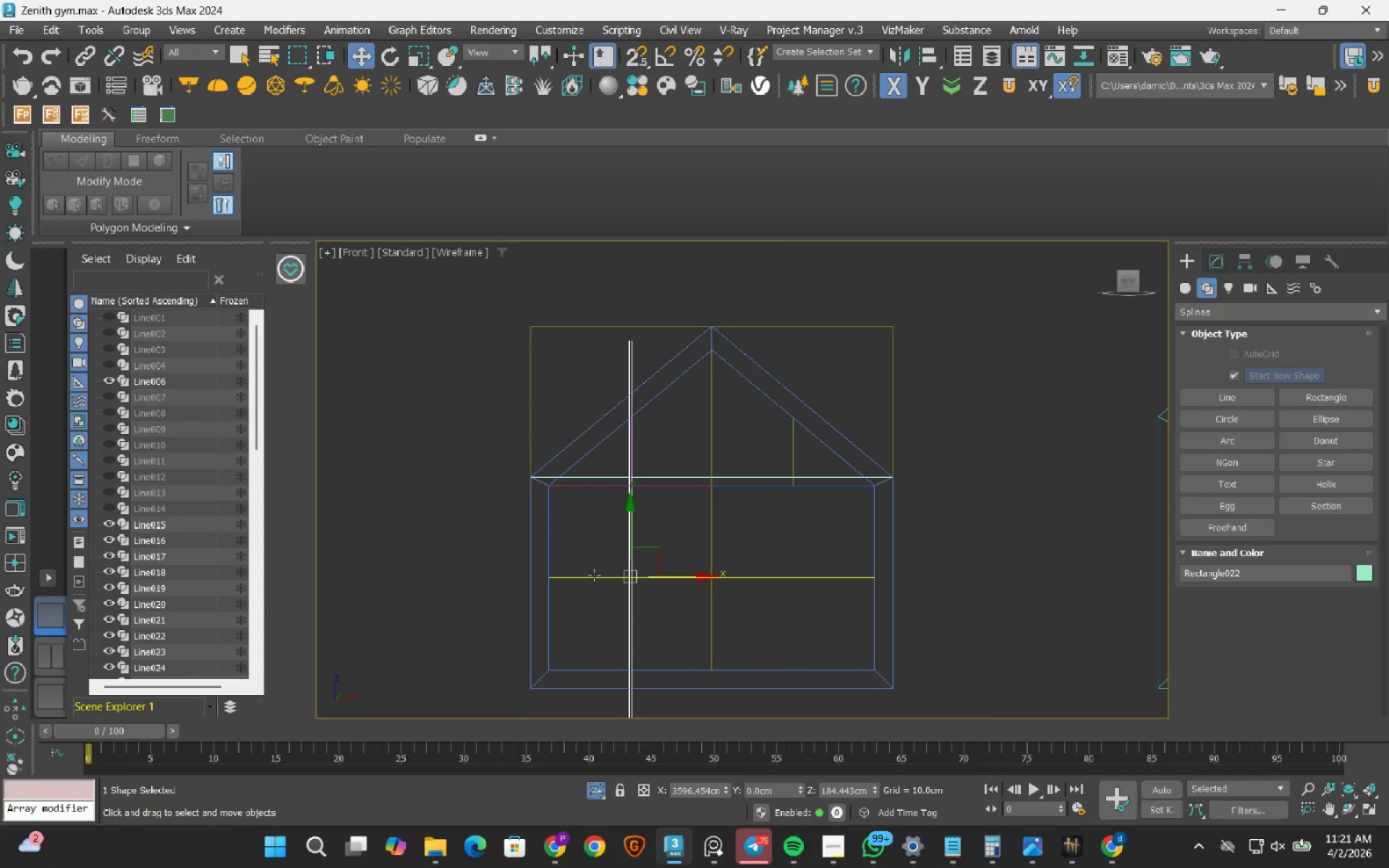 
scroll: coordinate [595, 574], scroll_direction: up, amount: 1.0
 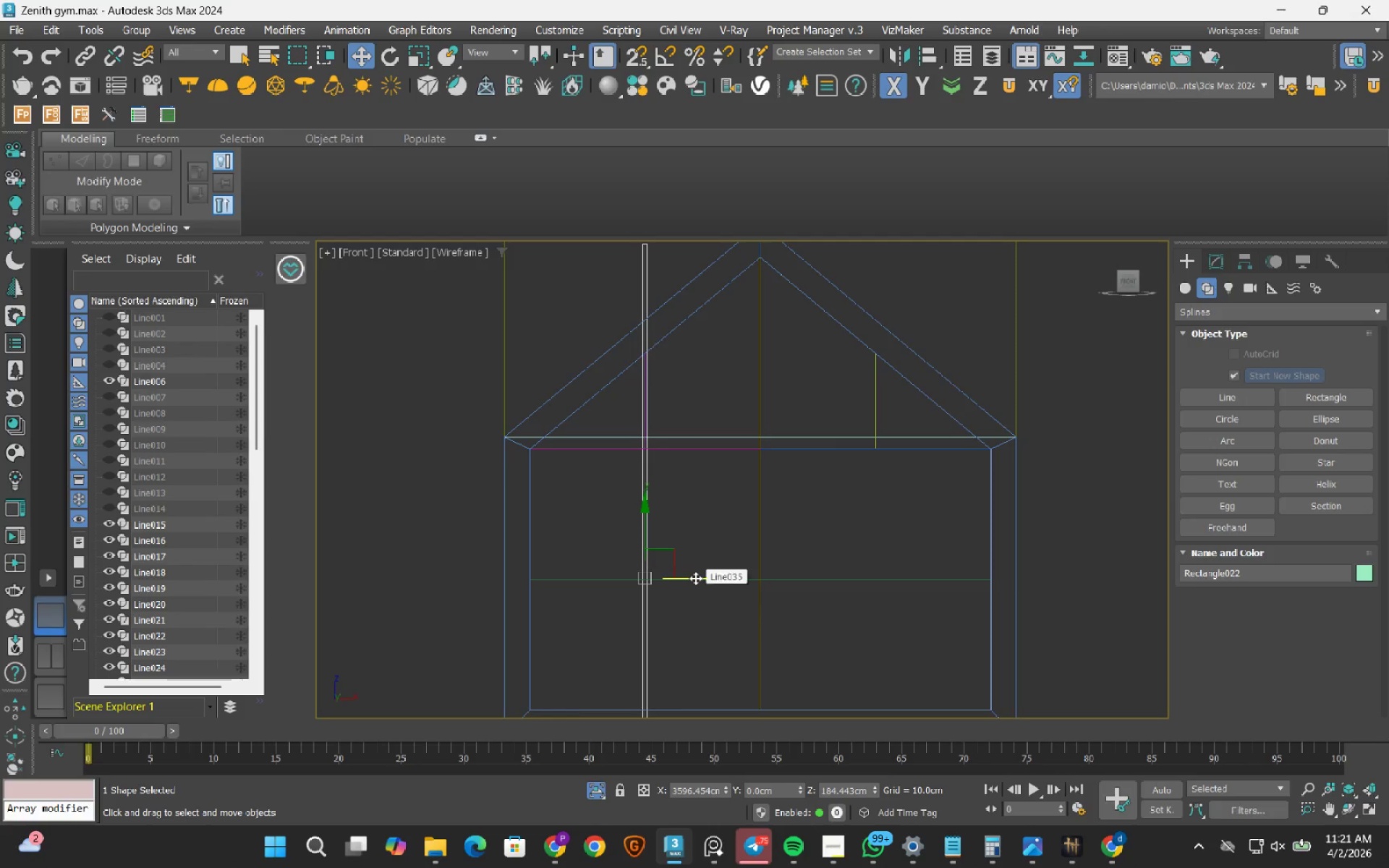 
key(S)
 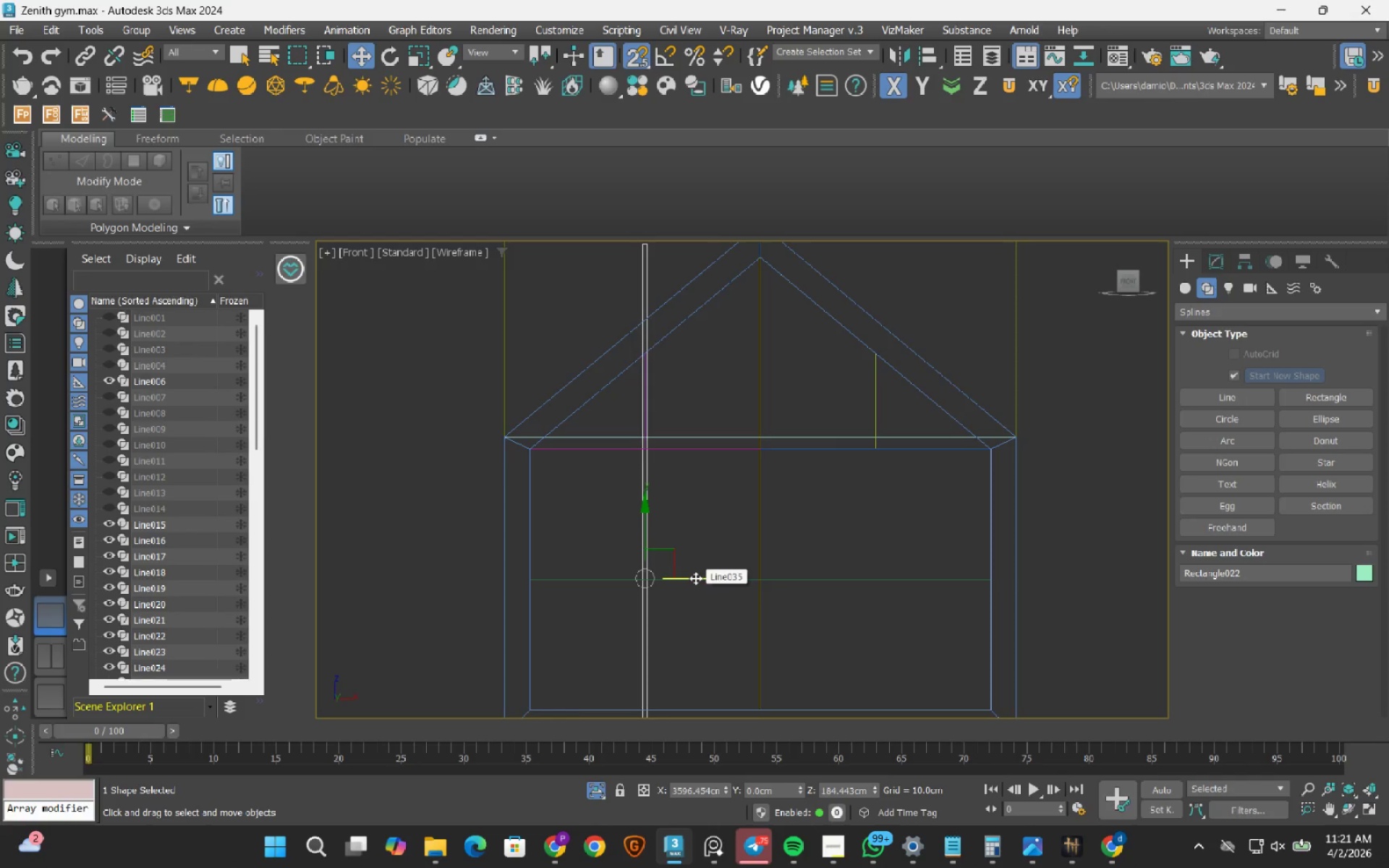 
hold_key(key=ShiftLeft, duration=1.0)
left_click_drag(start_coordinate=[695, 578], to_coordinate=[862, 396])
 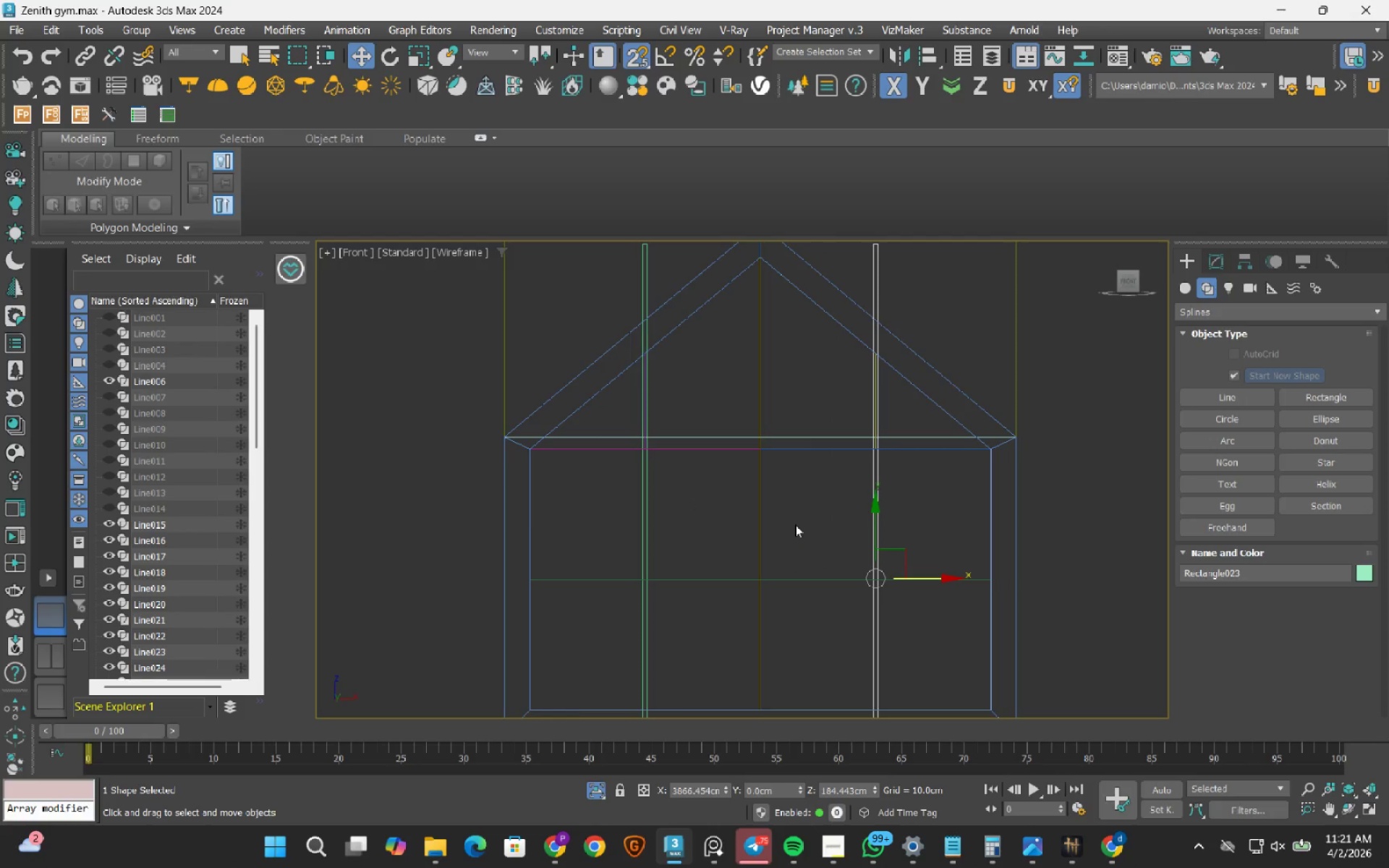 
wait(6.33)
 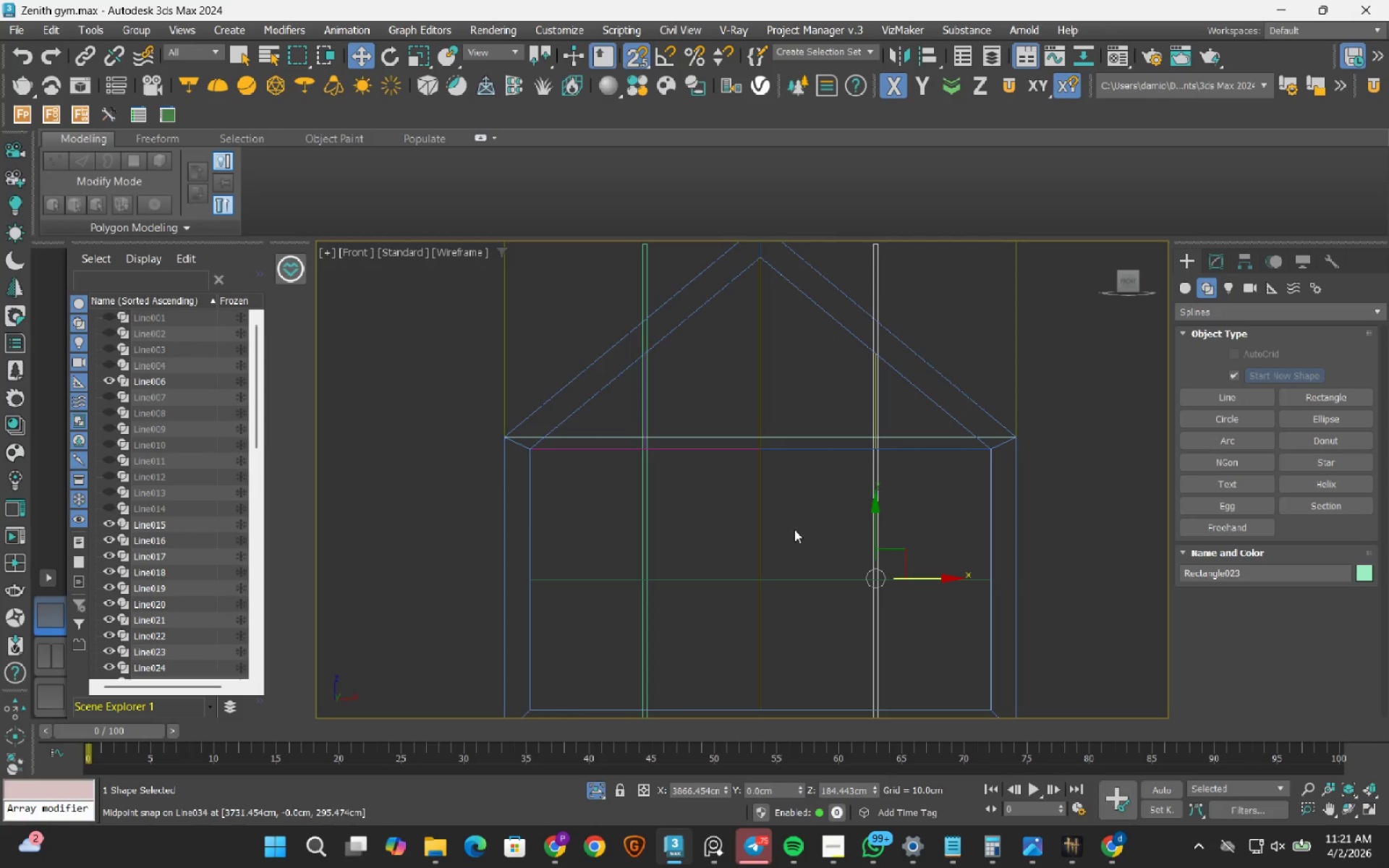 
hold_key(key=ShiftLeft, duration=1.16)
left_click_drag(start_coordinate=[912, 613], to_coordinate=[739, 521])
 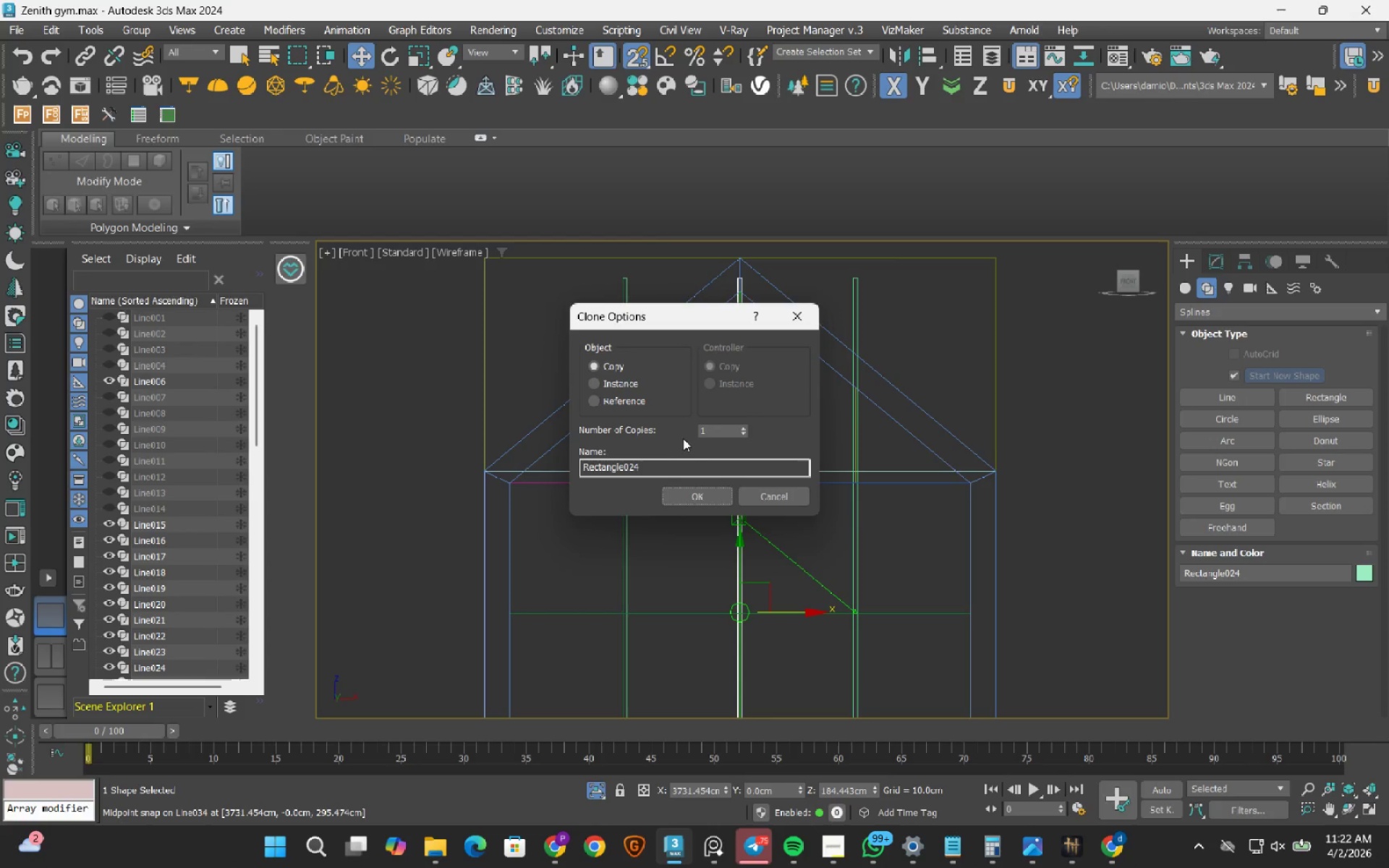 
left_click([708, 493])
 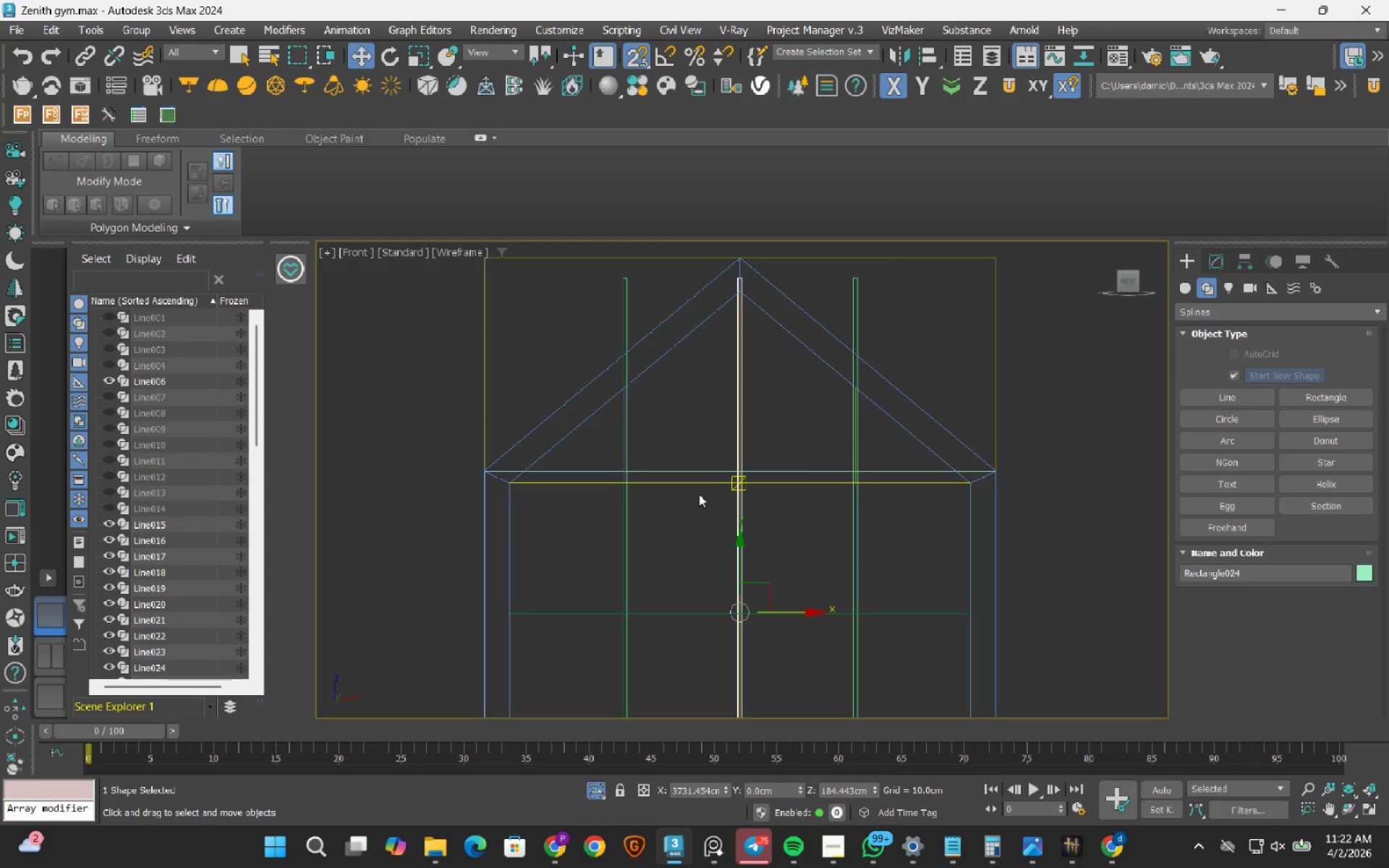 
wait(5.16)
 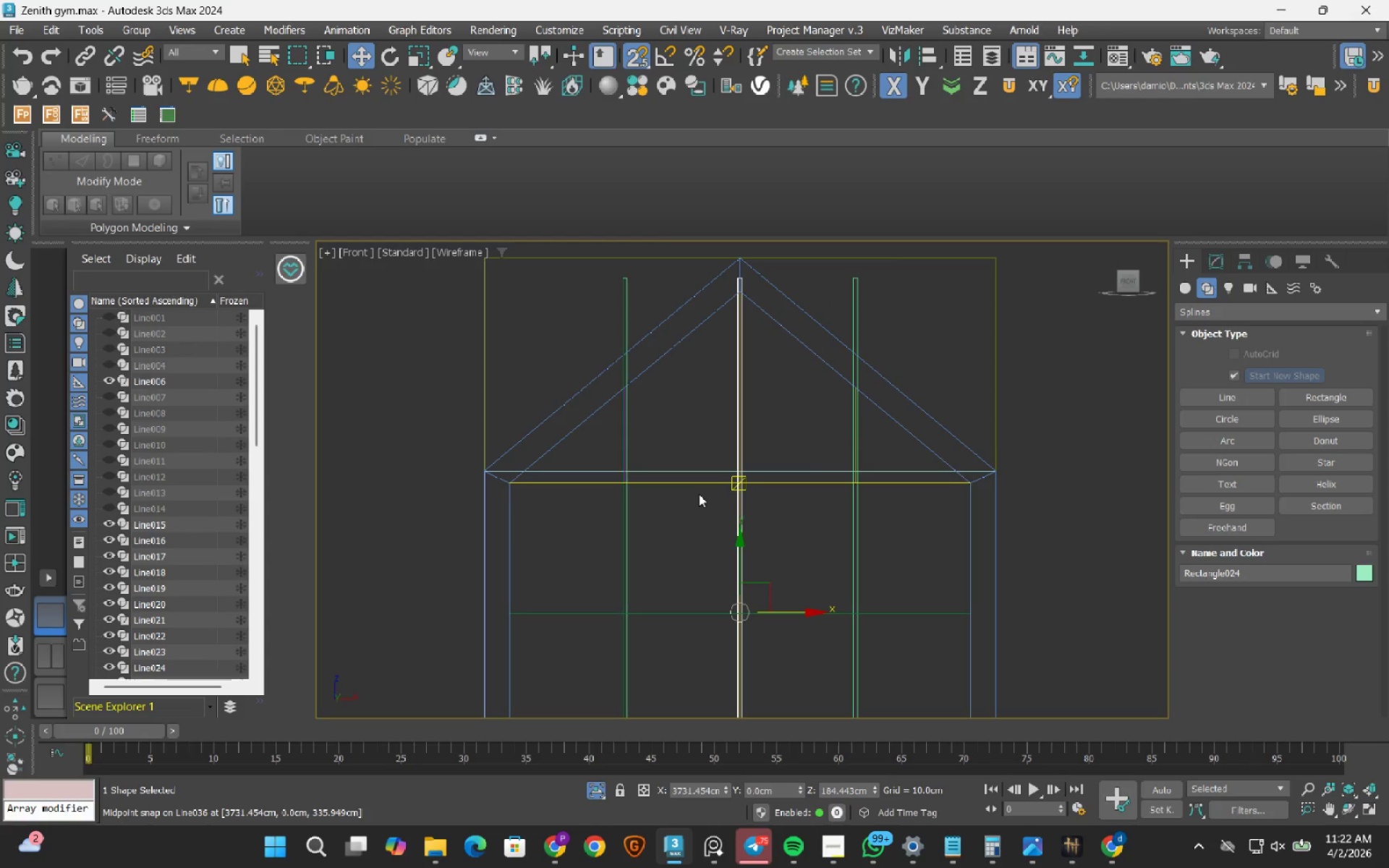 
scroll: coordinate [699, 494], scroll_direction: down, amount: 2.0
 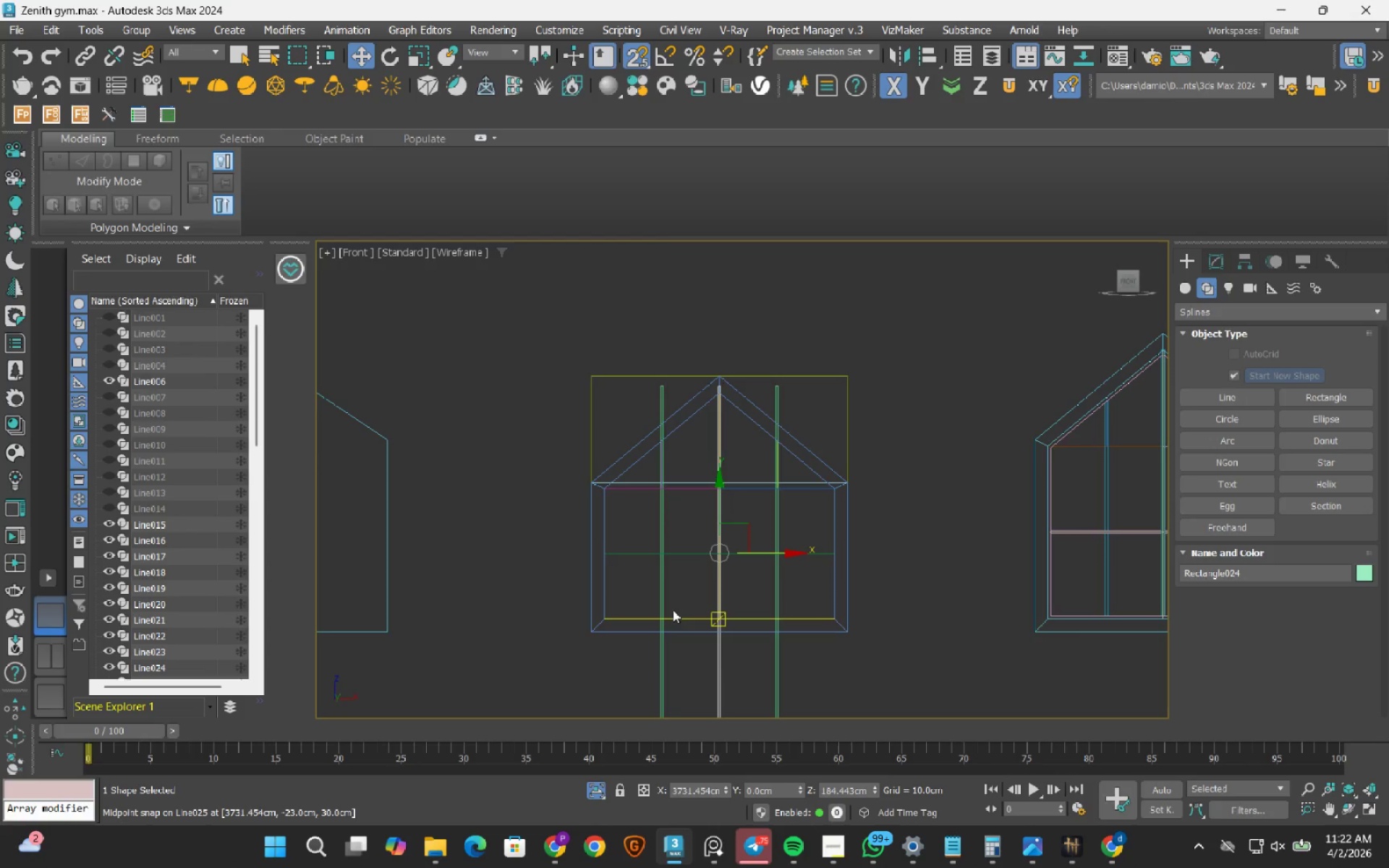 
scroll: coordinate [642, 391], scroll_direction: up, amount: 3.0
 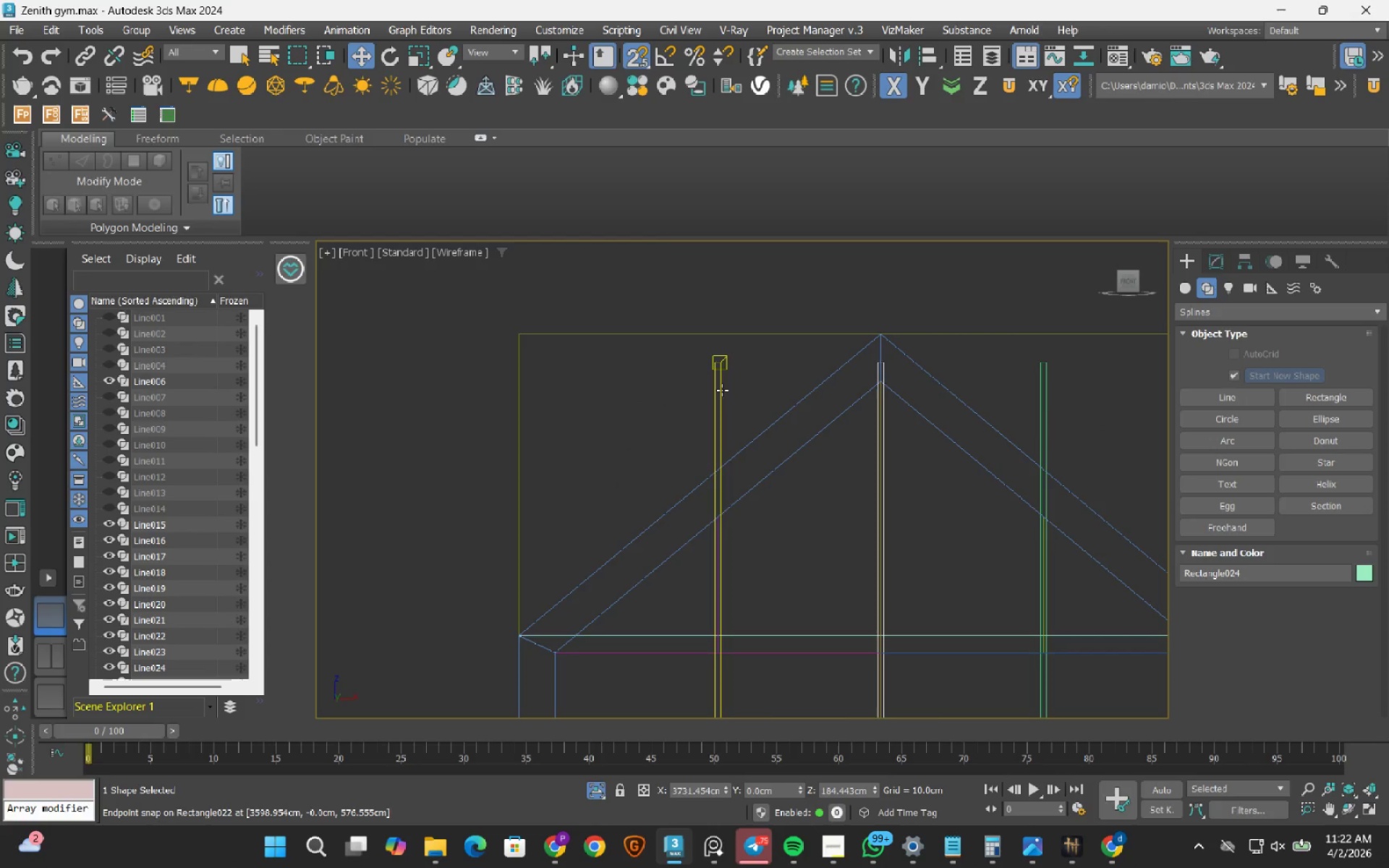 
left_click([722, 390])
 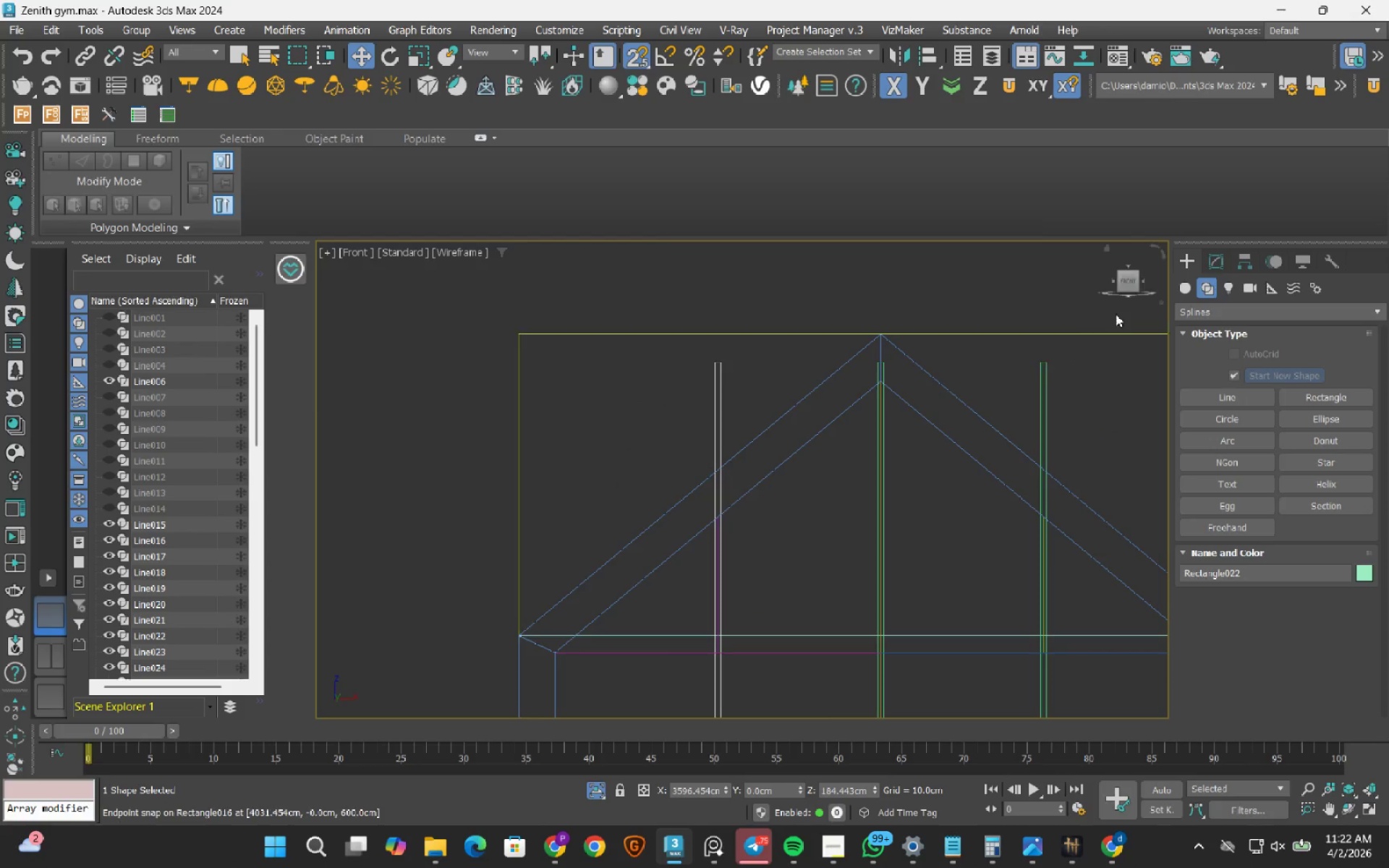 
left_click([1220, 261])
 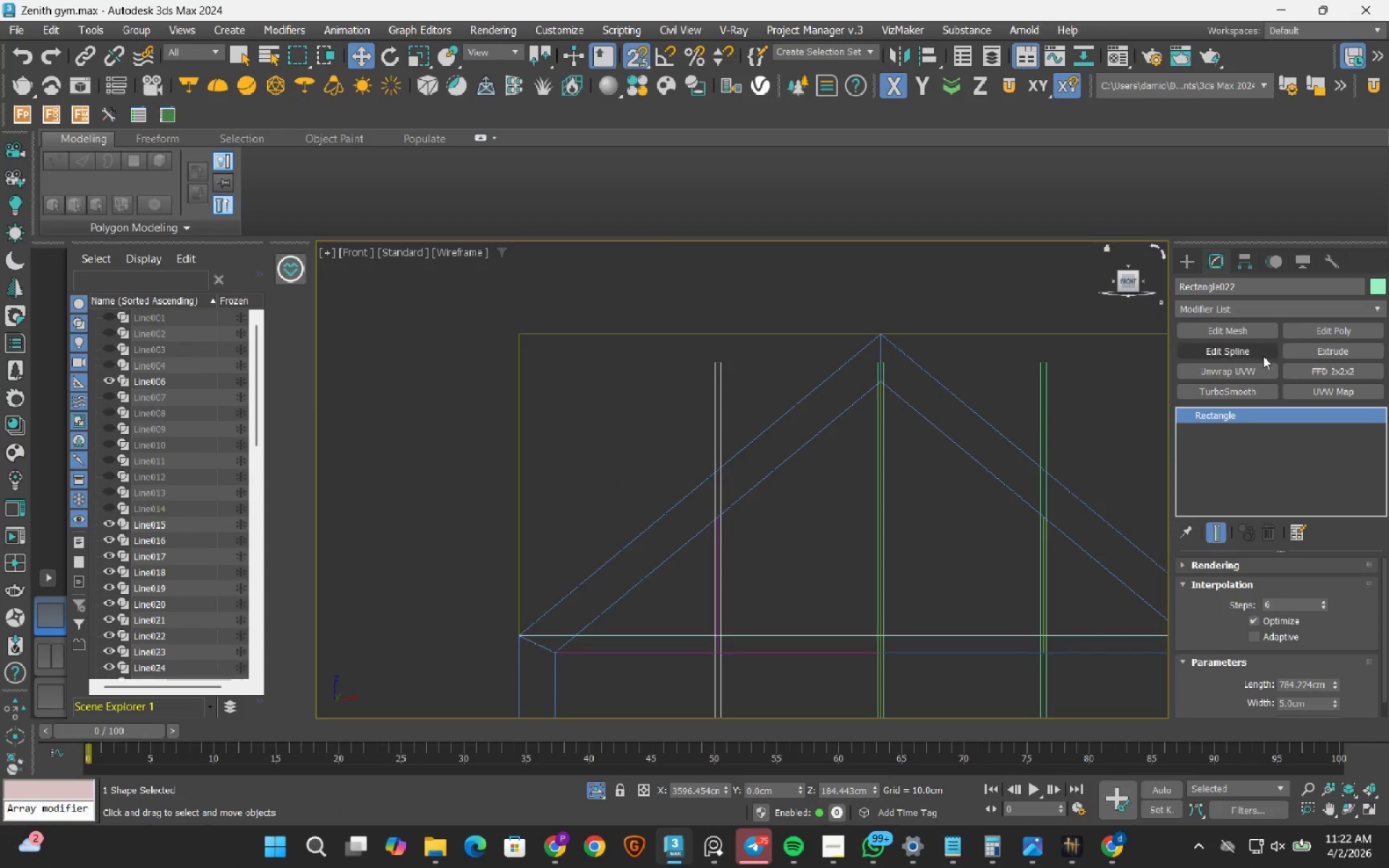 
left_click([1263, 354])
 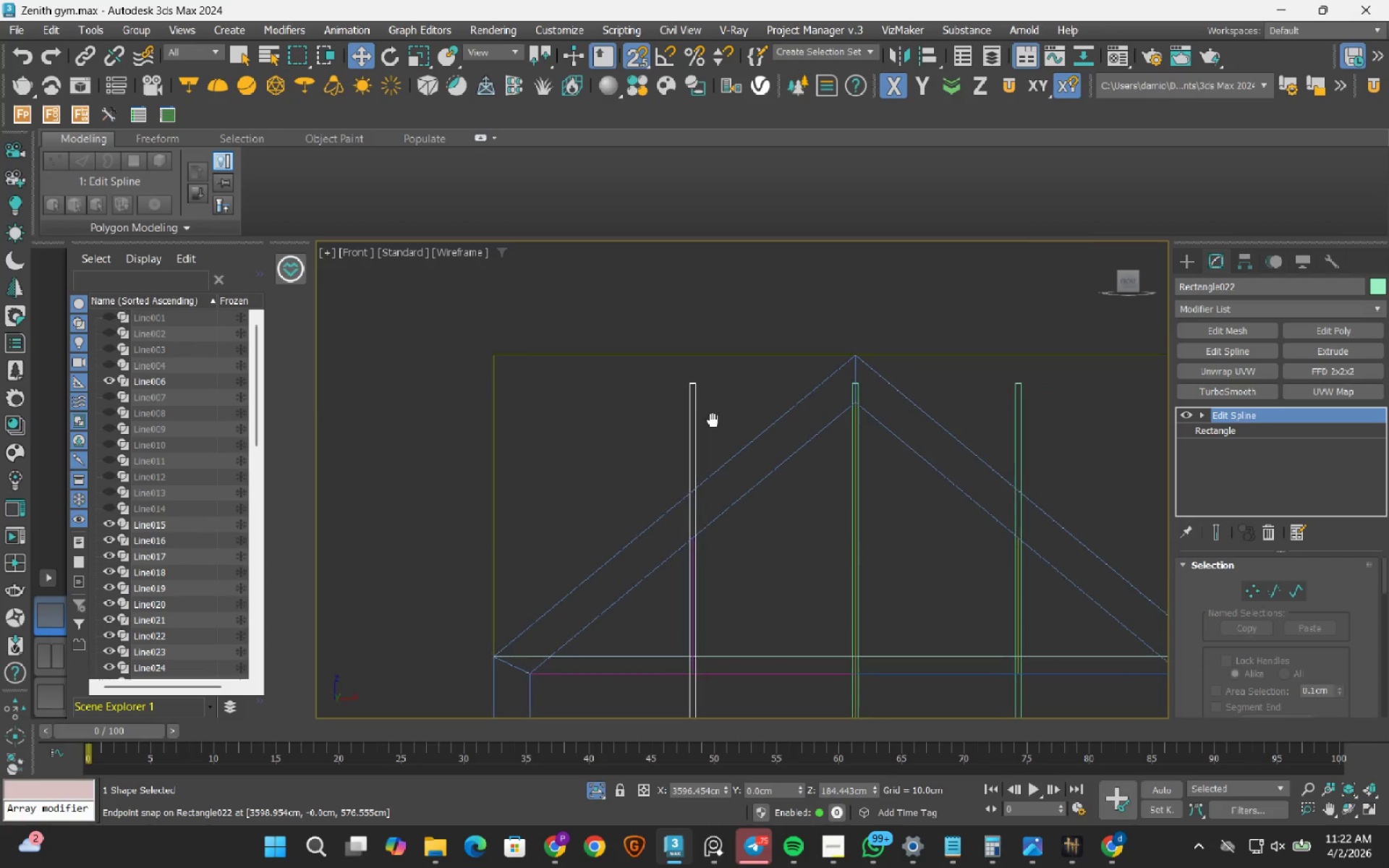 
key(1)
 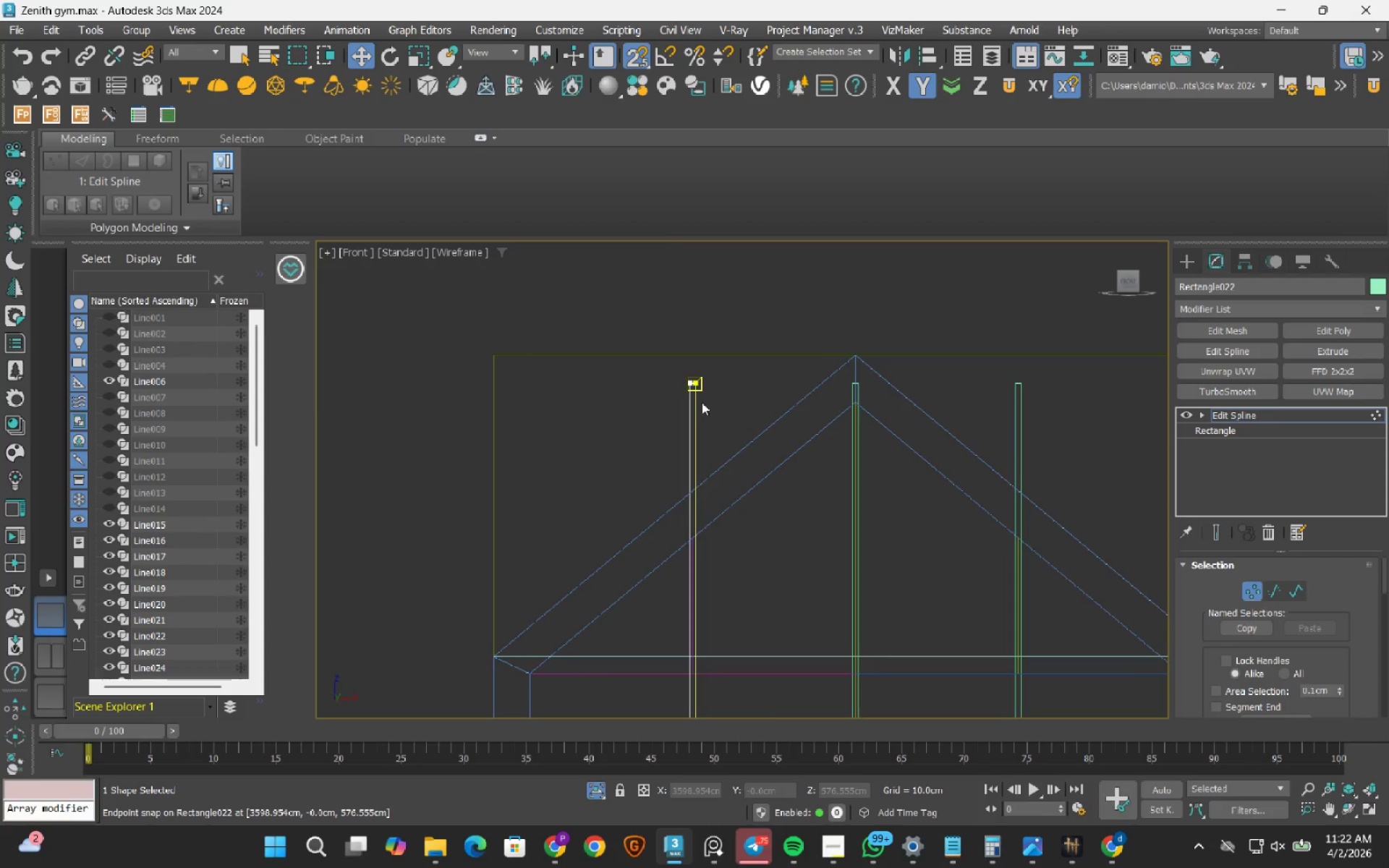 
left_click_drag(start_coordinate=[556, 357], to_coordinate=[706, 523])
 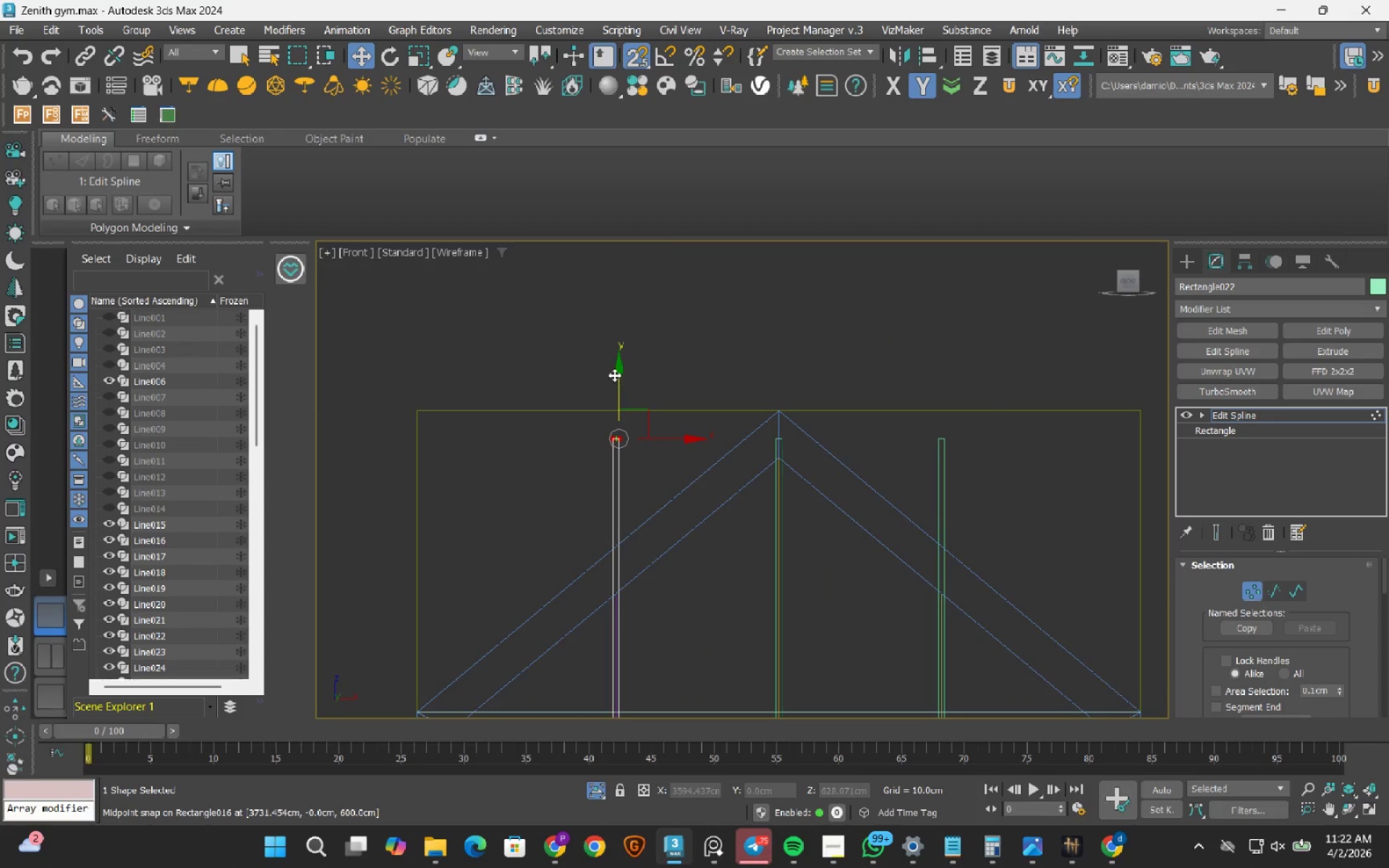 
left_click_drag(start_coordinate=[615, 374], to_coordinate=[611, 588])
 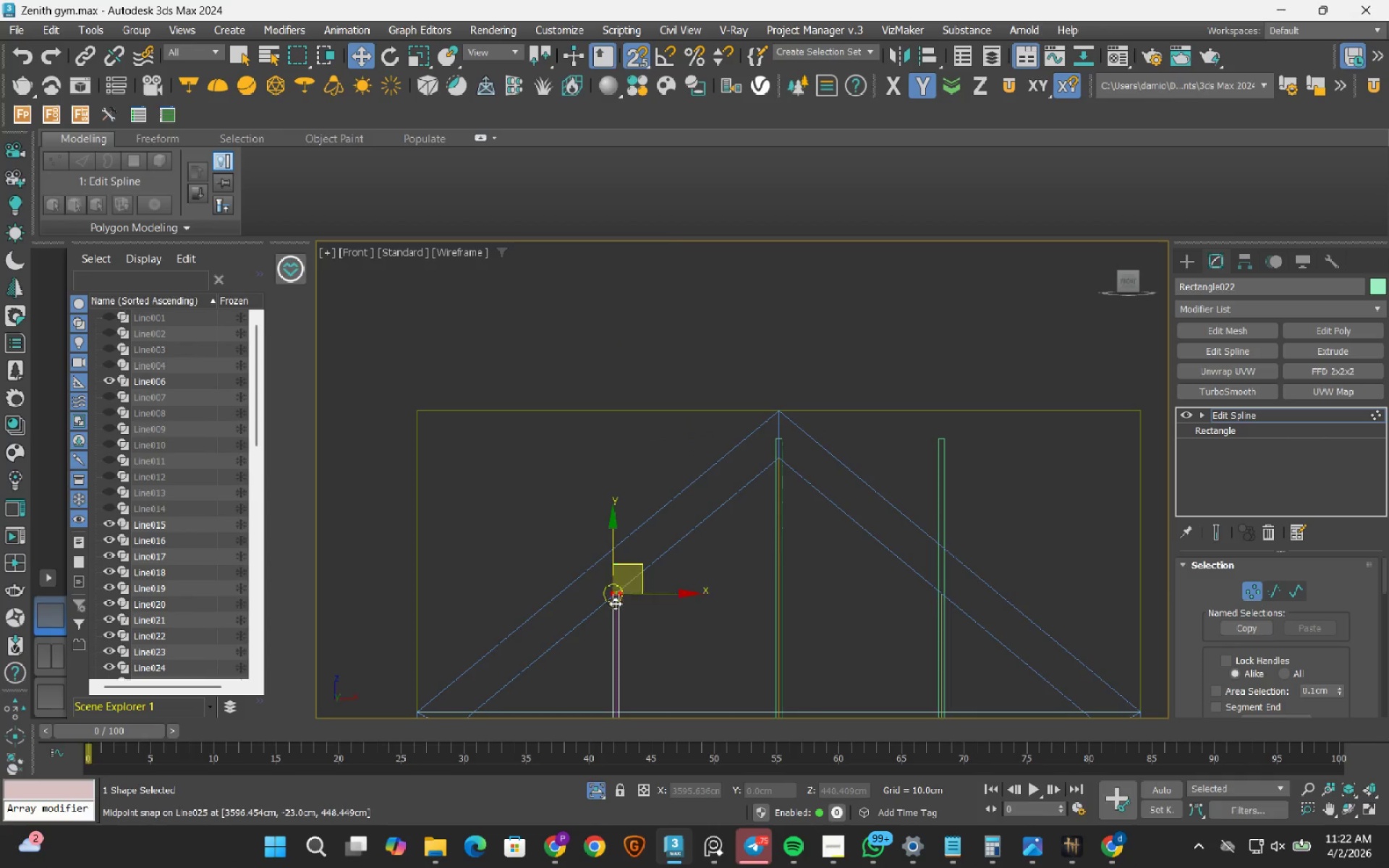 
scroll: coordinate [715, 380], scroll_direction: down, amount: 3.0
 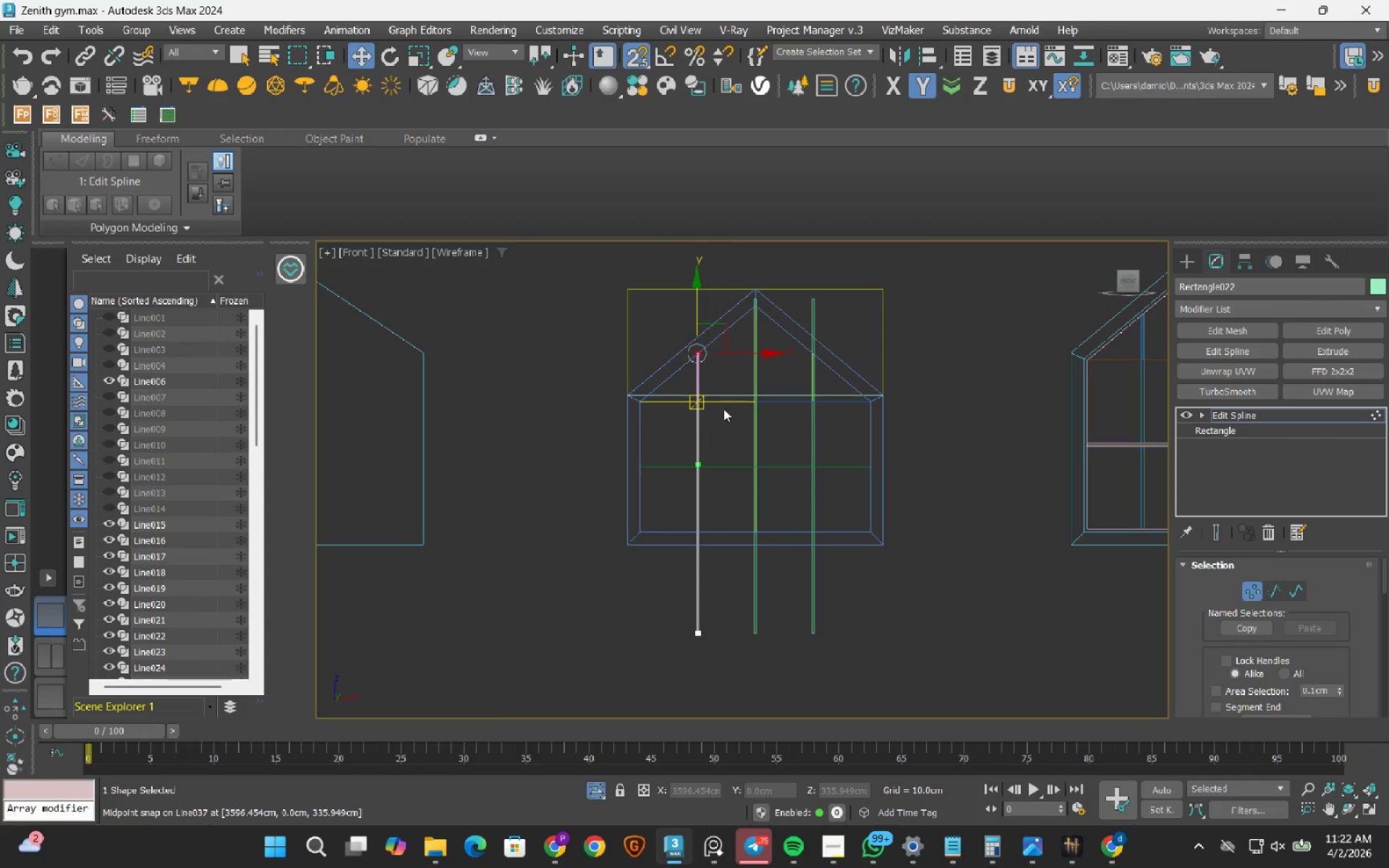 
right_click([724, 409])
 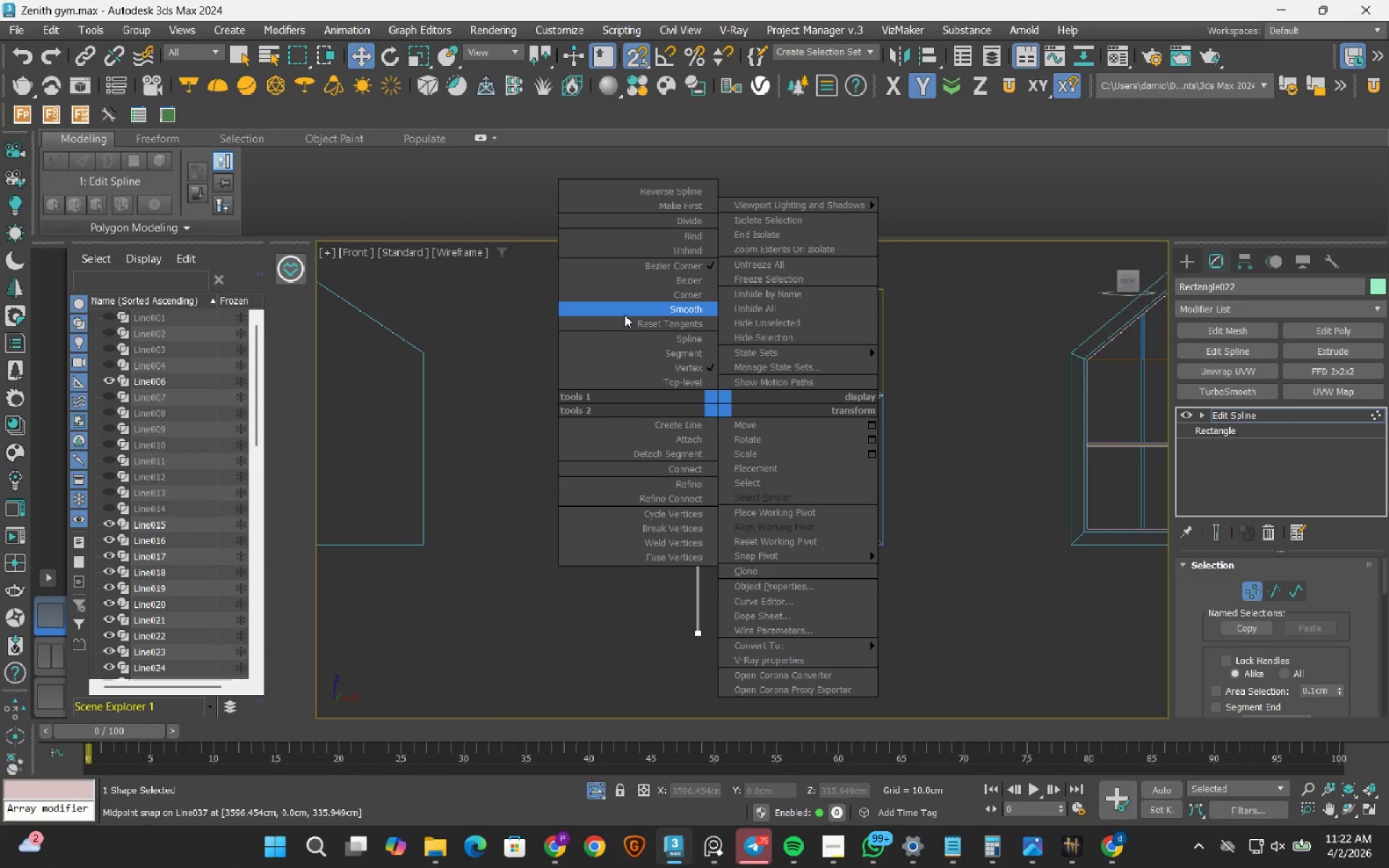 
left_click([699, 290])
 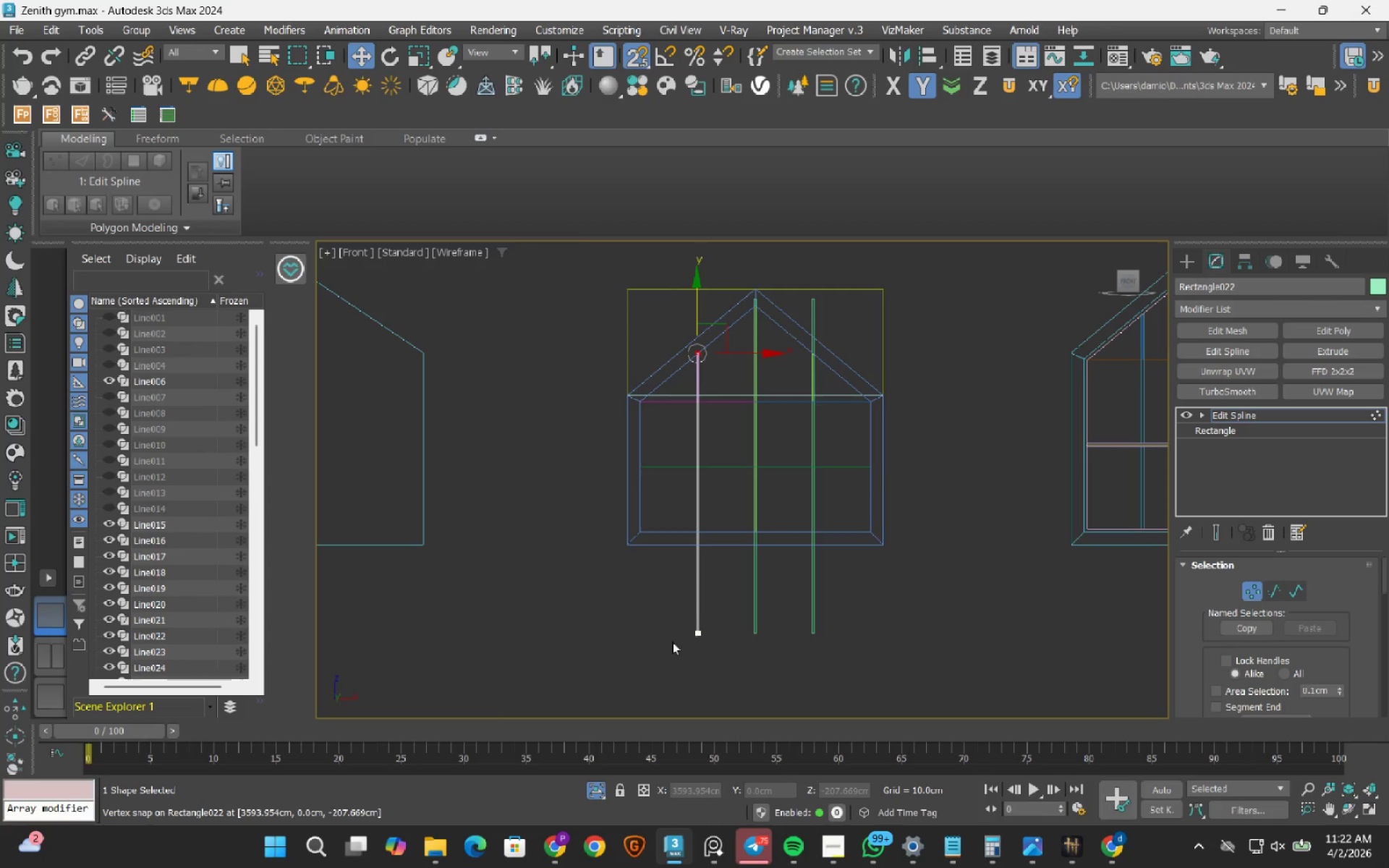 
left_click_drag(start_coordinate=[665, 645], to_coordinate=[778, 607])
 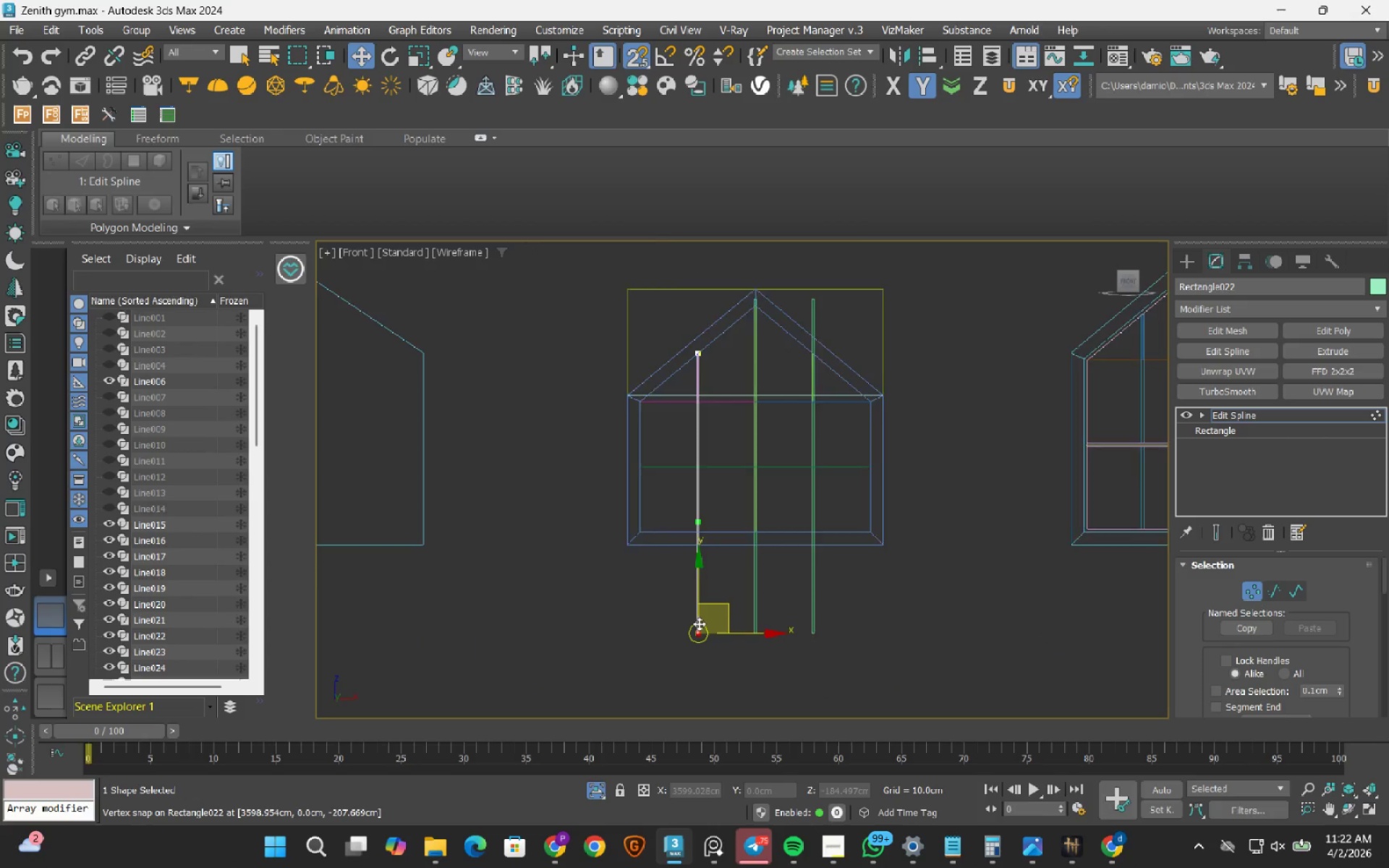 
scroll: coordinate [699, 624], scroll_direction: up, amount: 1.0
 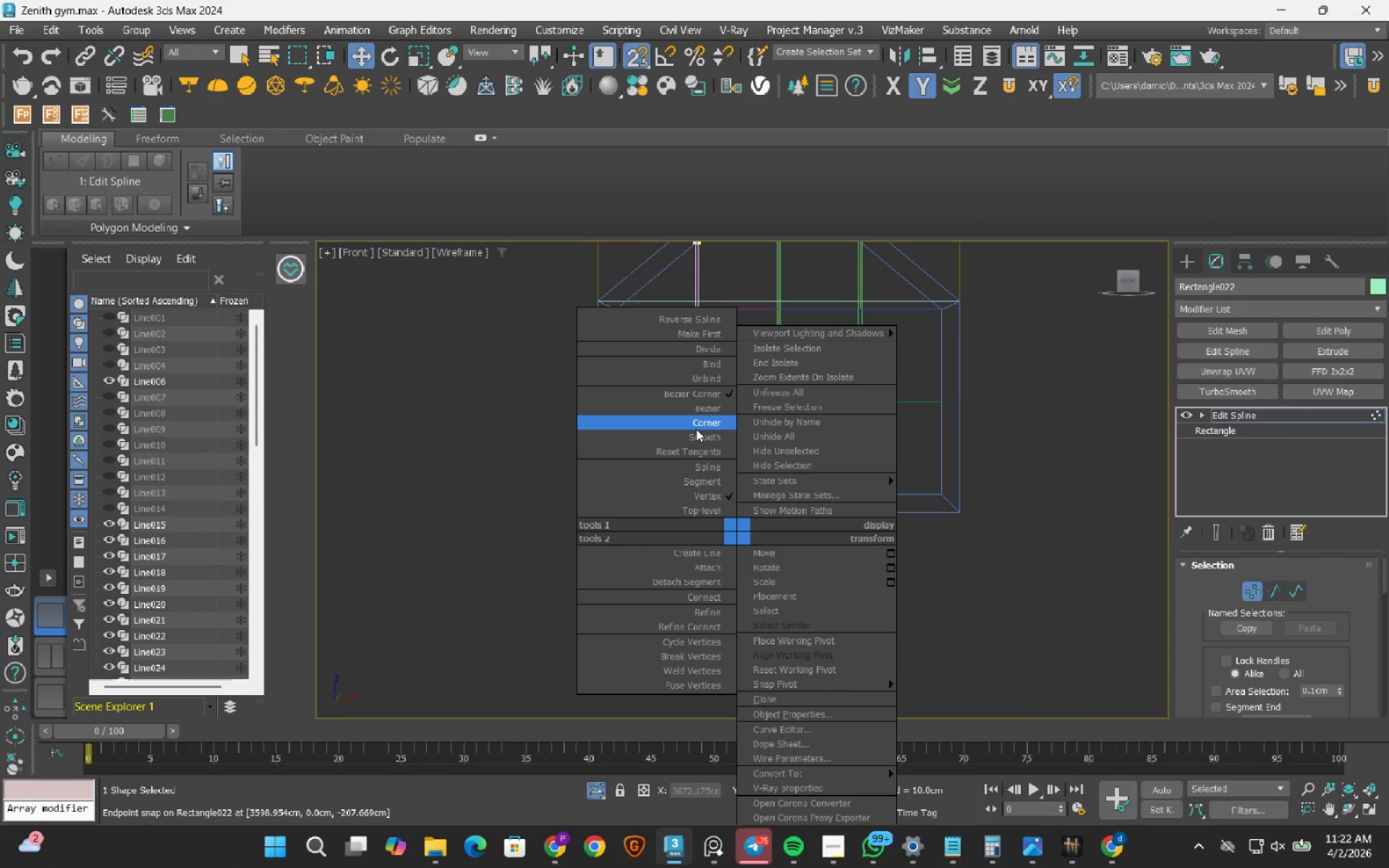 
left_click_drag(start_coordinate=[696, 429], to_coordinate=[696, 447])
 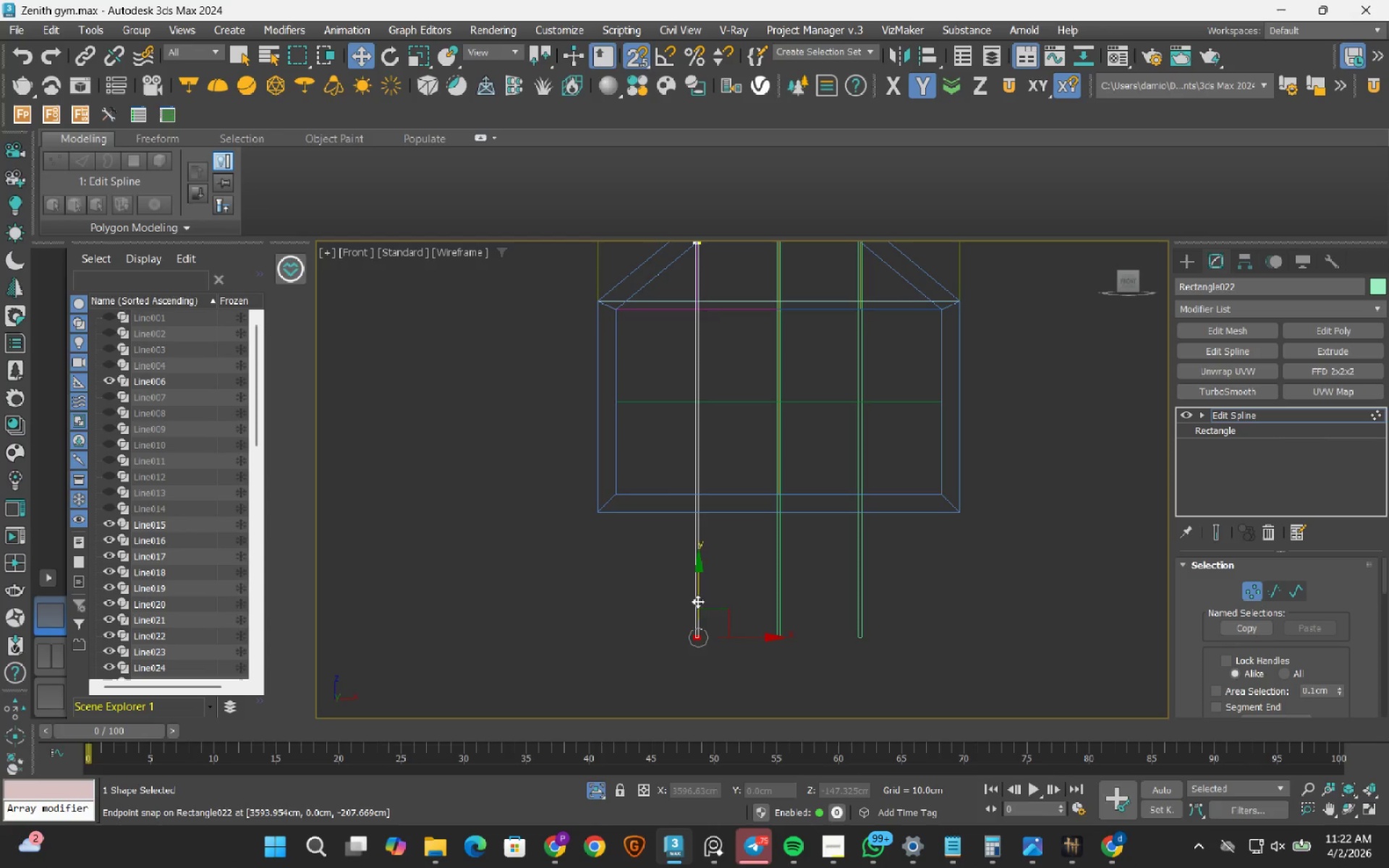 
left_click_drag(start_coordinate=[697, 601], to_coordinate=[620, 485])
 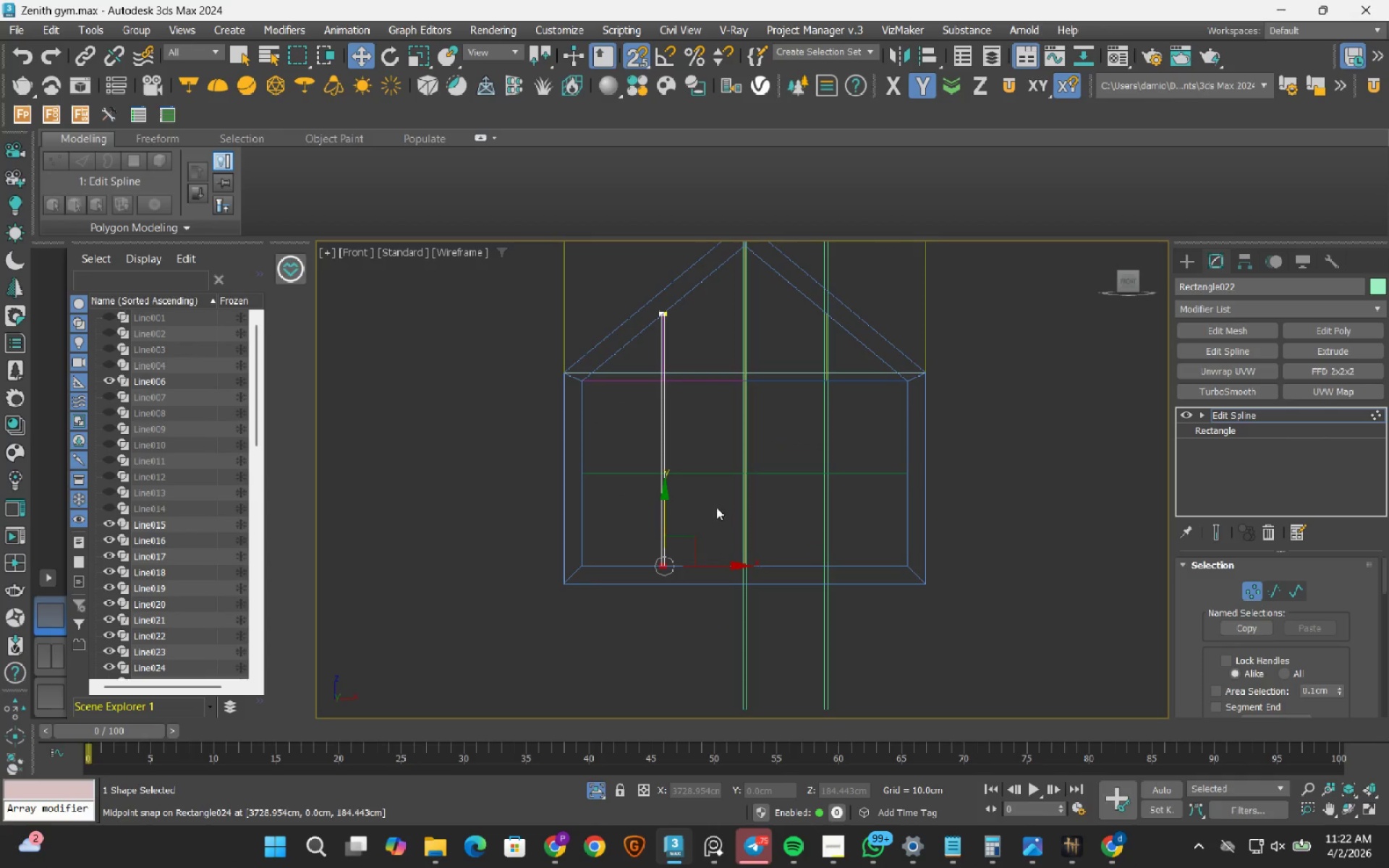 
scroll: coordinate [616, 478], scroll_direction: up, amount: 7.0
 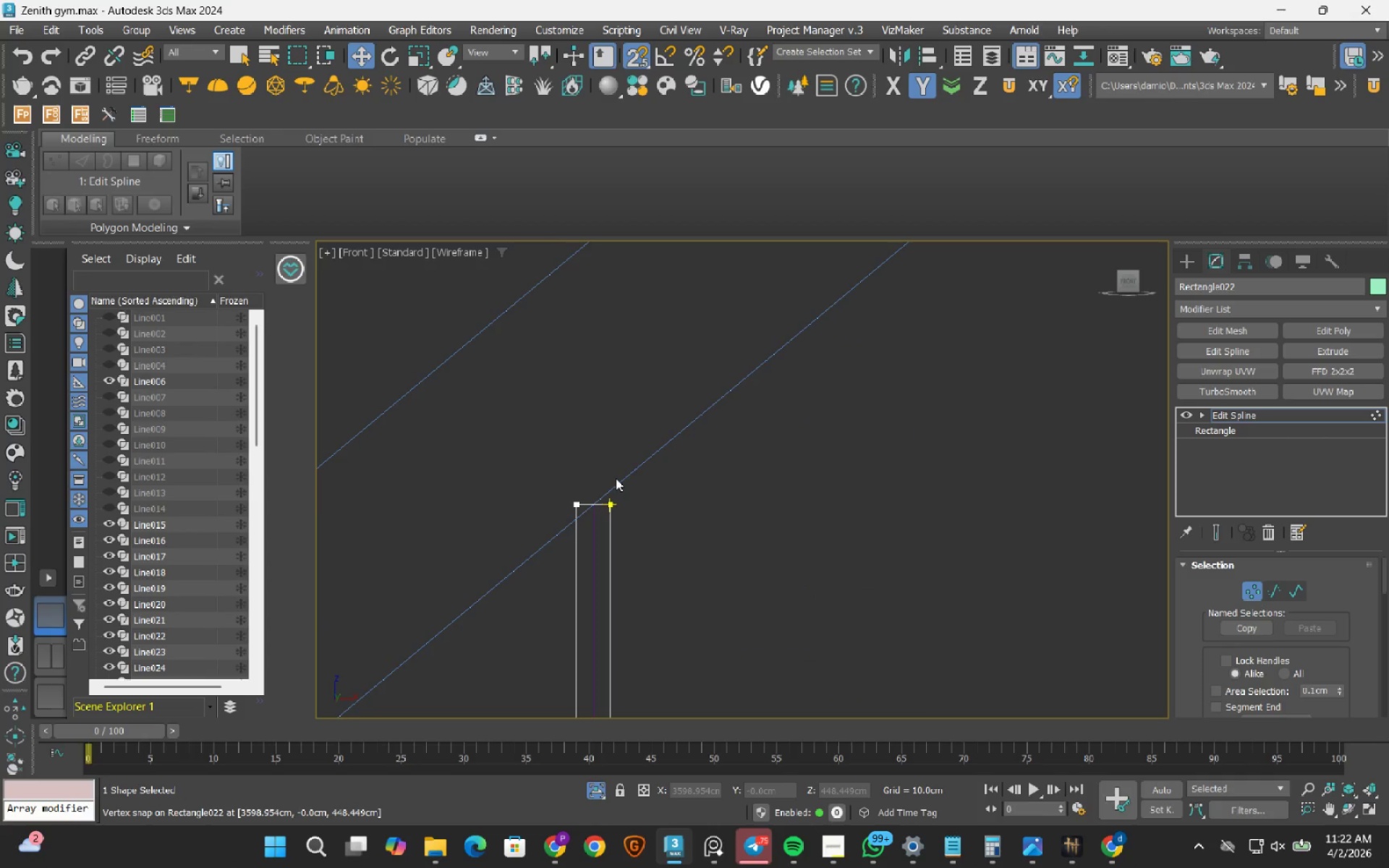 
key(S)
 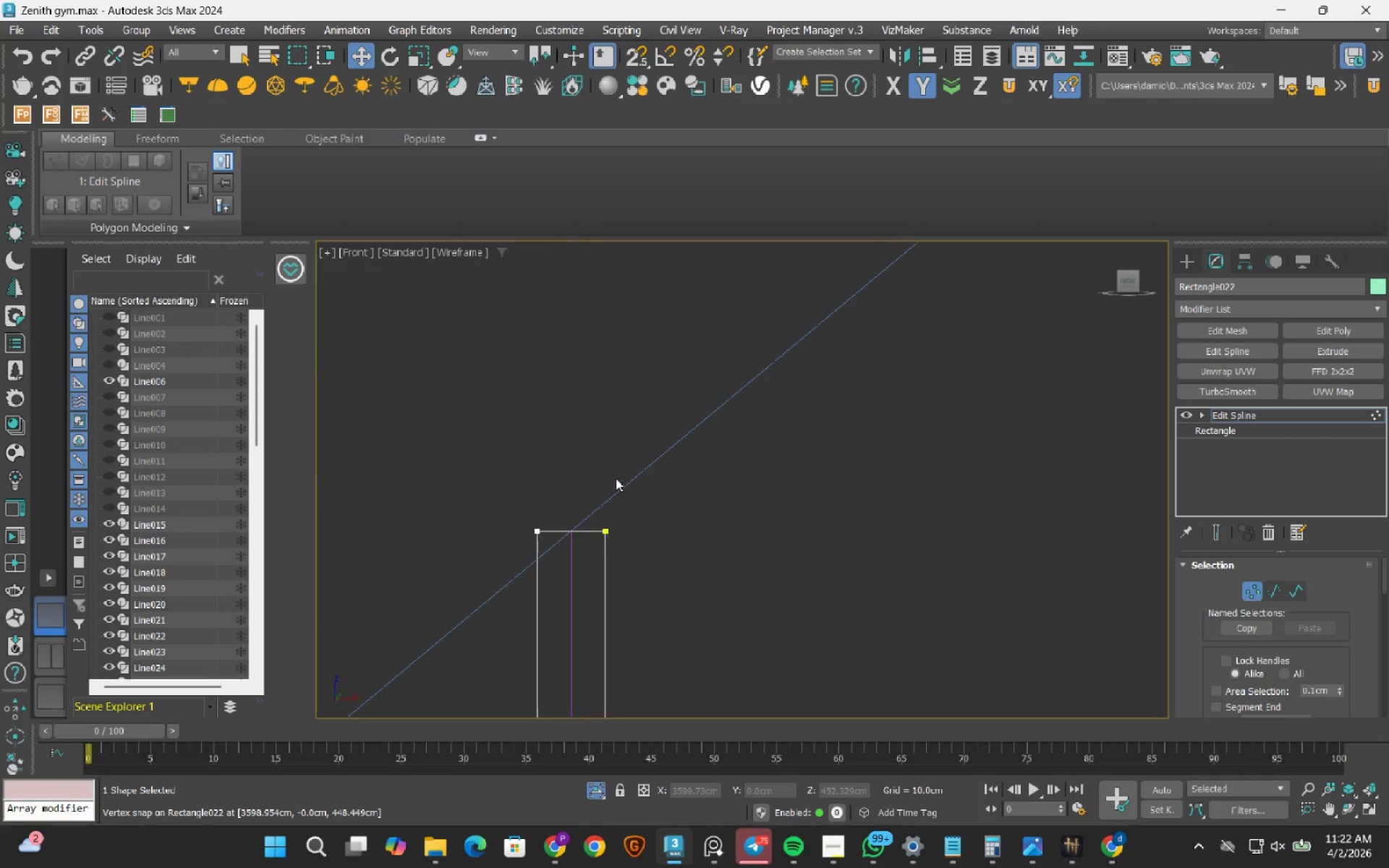 
scroll: coordinate [616, 478], scroll_direction: up, amount: 2.0
 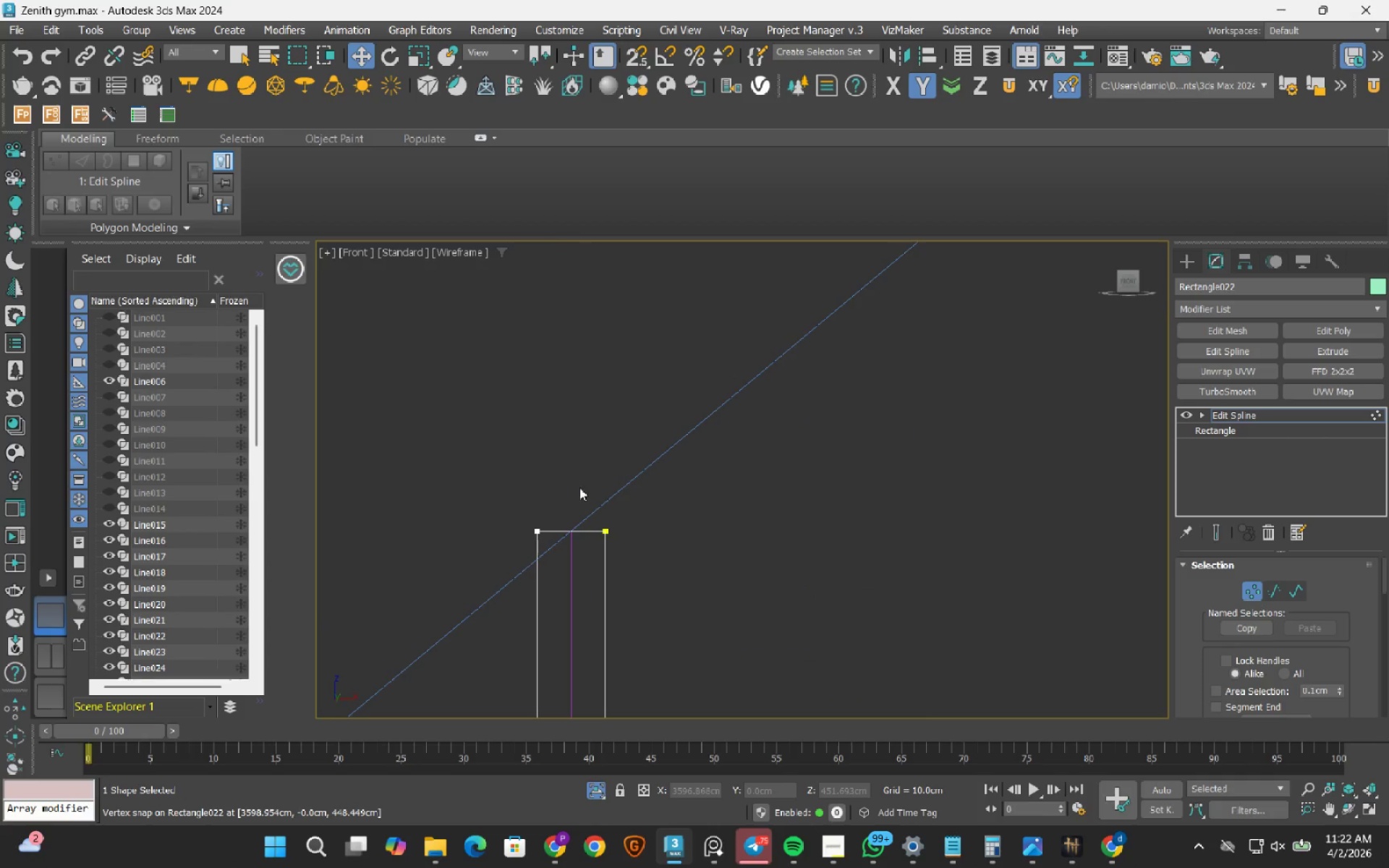 
left_click_drag(start_coordinate=[586, 490], to_coordinate=[701, 622])
 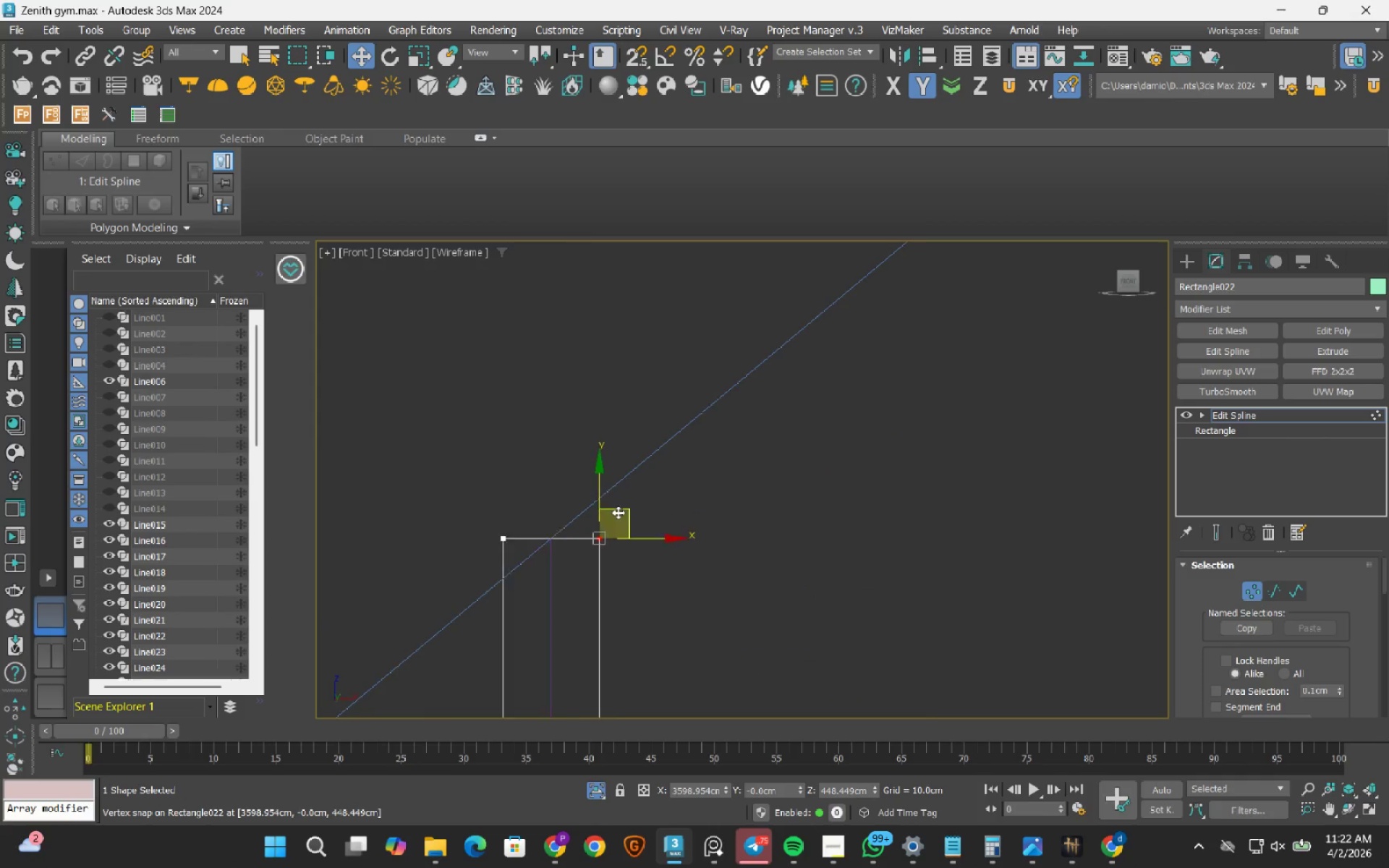 
scroll: coordinate [618, 513], scroll_direction: up, amount: 2.0
 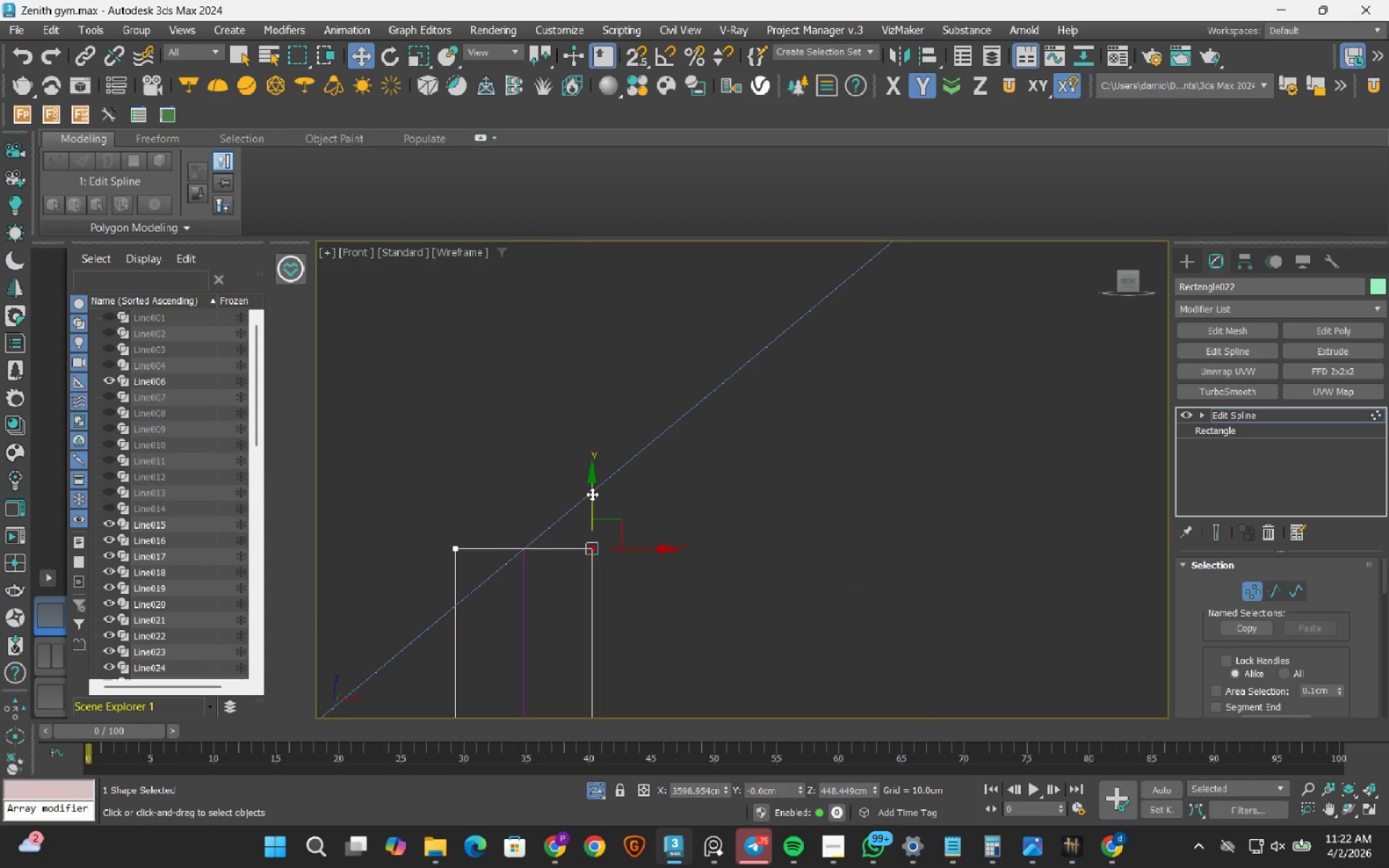 
left_click_drag(start_coordinate=[592, 494], to_coordinate=[591, 432])
 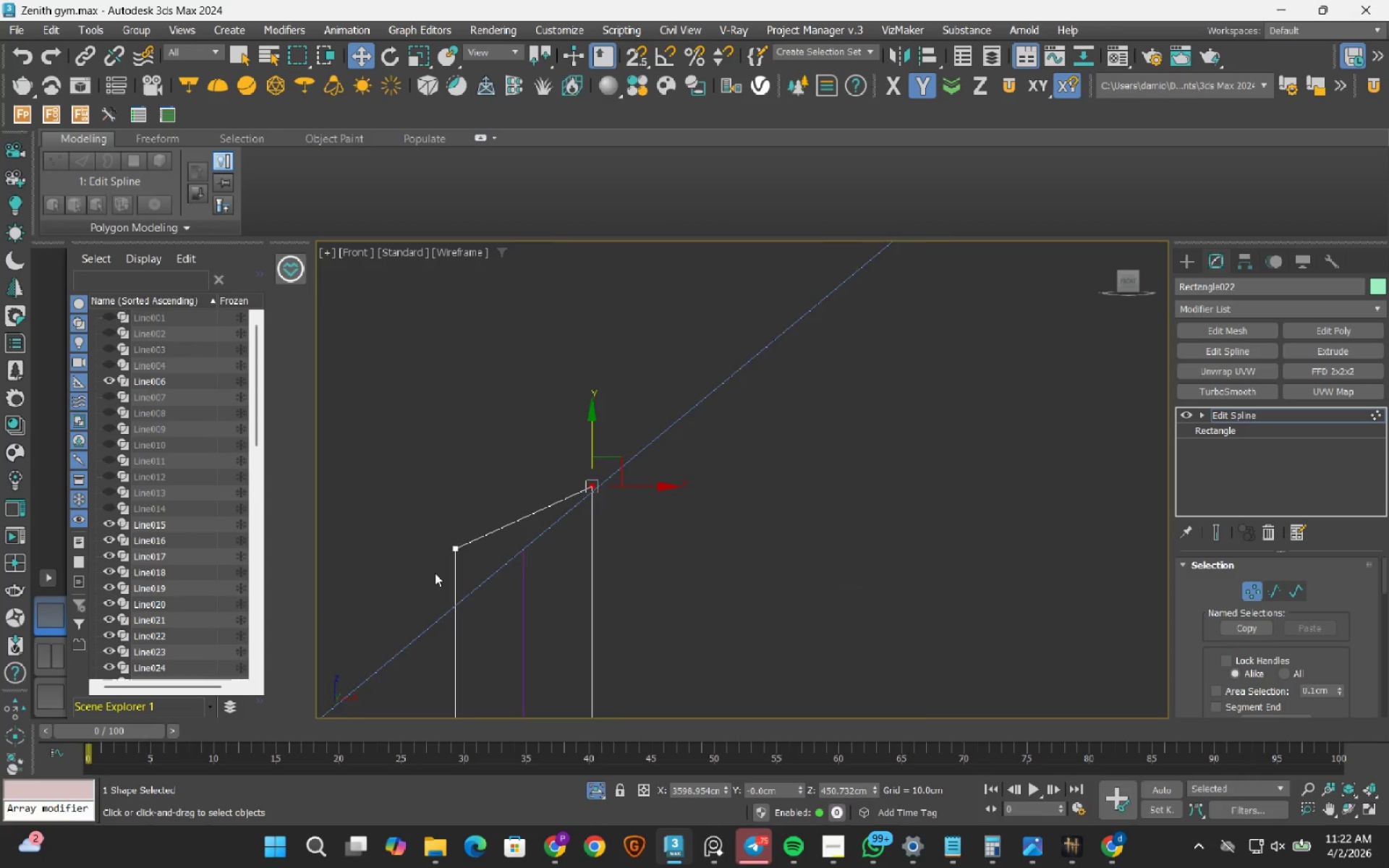 
left_click_drag(start_coordinate=[417, 482], to_coordinate=[558, 616])
 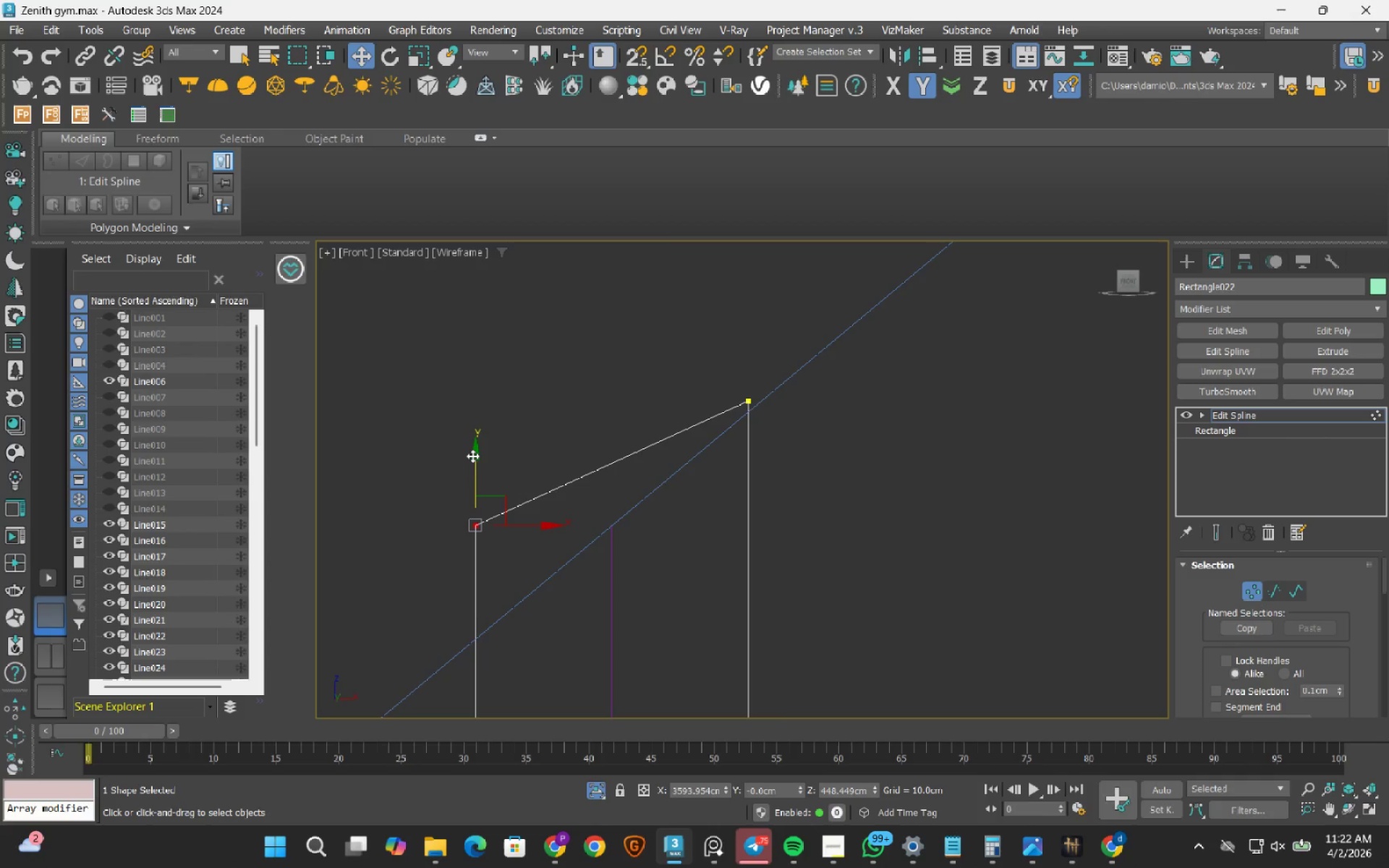 
scroll: coordinate [435, 574], scroll_direction: up, amount: 2.0
 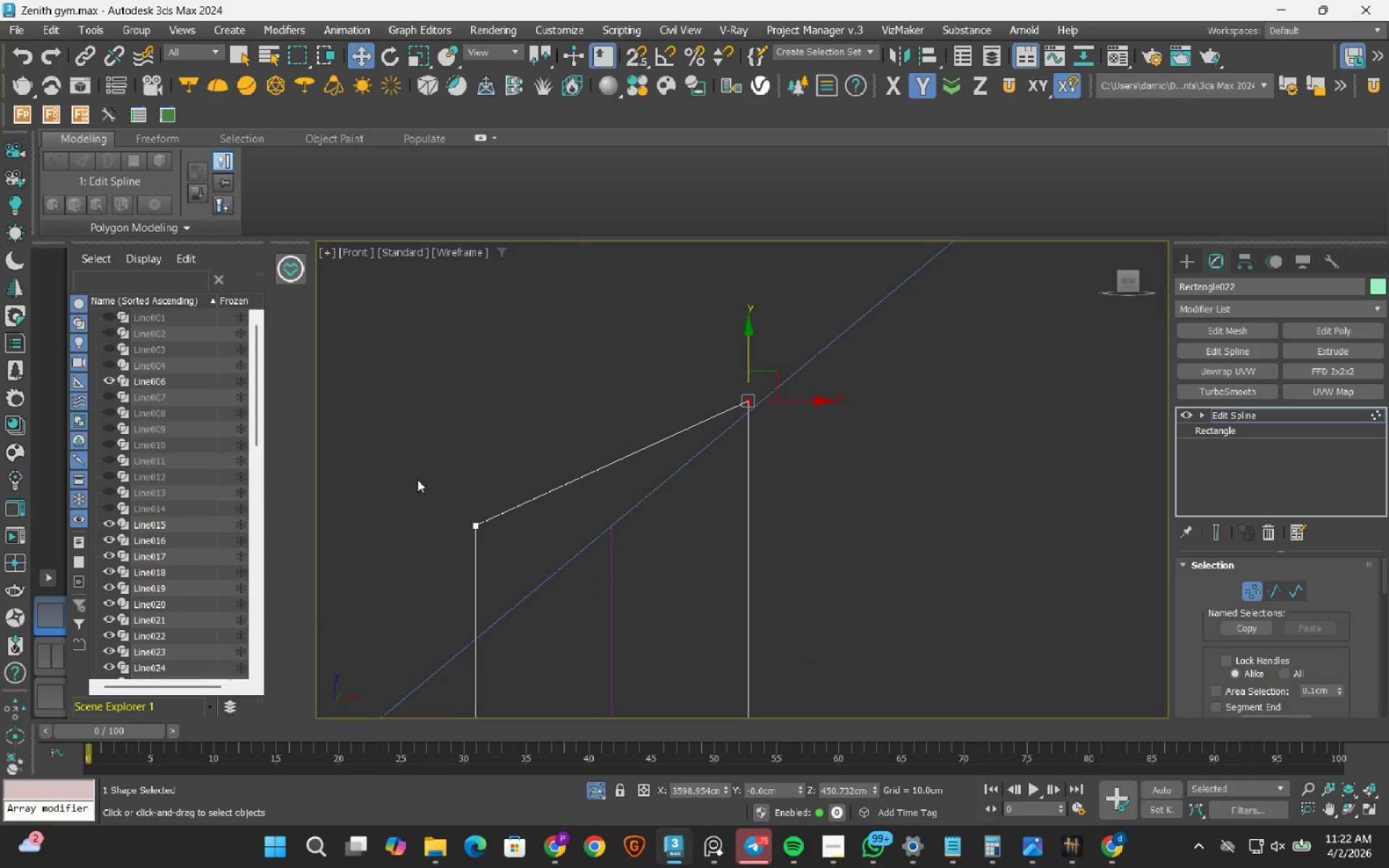 
left_click_drag(start_coordinate=[475, 458], to_coordinate=[486, 566])
 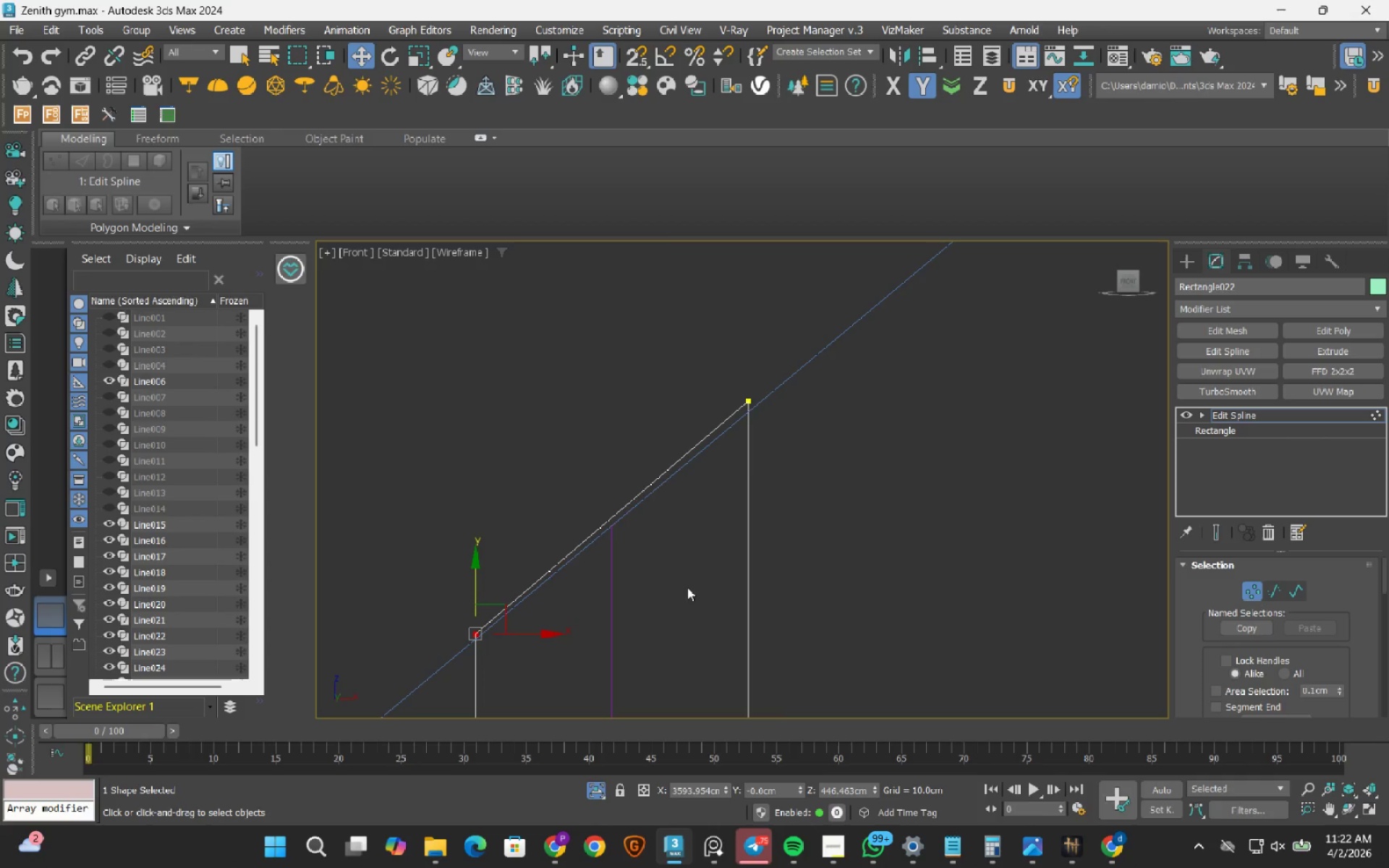 
wait(6.31)
 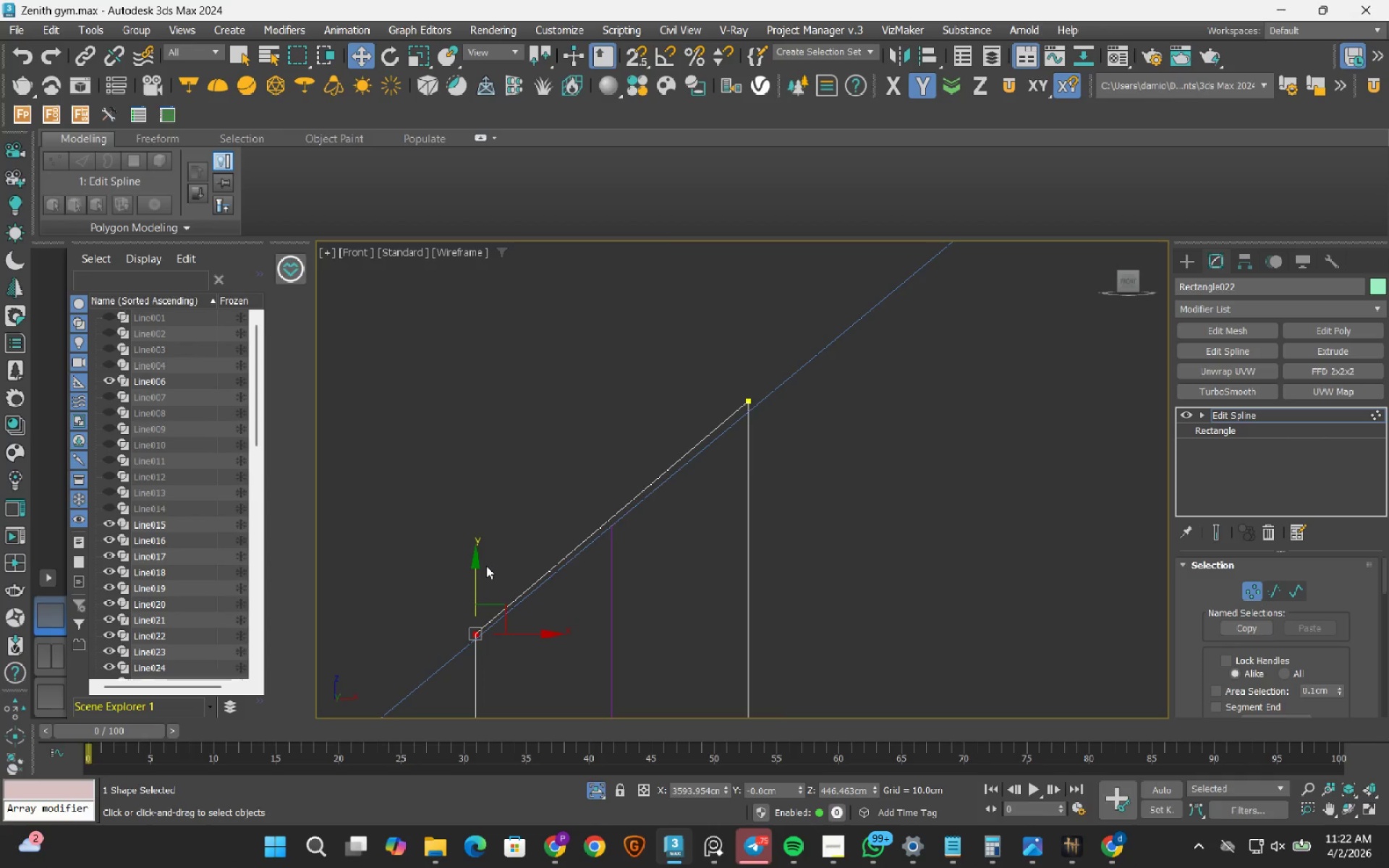 
left_click_drag(start_coordinate=[693, 341], to_coordinate=[802, 439])
 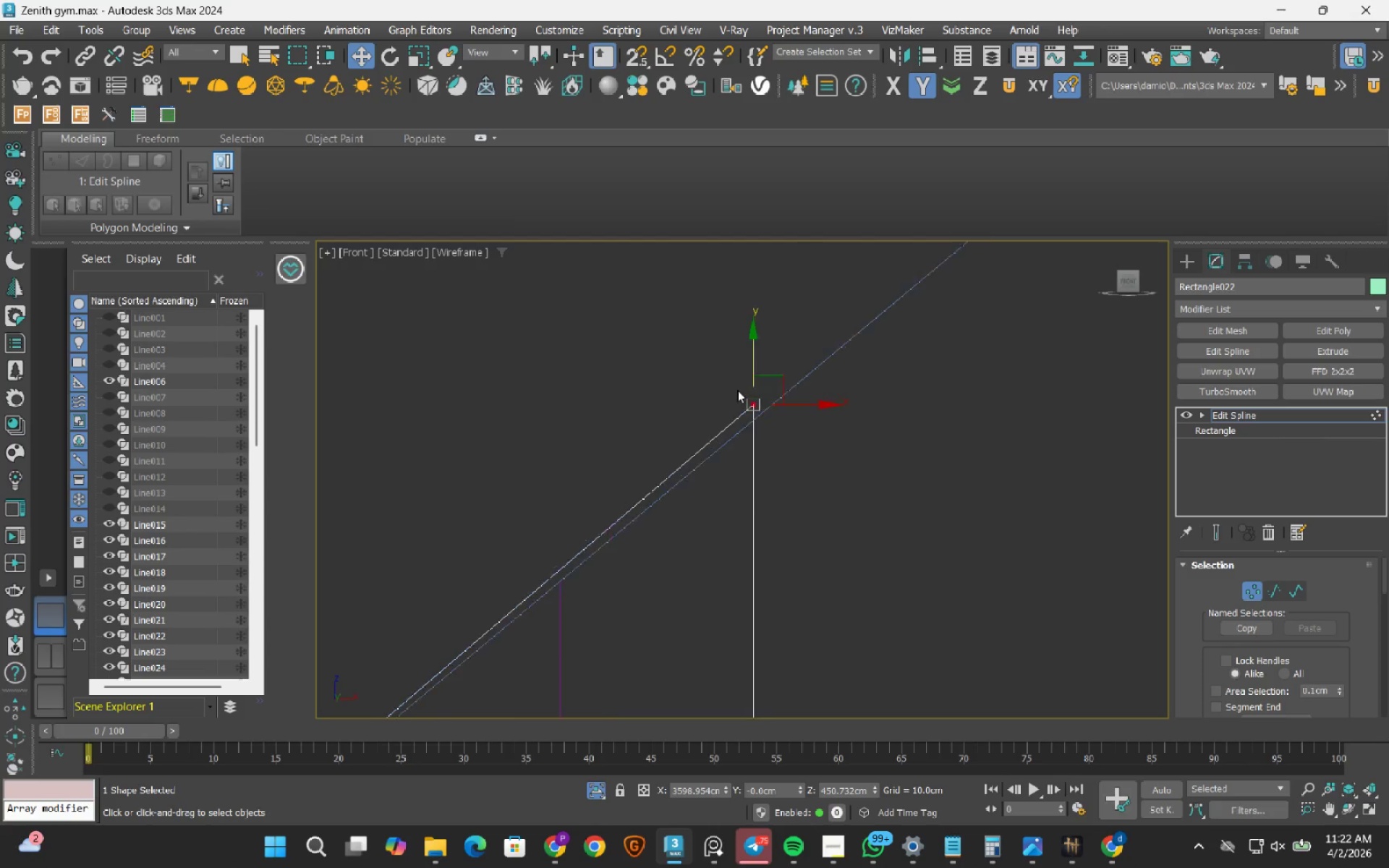 
scroll: coordinate [736, 388], scroll_direction: up, amount: 3.0
 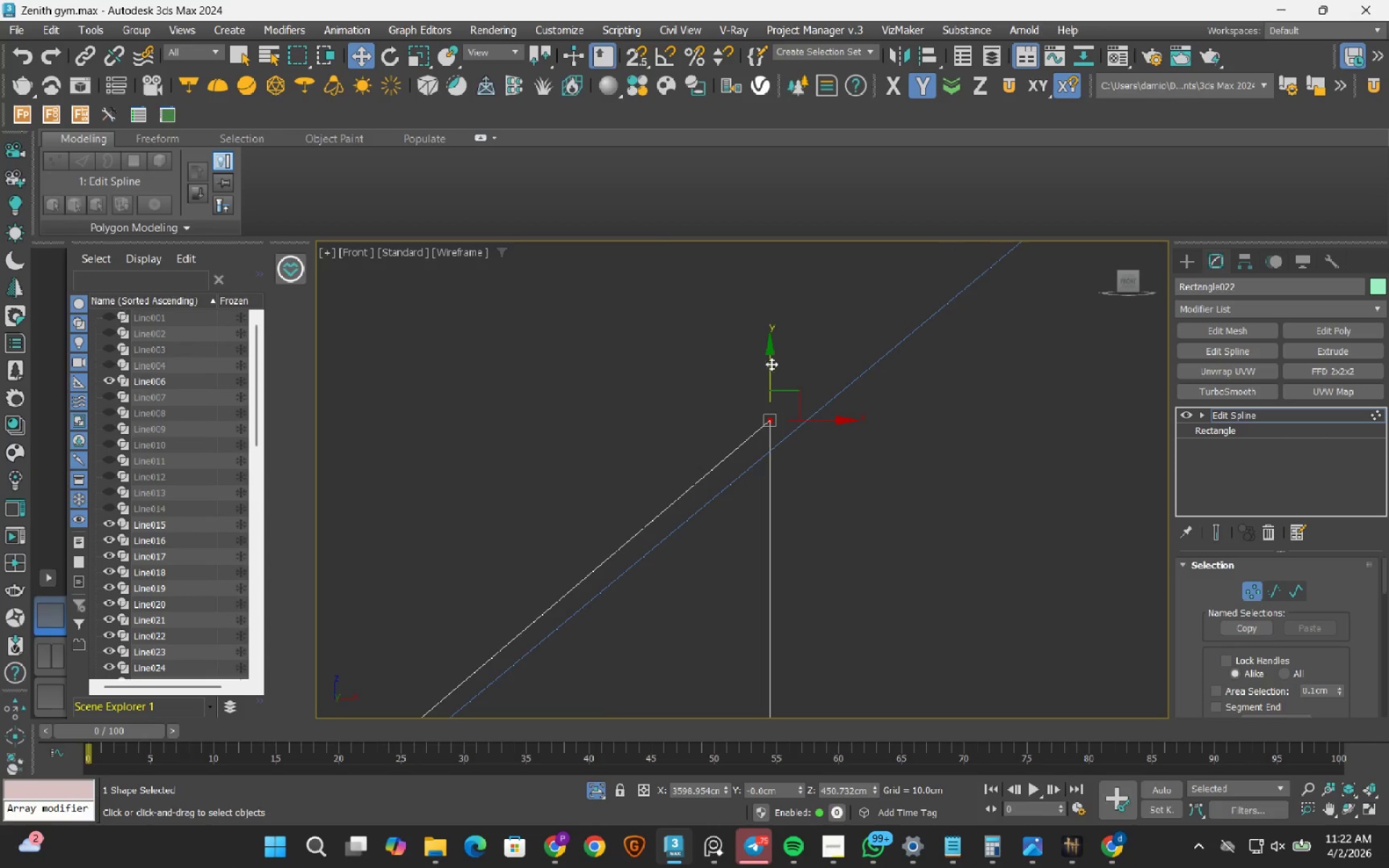 
left_click_drag(start_coordinate=[772, 363], to_coordinate=[775, 380])
 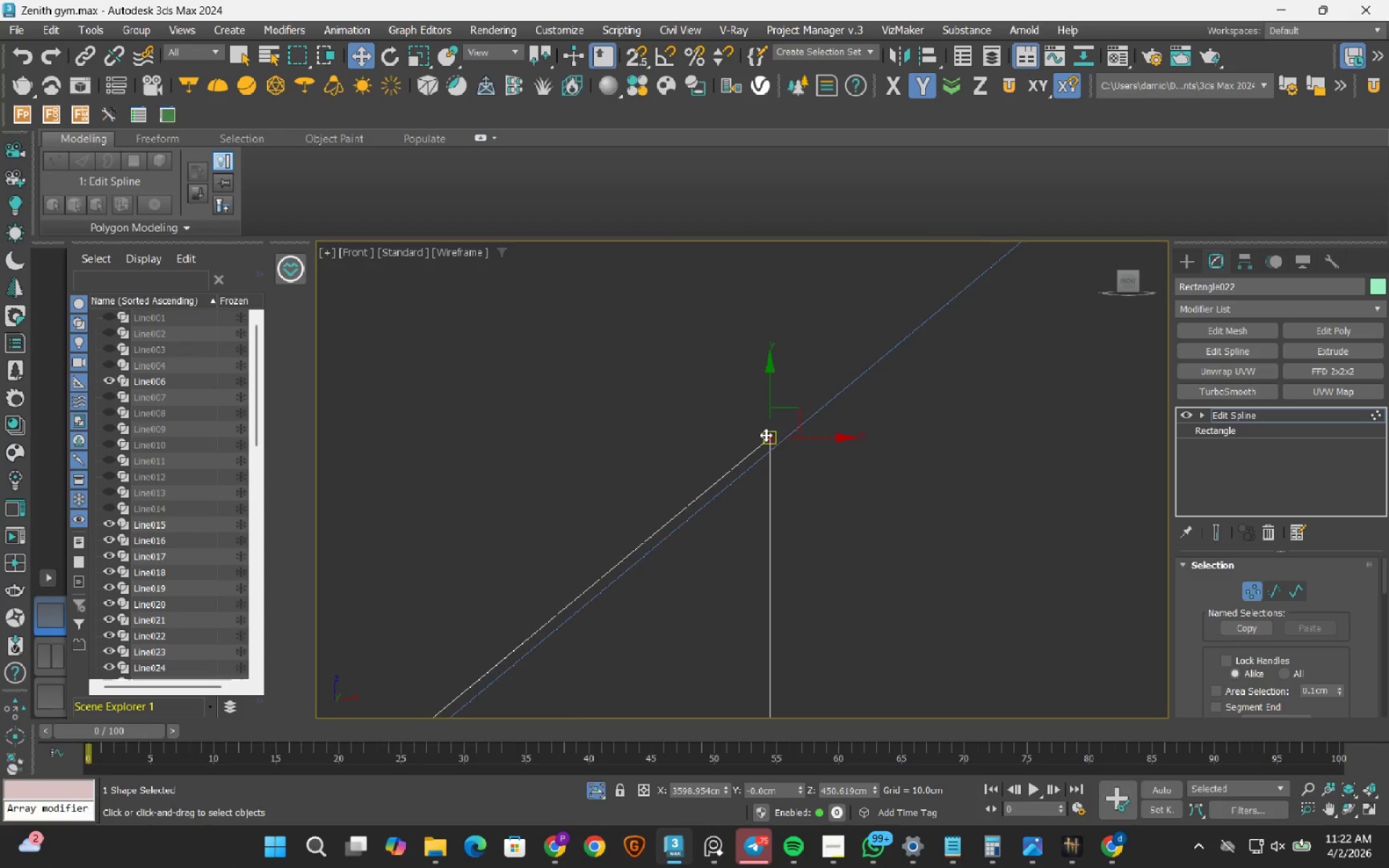 
scroll: coordinate [765, 435], scroll_direction: down, amount: 7.0
 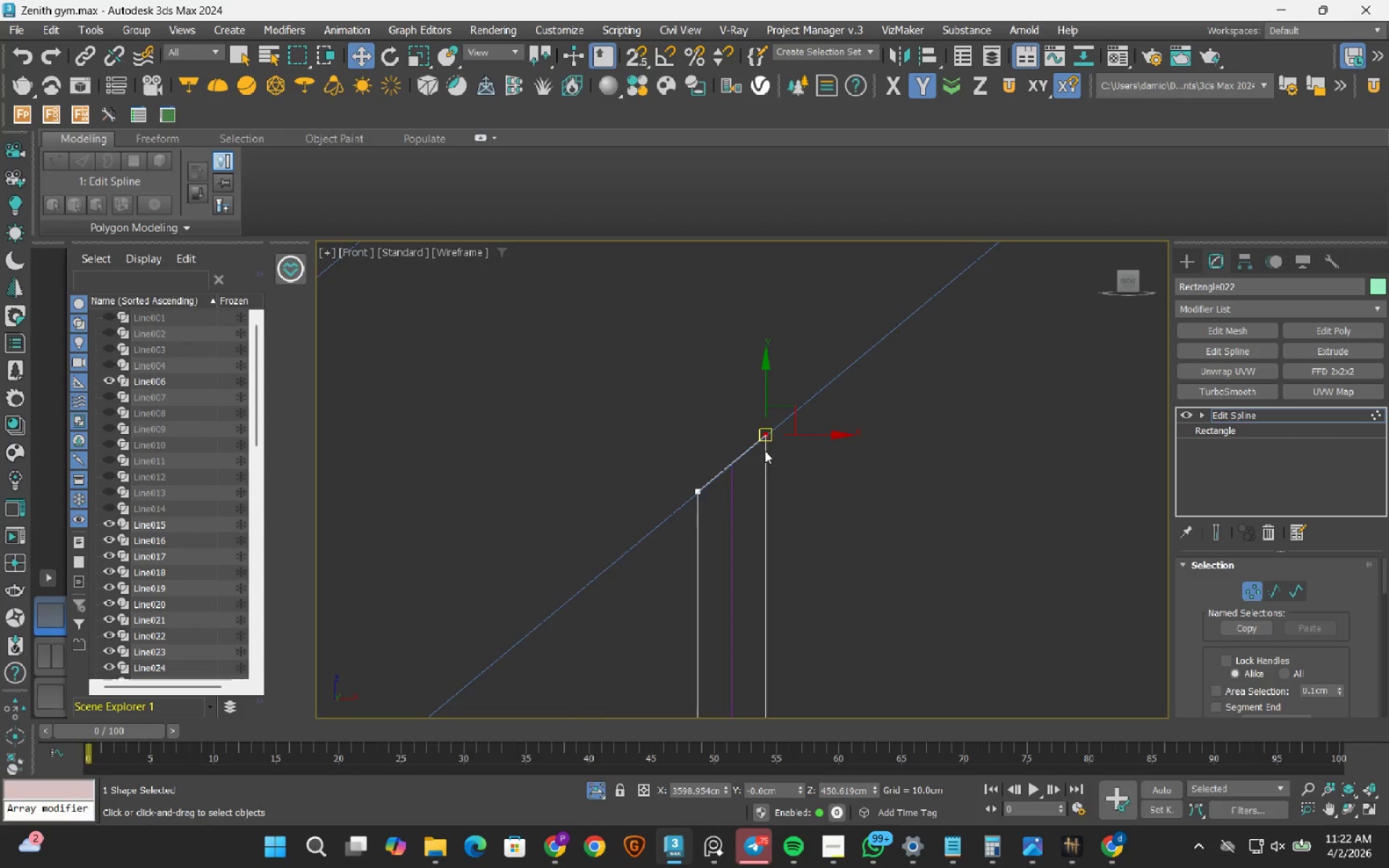 
scroll: coordinate [695, 453], scroll_direction: up, amount: 6.0
 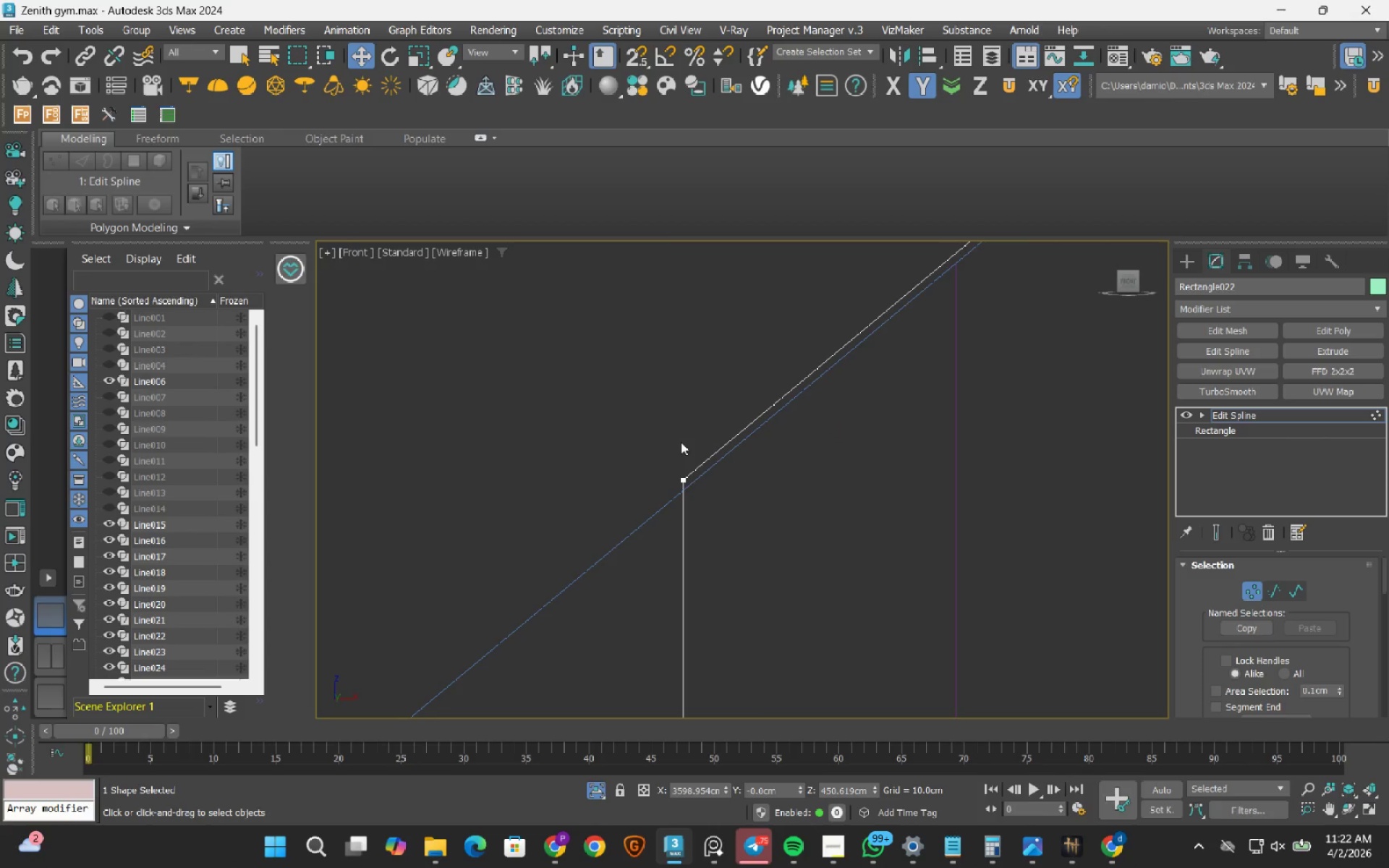 
left_click_drag(start_coordinate=[650, 414], to_coordinate=[715, 509])
 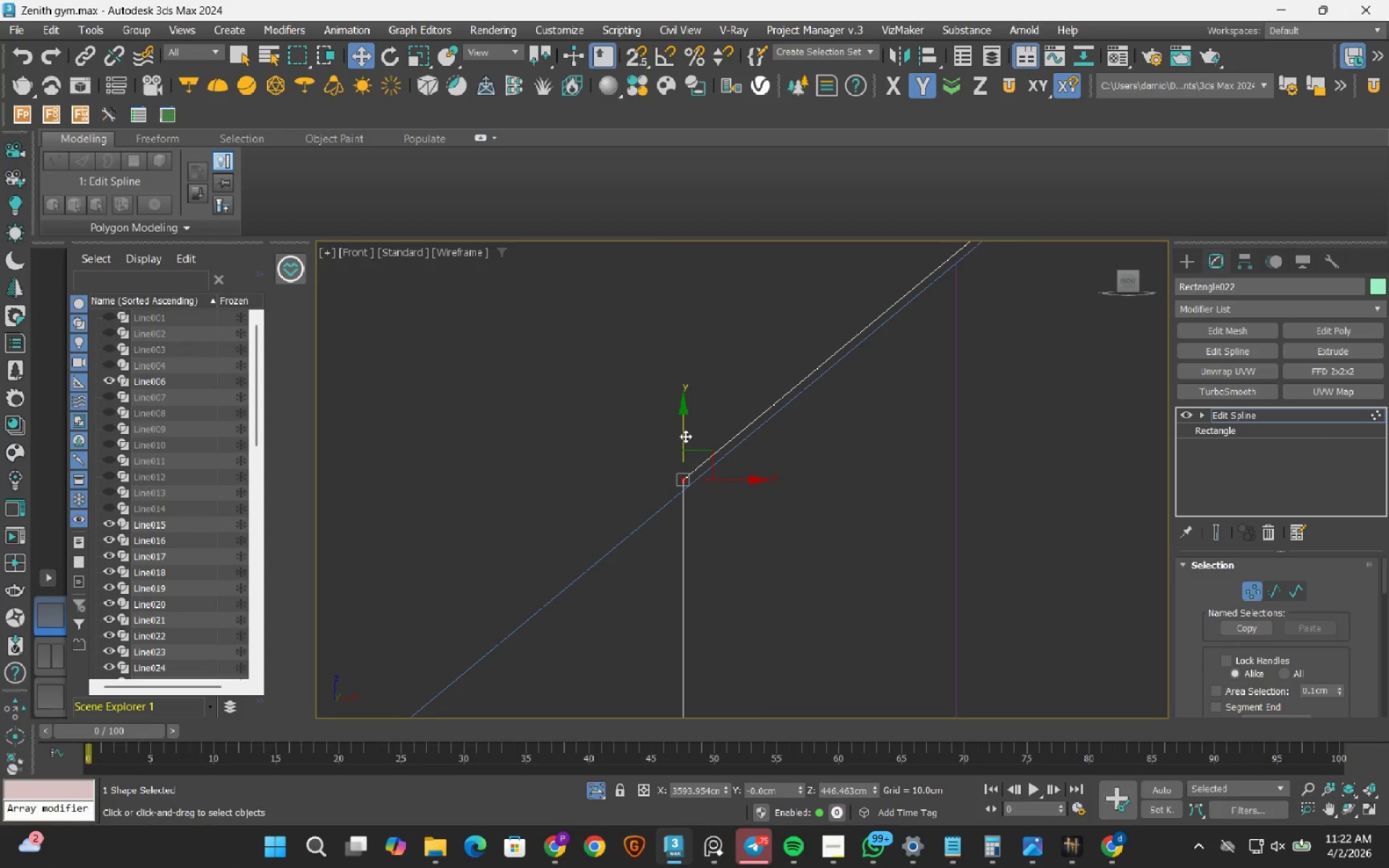 
left_click_drag(start_coordinate=[685, 437], to_coordinate=[684, 430])
 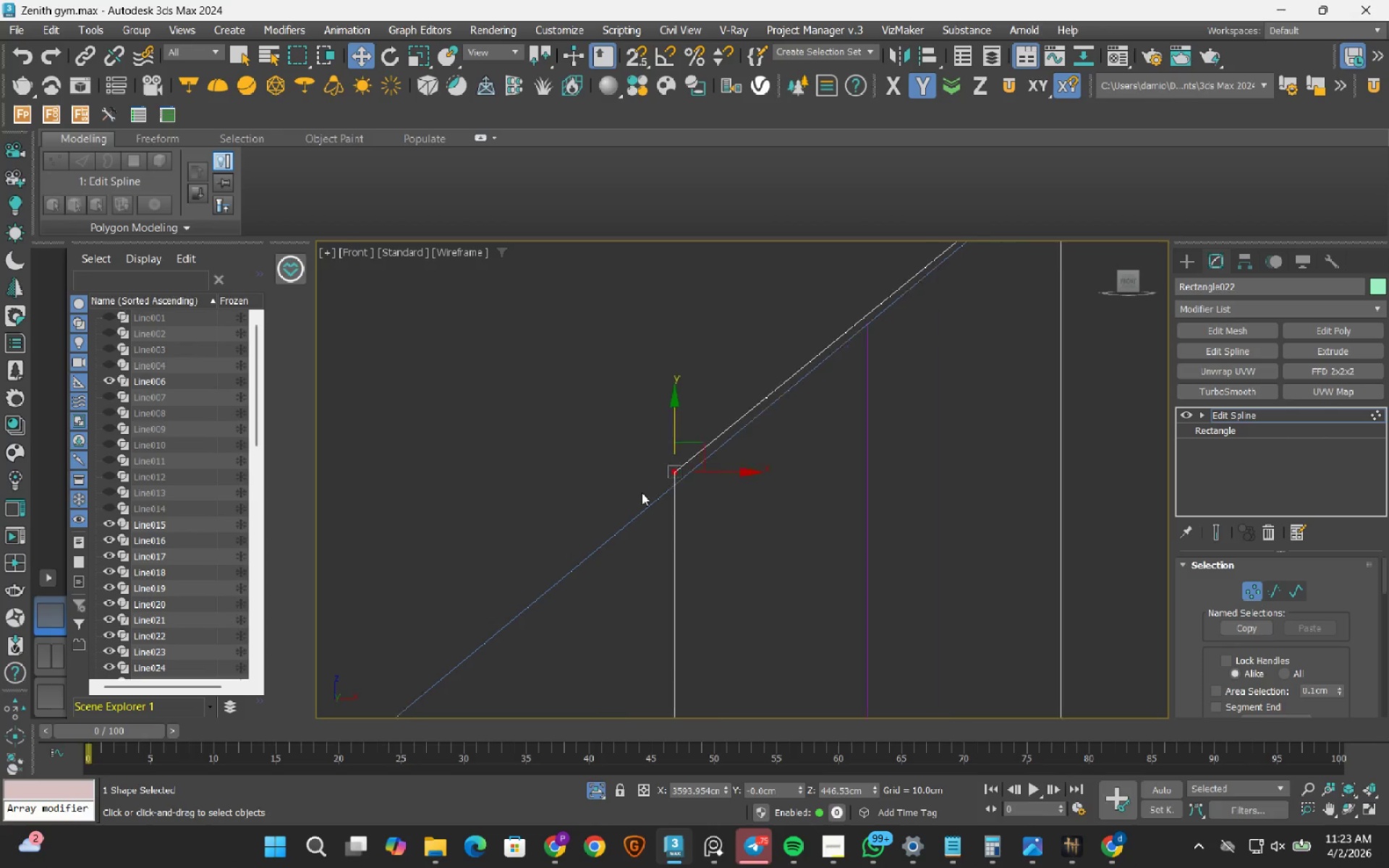 
scroll: coordinate [638, 500], scroll_direction: down, amount: 6.0
 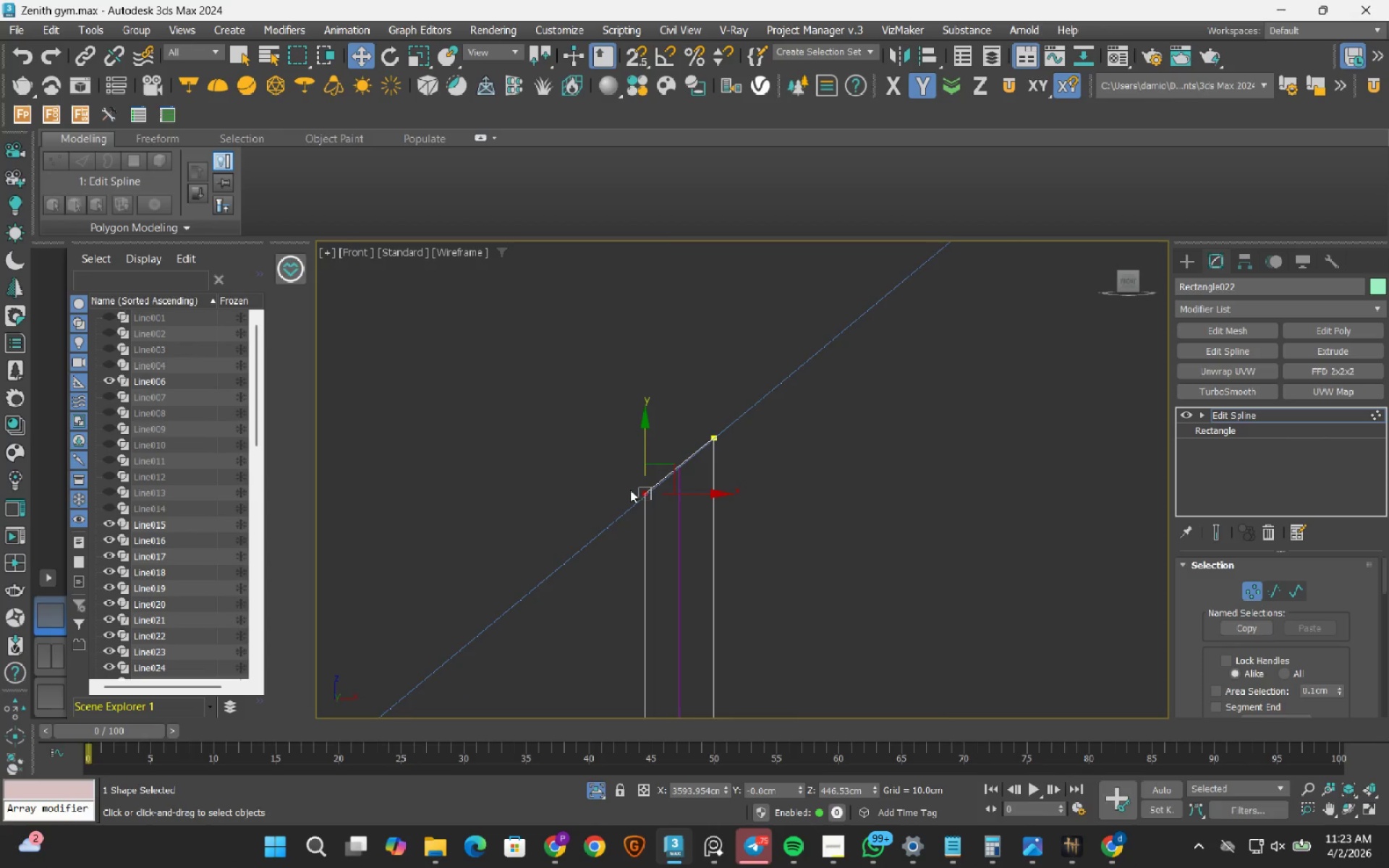 
scroll: coordinate [702, 493], scroll_direction: up, amount: 6.0
 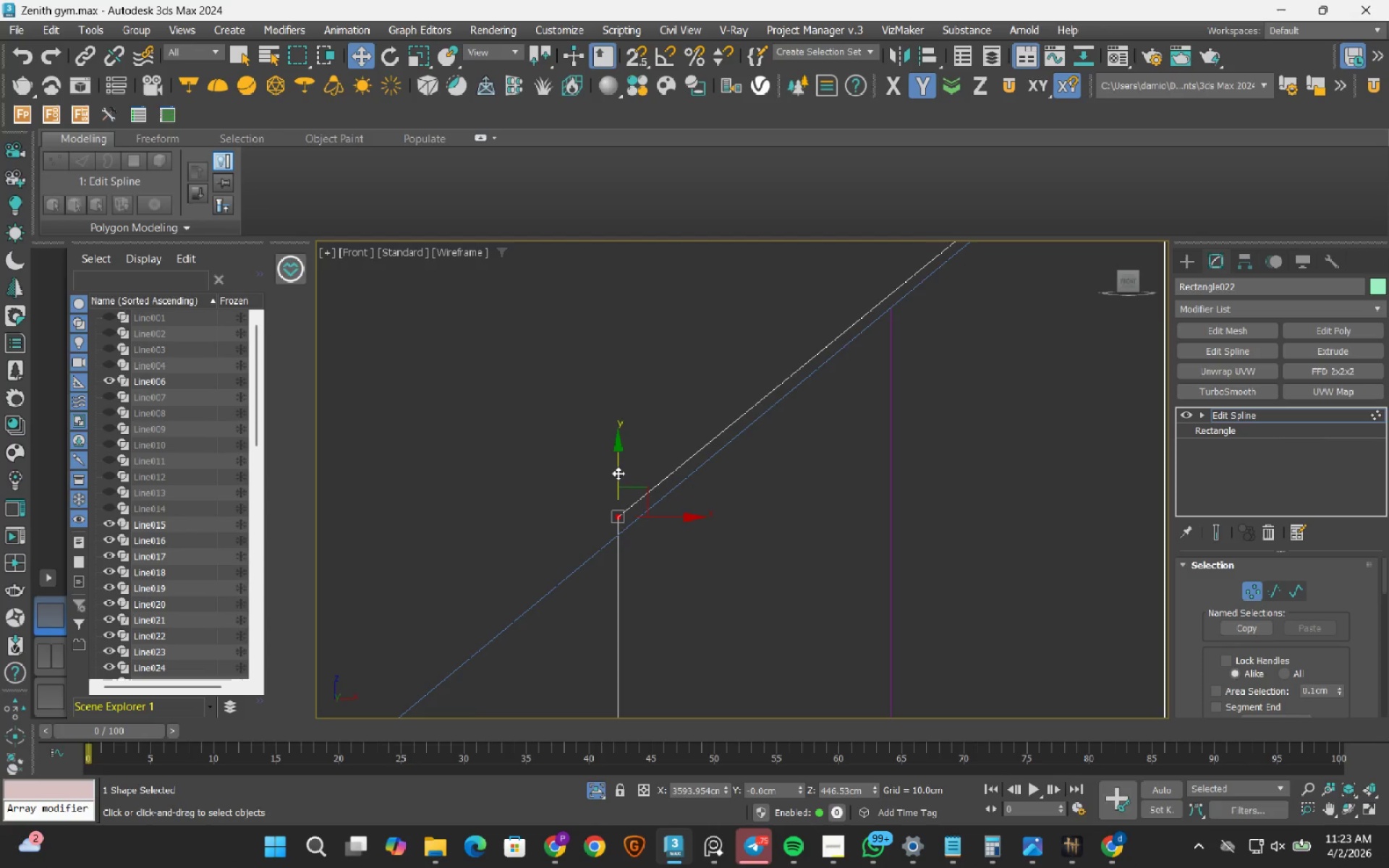 
left_click_drag(start_coordinate=[617, 470], to_coordinate=[611, 477])
 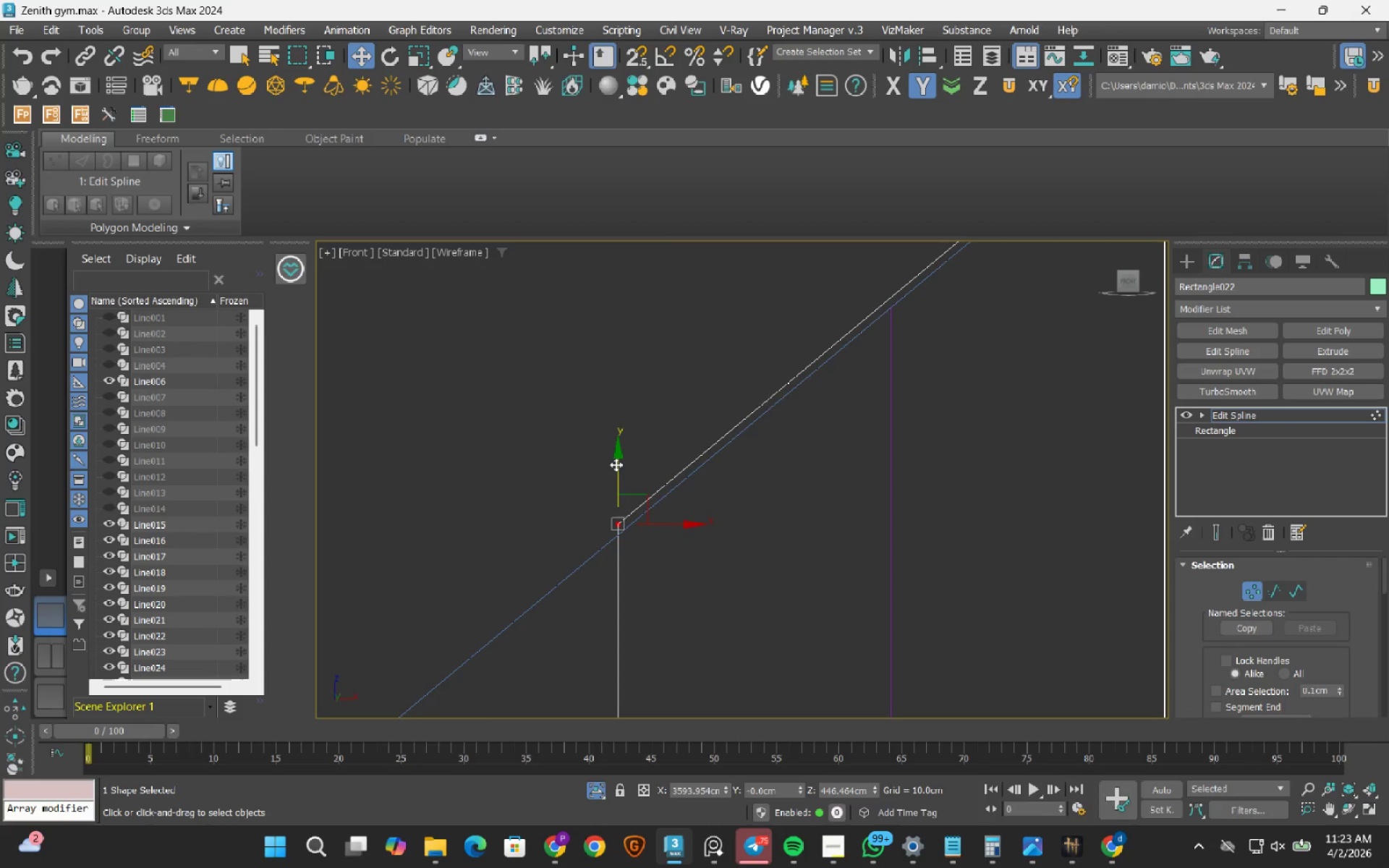 
scroll: coordinate [616, 464], scroll_direction: down, amount: 7.0
 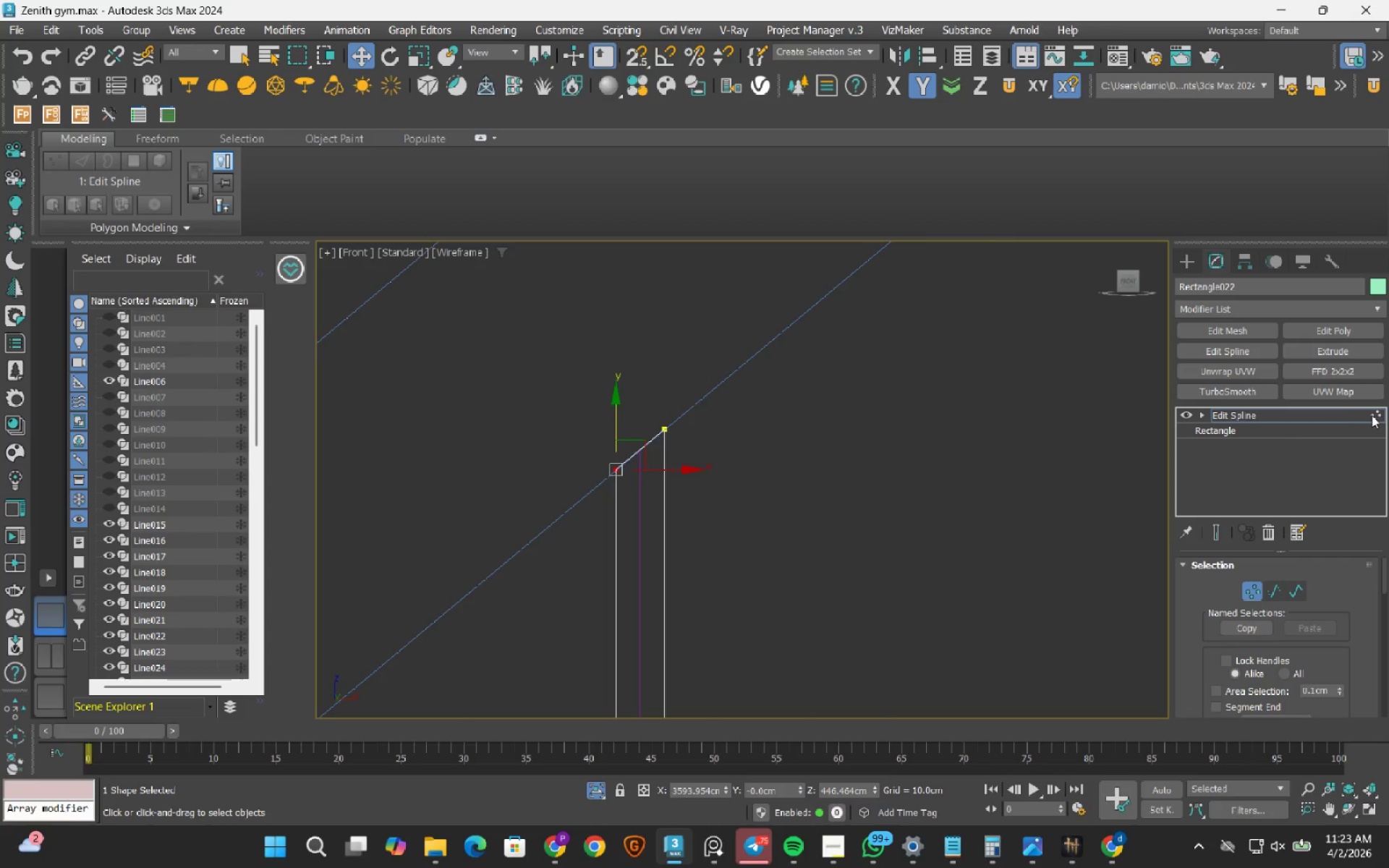 
left_click([1372, 415])
 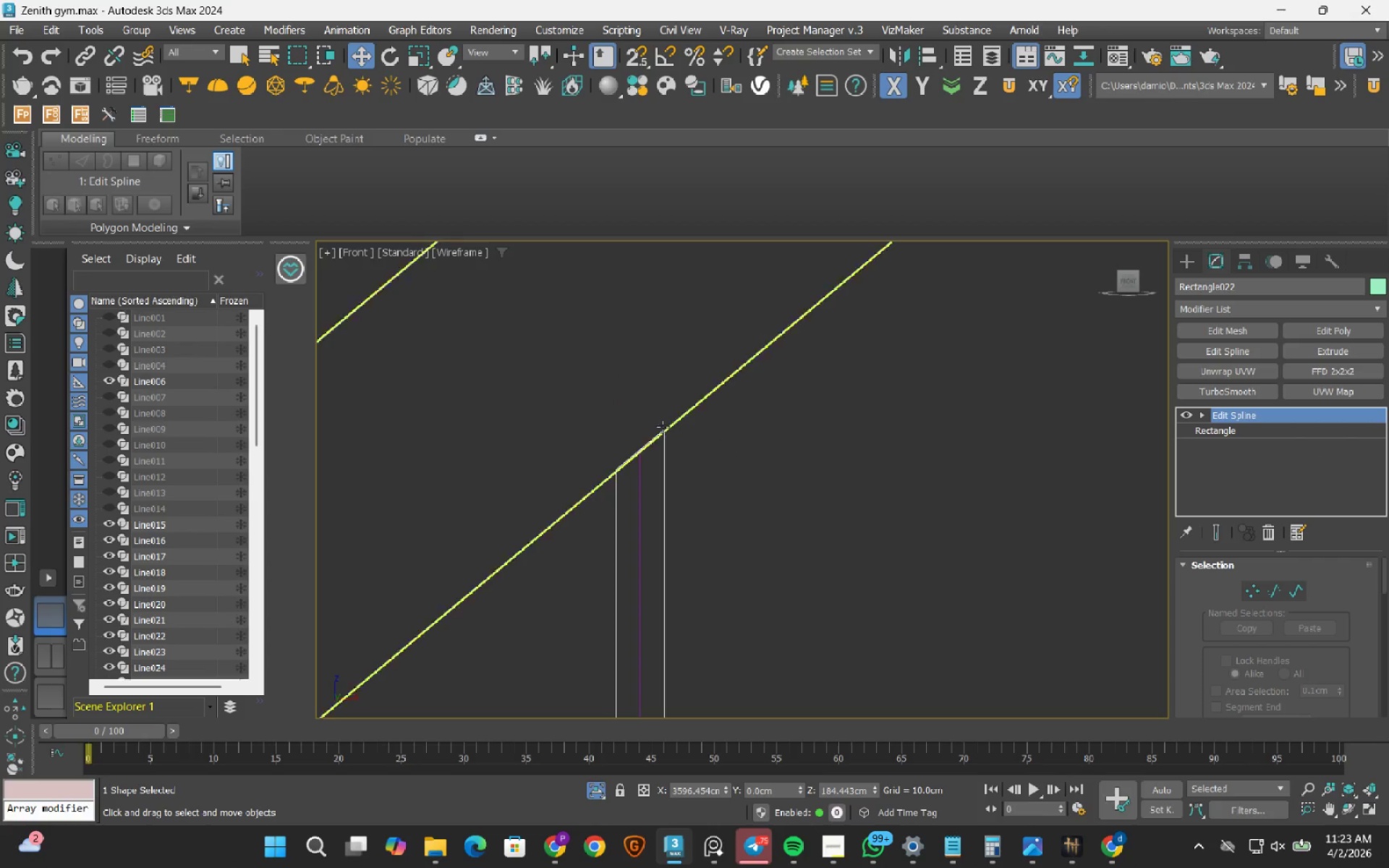 
scroll: coordinate [653, 429], scroll_direction: down, amount: 7.0
 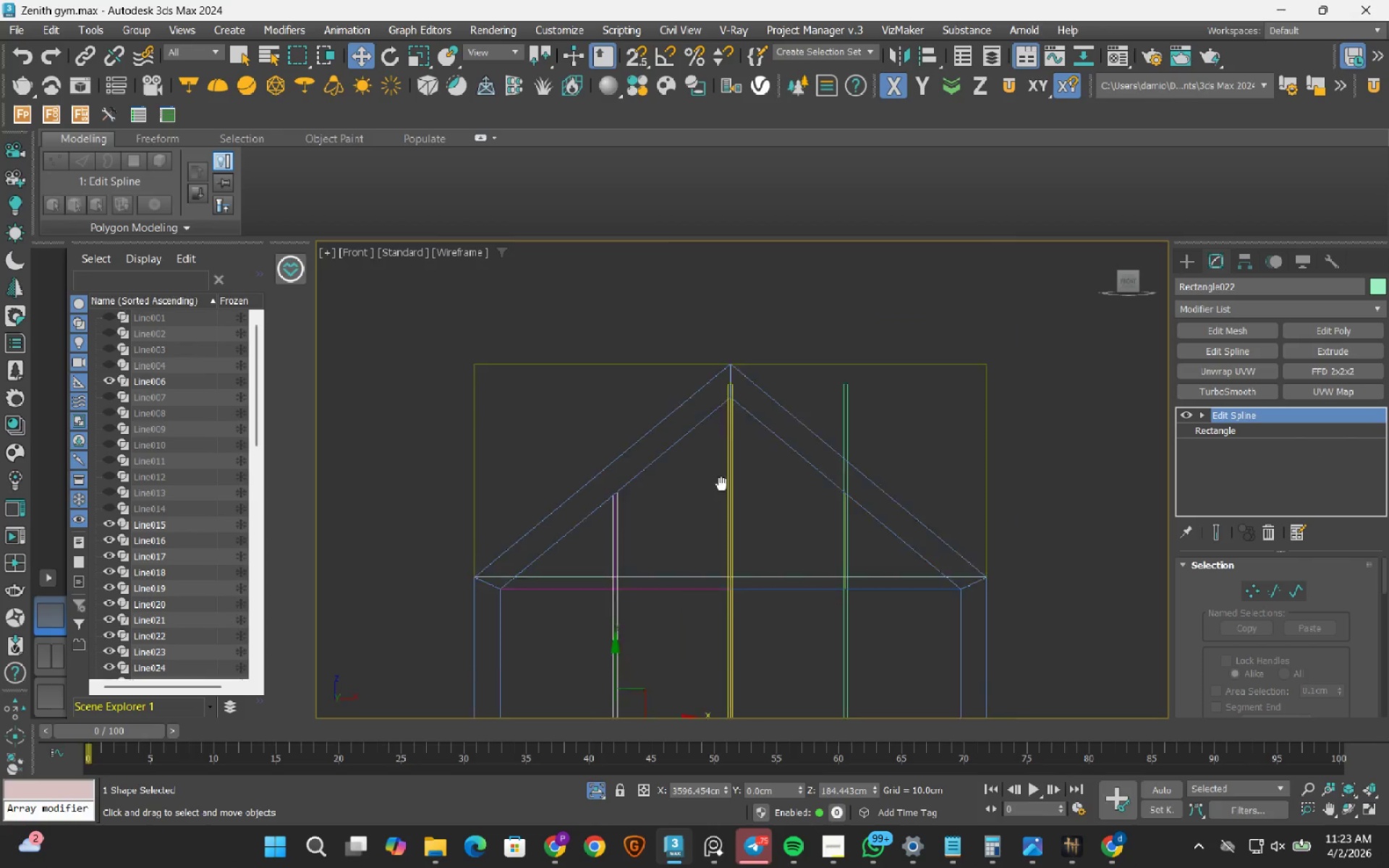 
scroll: coordinate [681, 476], scroll_direction: up, amount: 6.0
 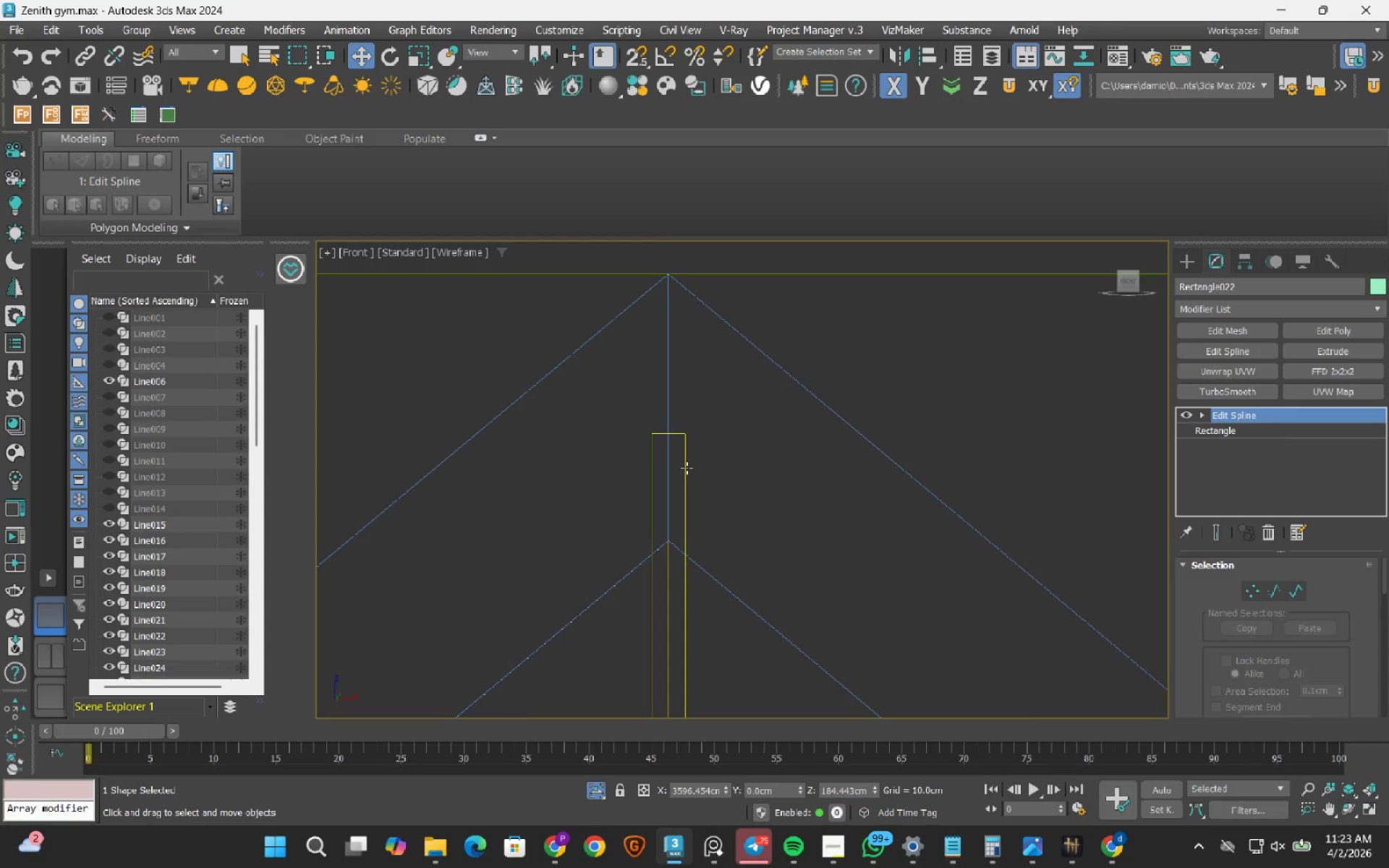 
left_click([687, 468])
 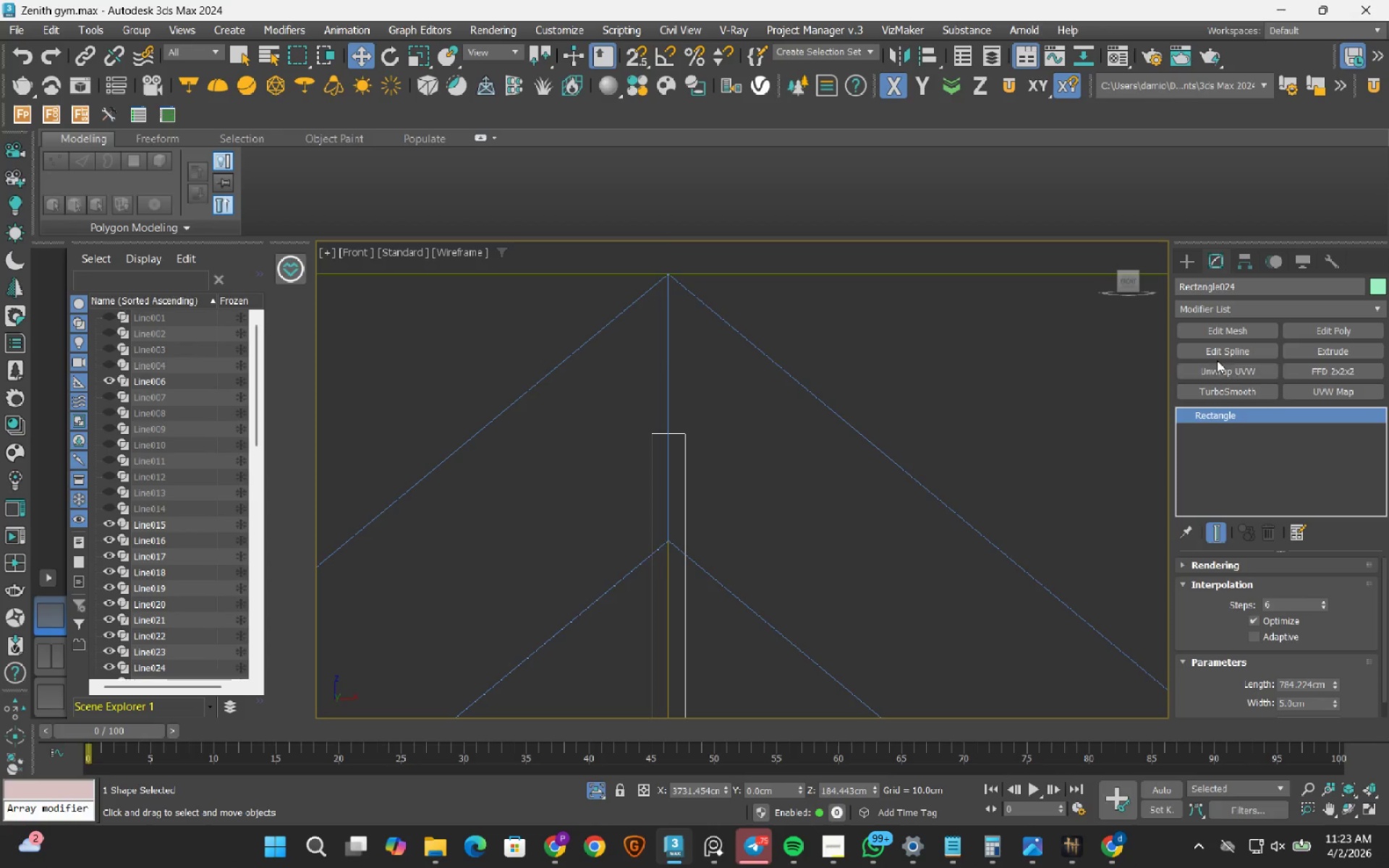 
left_click([1238, 352])
 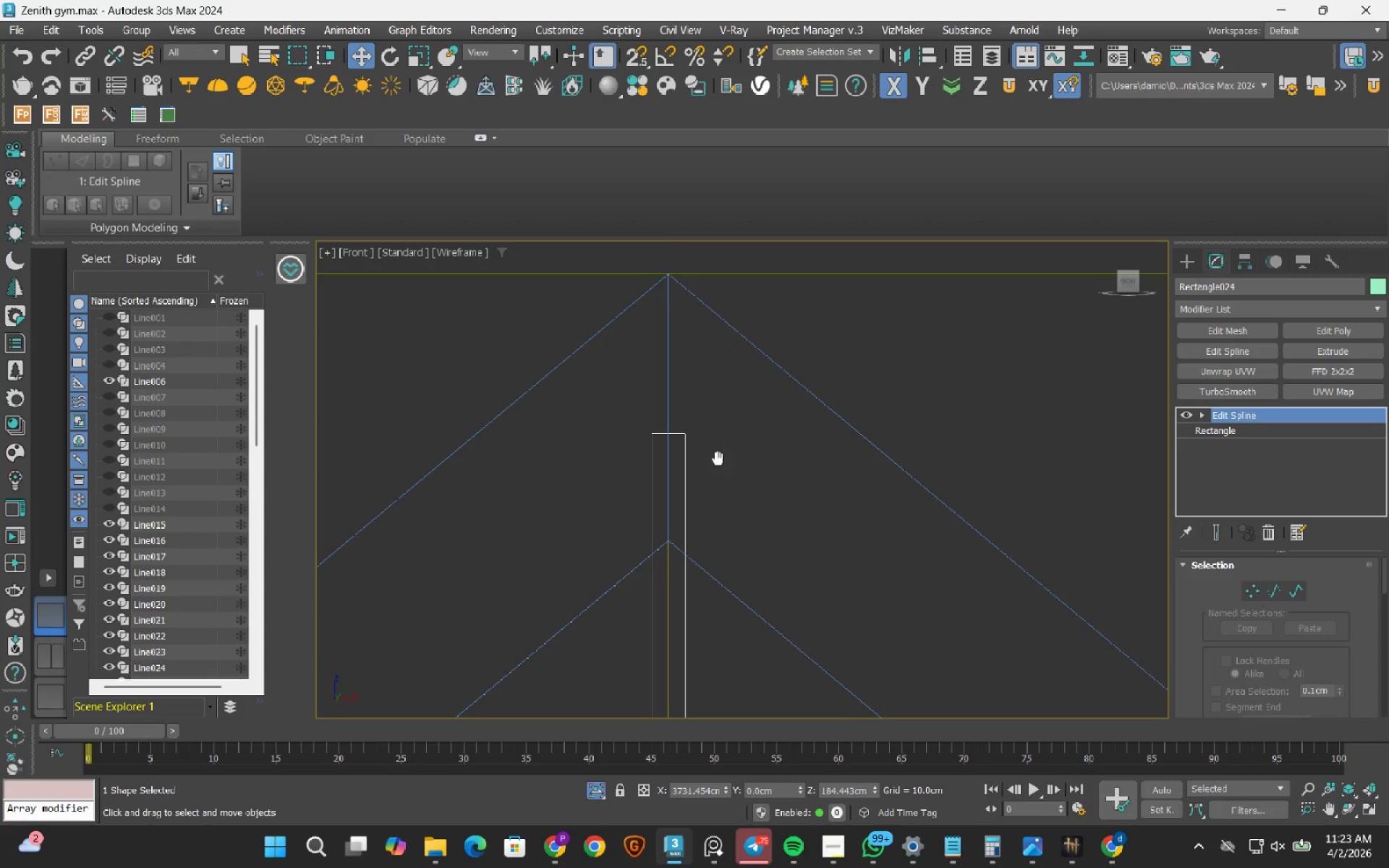 
key(1)
 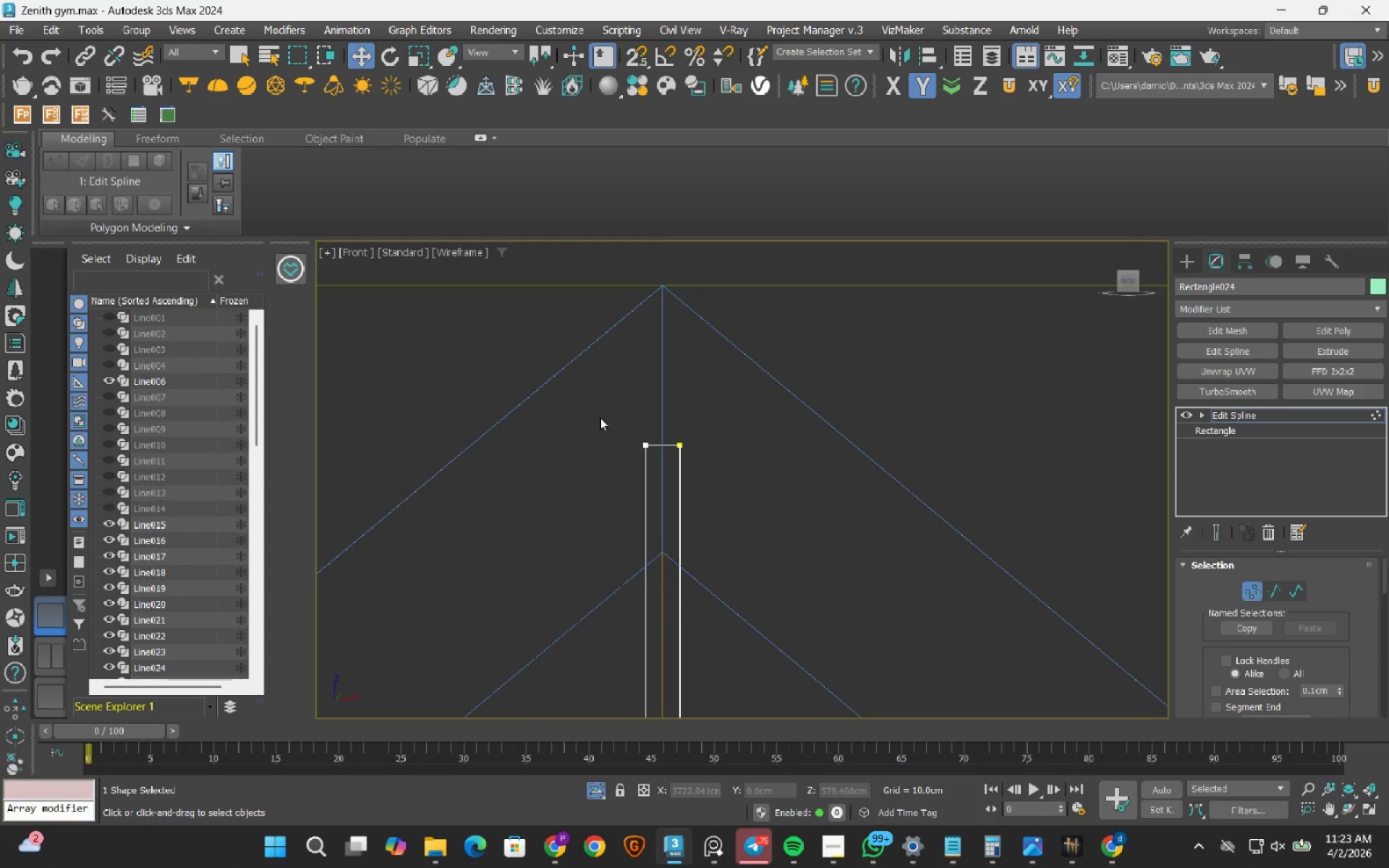 
left_click_drag(start_coordinate=[608, 406], to_coordinate=[756, 486])
 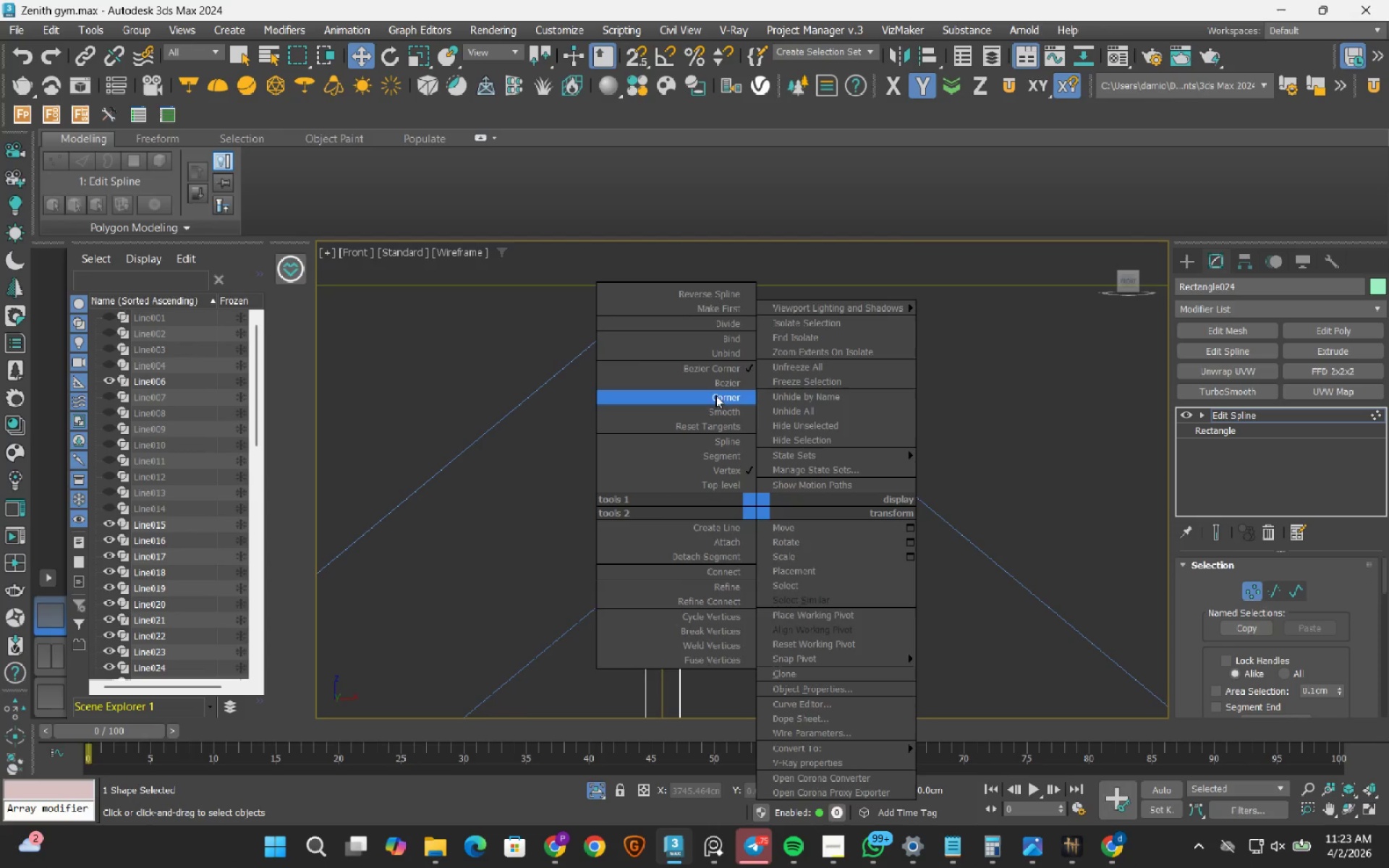 
left_click_drag(start_coordinate=[689, 572], to_coordinate=[858, 475])
 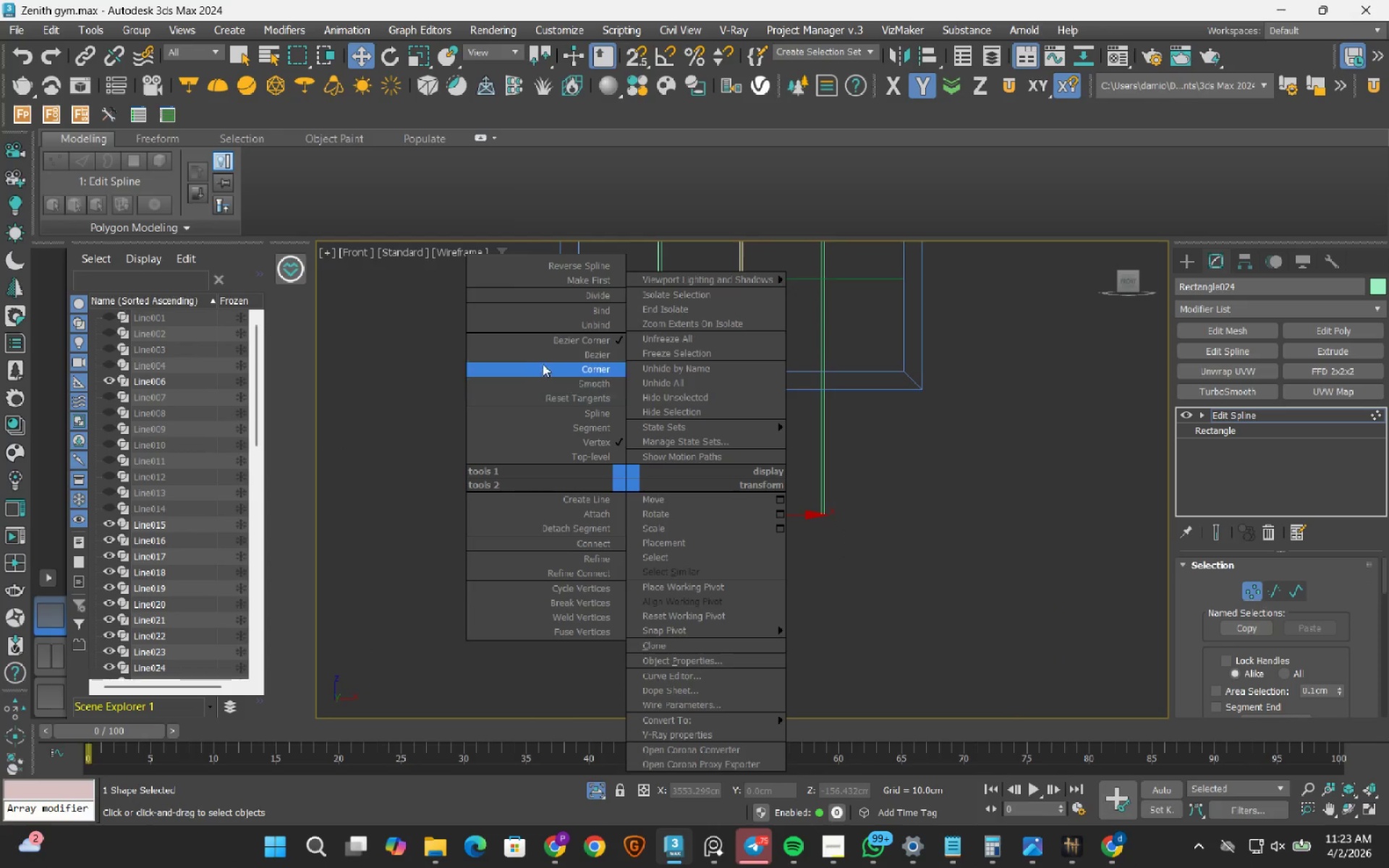 
scroll: coordinate [676, 598], scroll_direction: down, amount: 7.0
 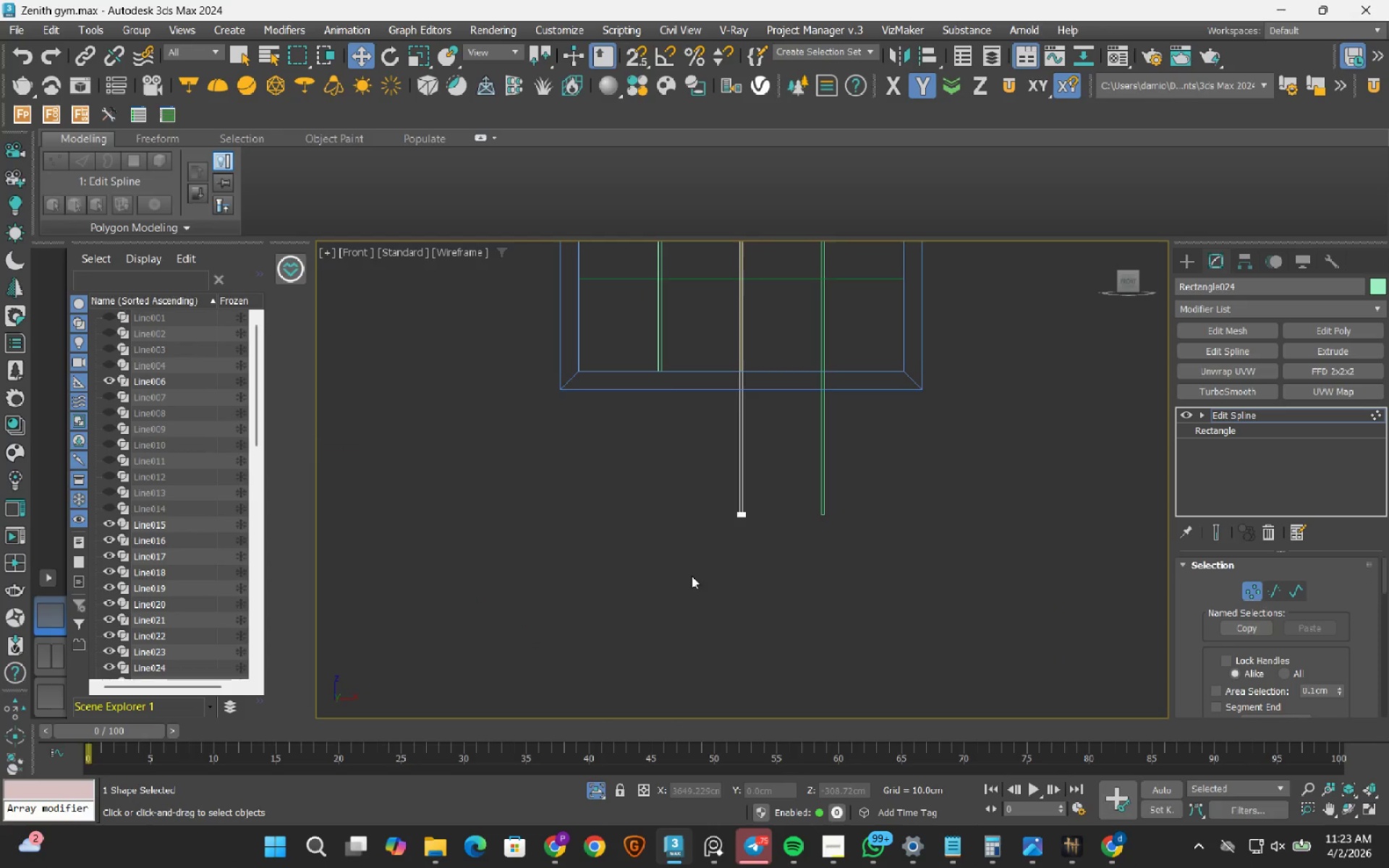 
left_click([546, 362])
 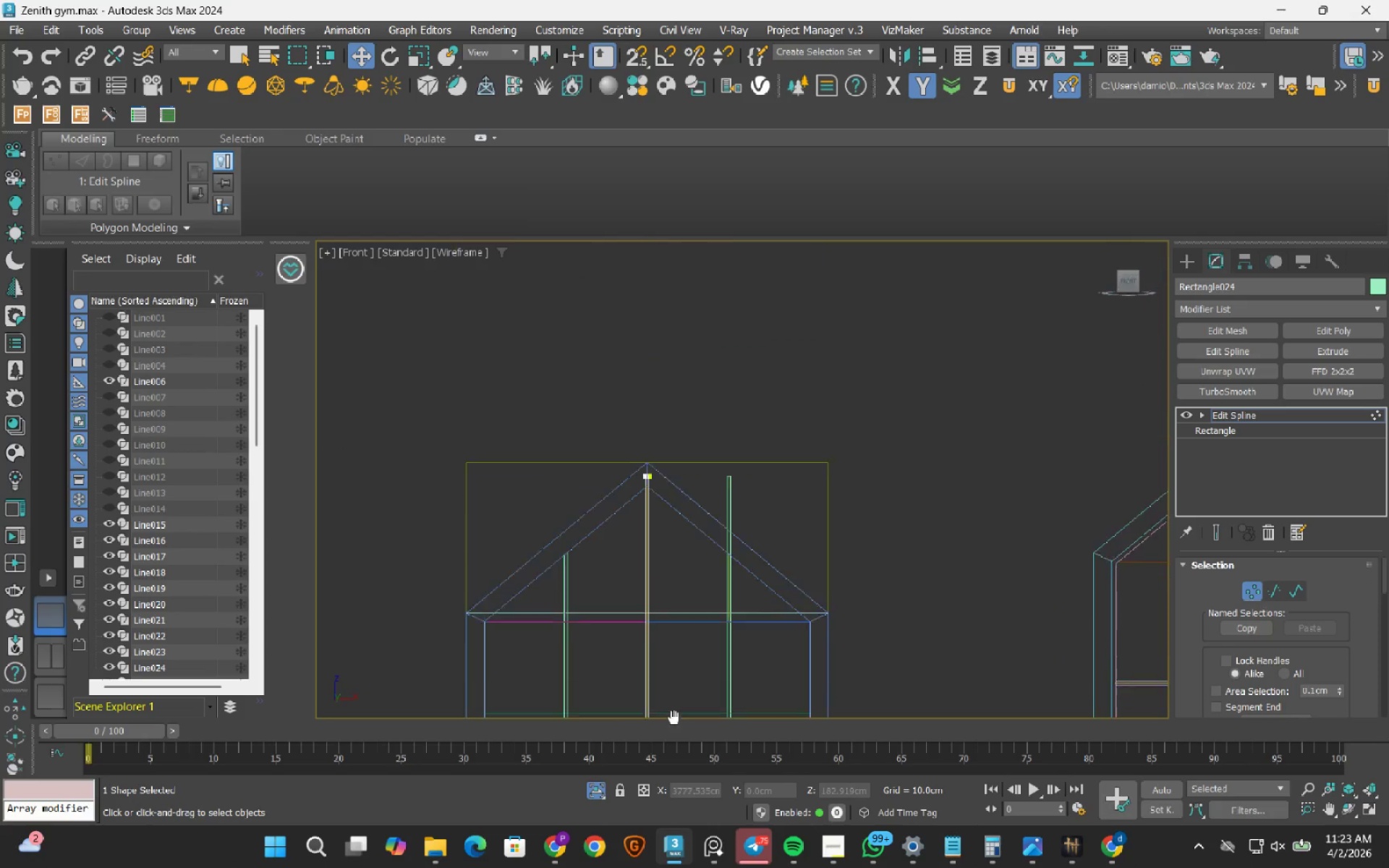 
scroll: coordinate [621, 511], scroll_direction: up, amount: 5.0
 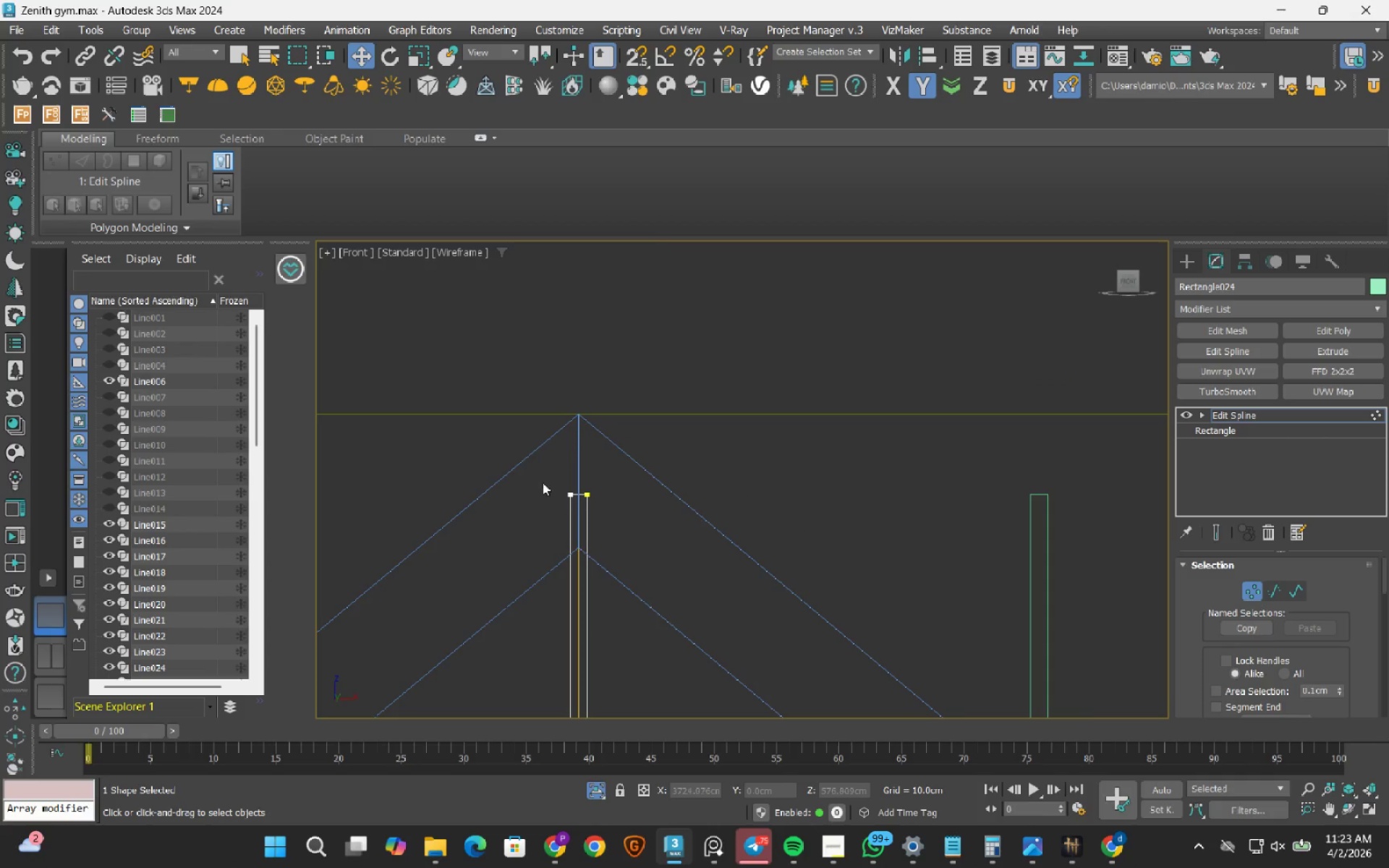 
left_click_drag(start_coordinate=[521, 451], to_coordinate=[663, 528])
 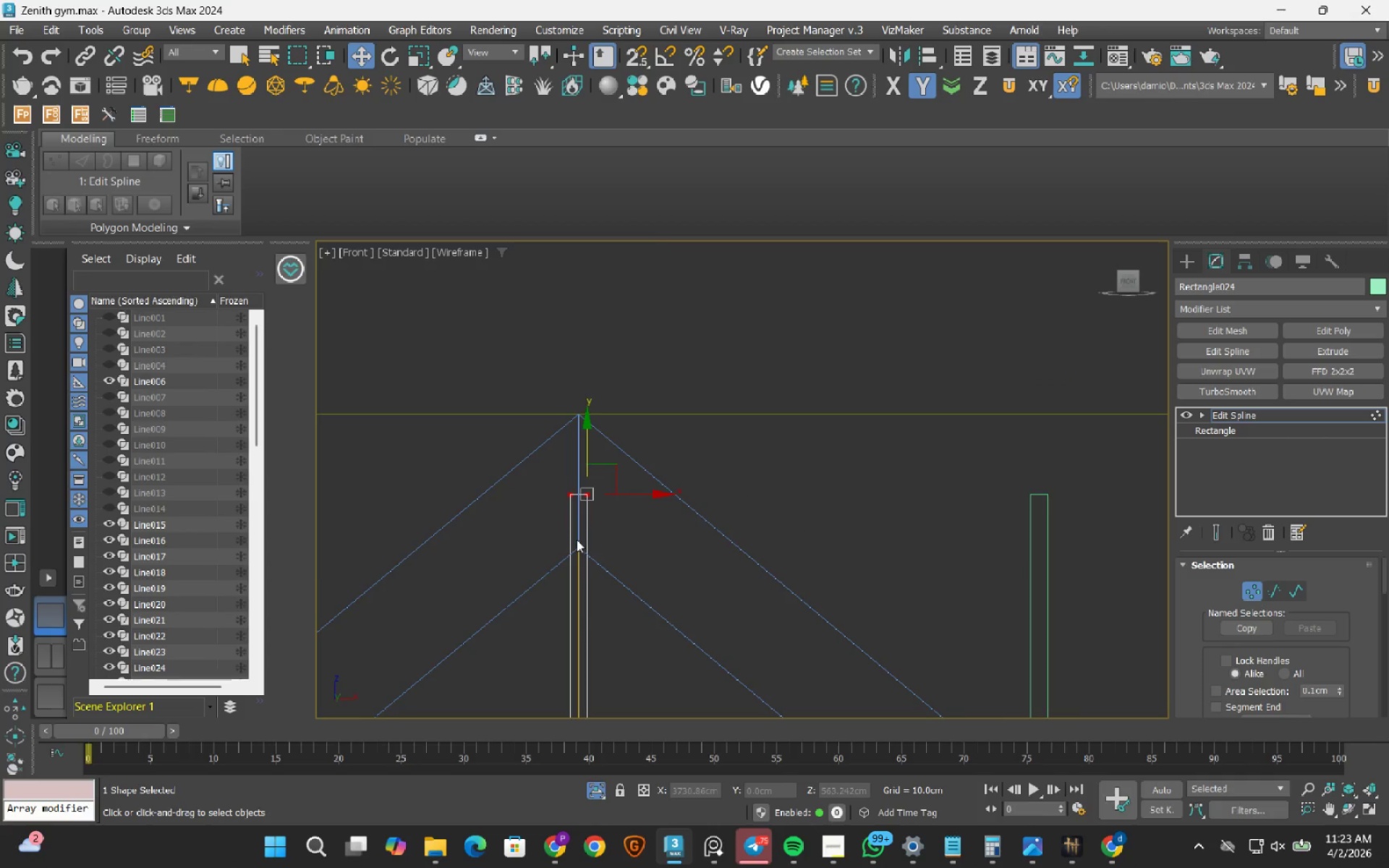 
scroll: coordinate [577, 540], scroll_direction: up, amount: 2.0
 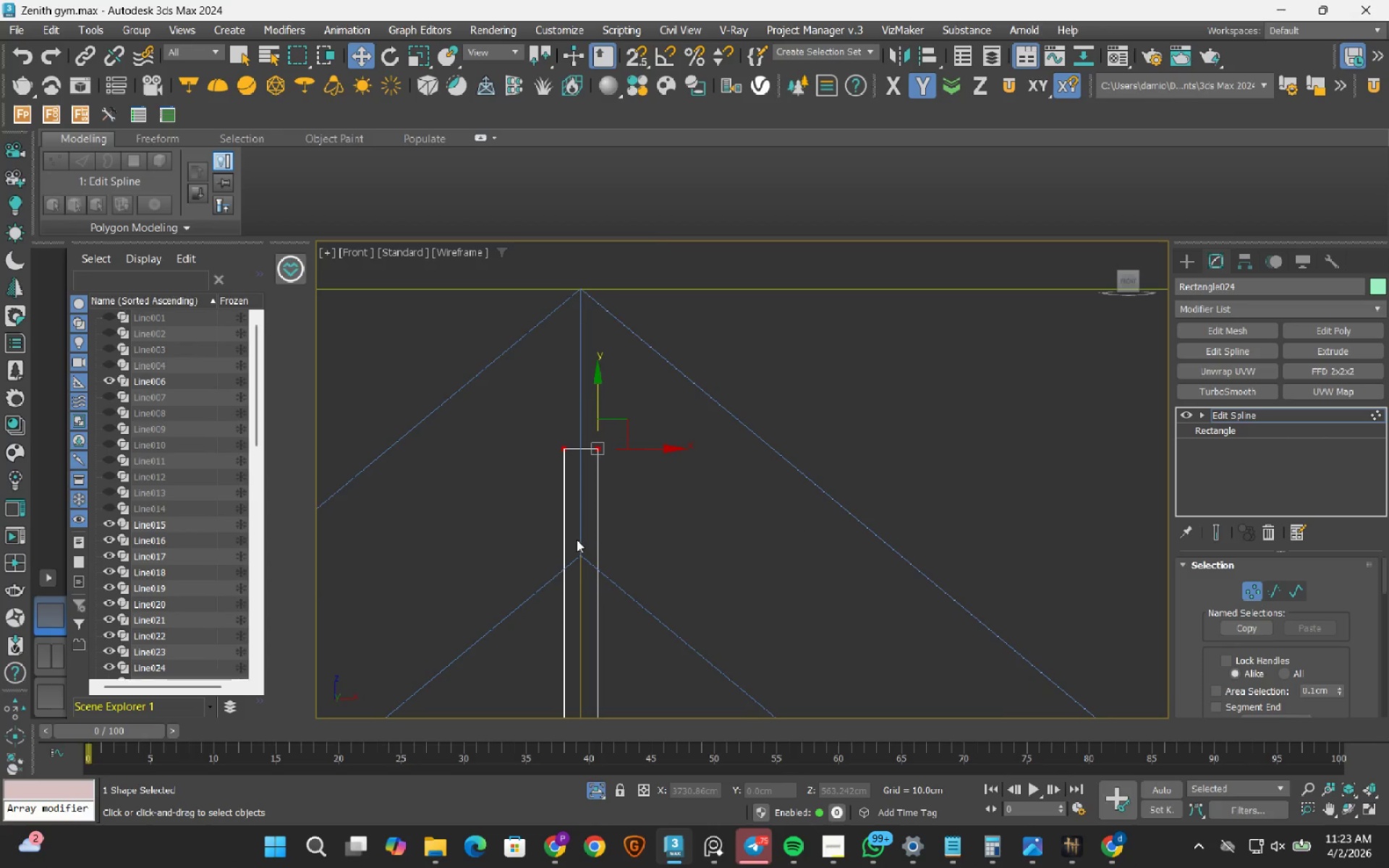 
key(S)
 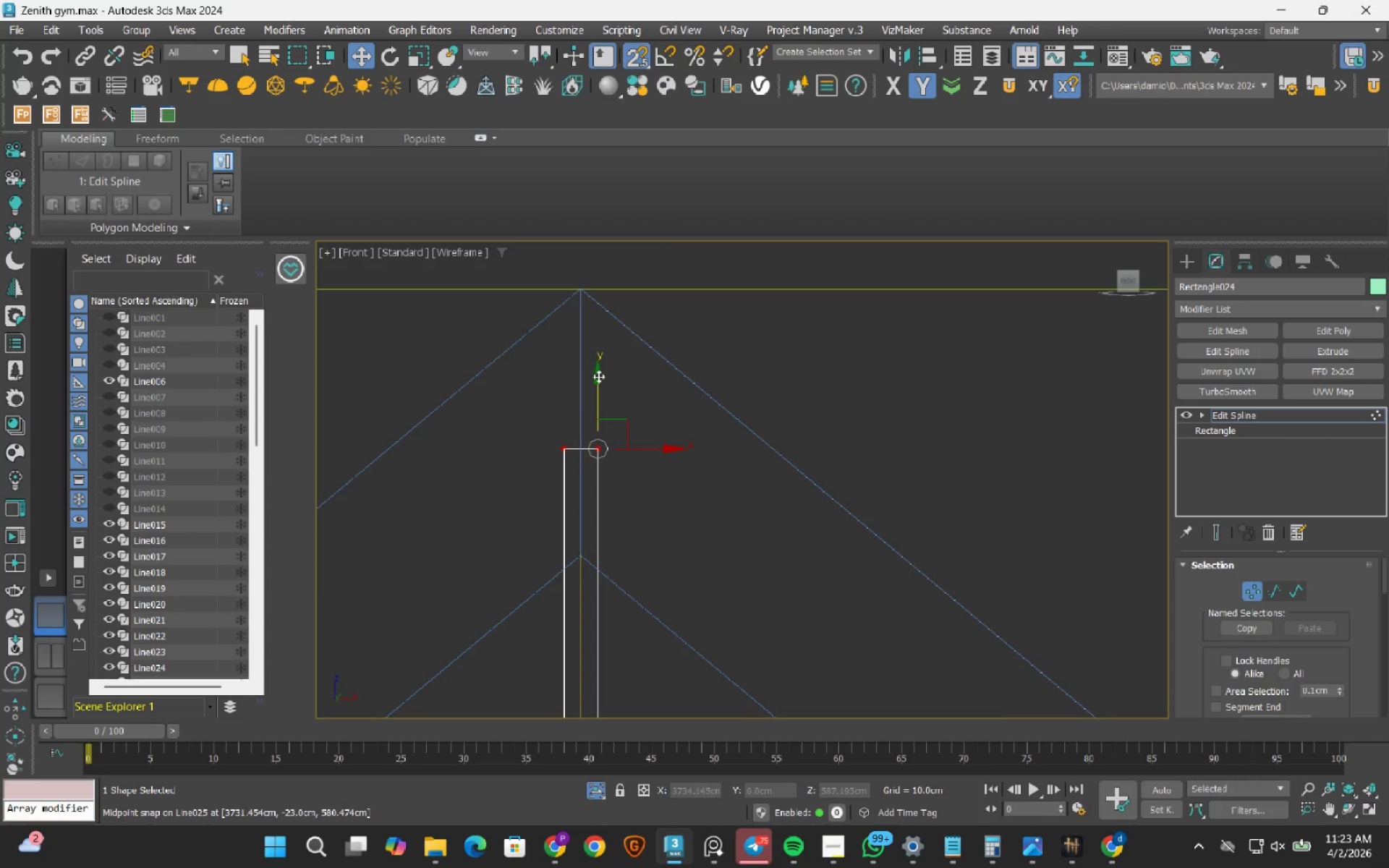 
left_click_drag(start_coordinate=[598, 376], to_coordinate=[582, 544])
 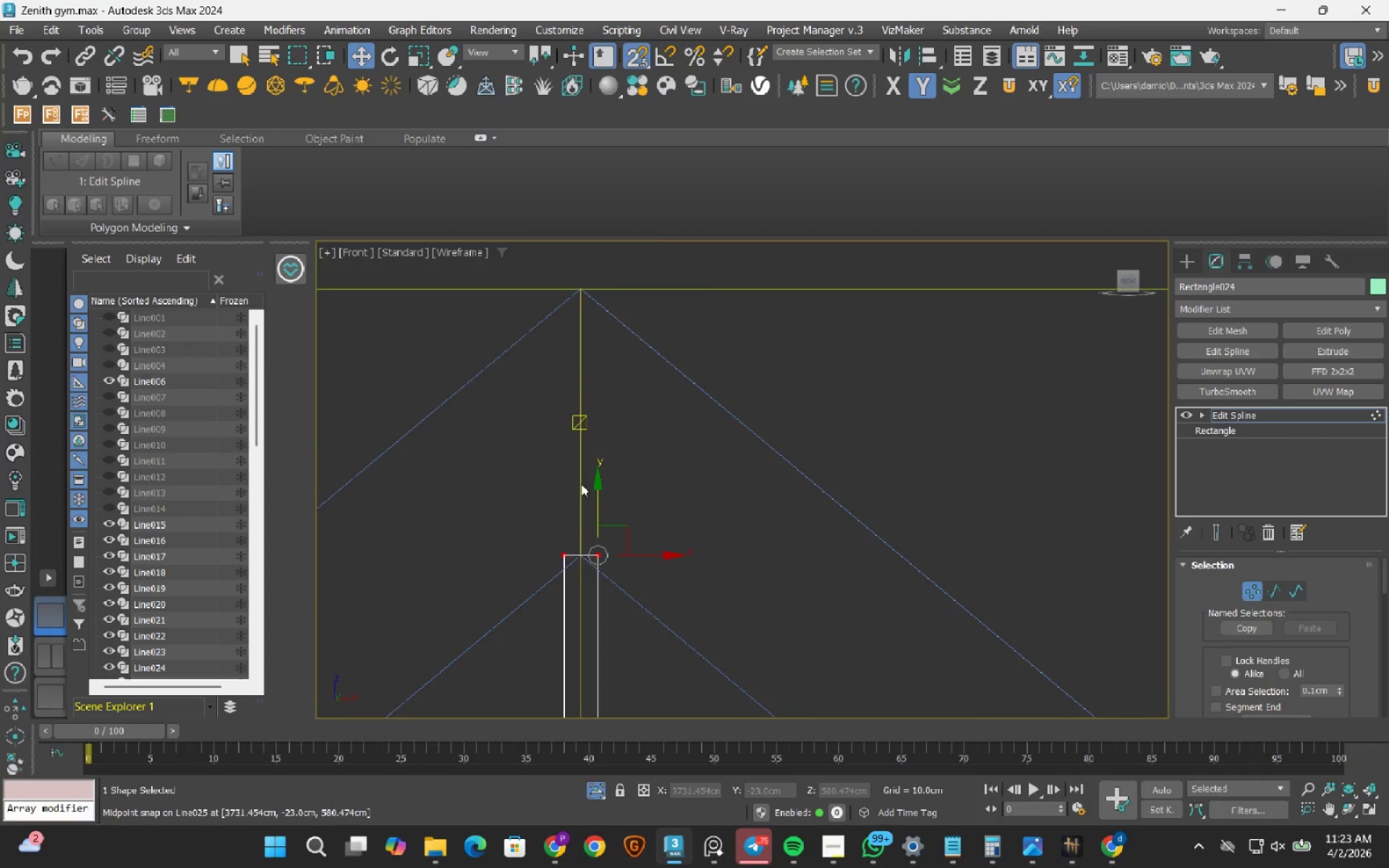 
scroll: coordinate [580, 485], scroll_direction: down, amount: 10.0
 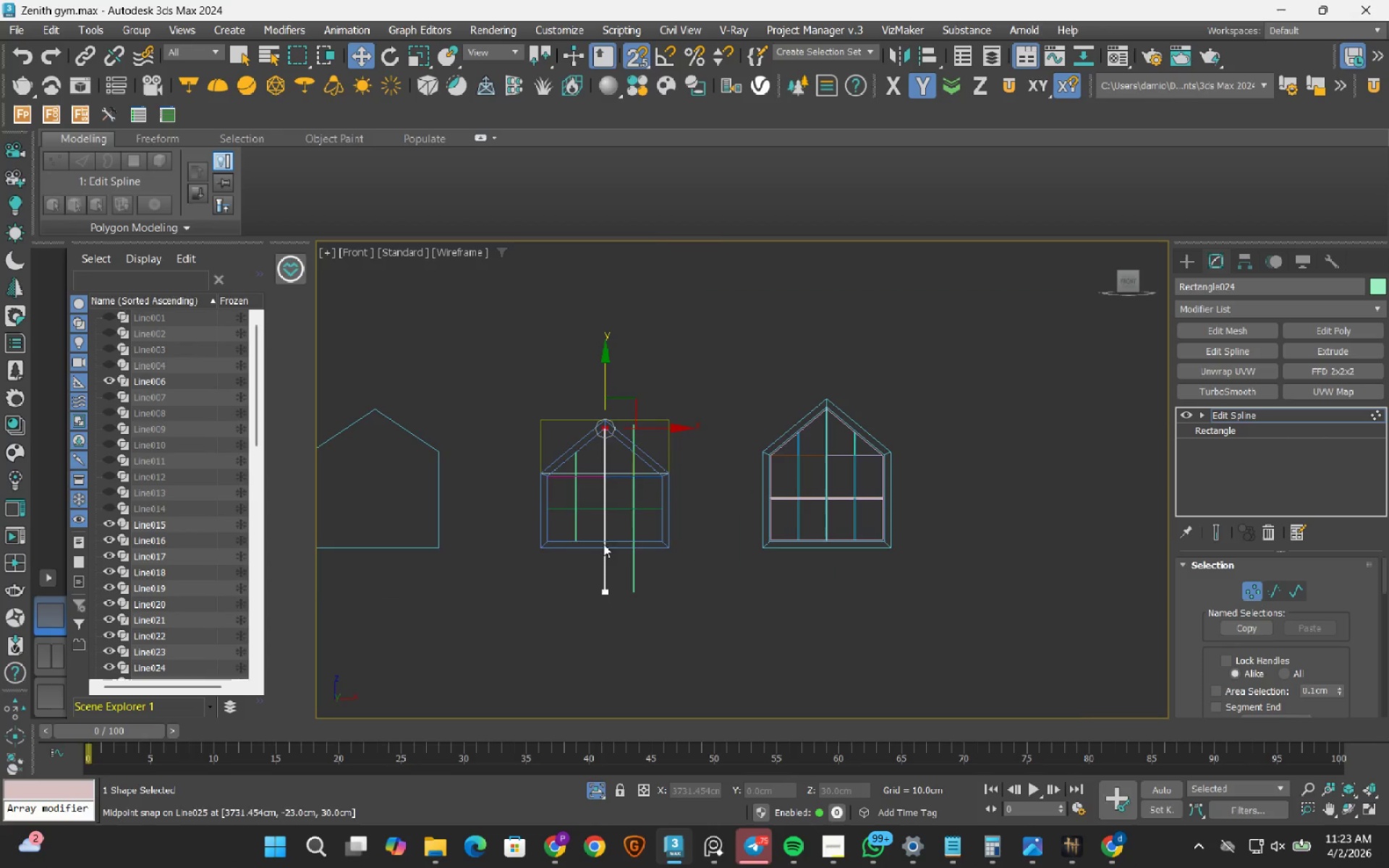 
left_click_drag(start_coordinate=[575, 636], to_coordinate=[710, 501])
 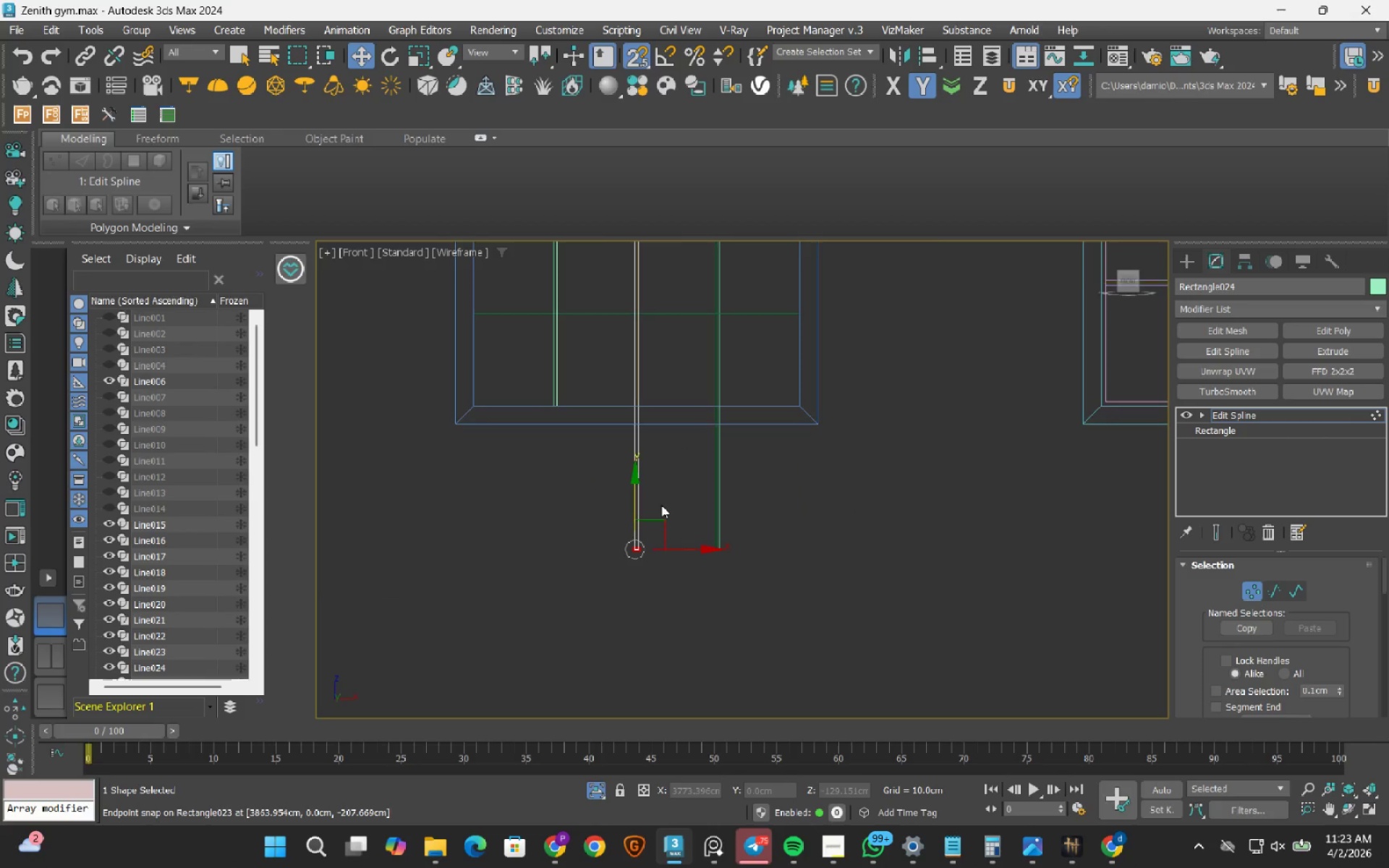 
scroll: coordinate [660, 506], scroll_direction: up, amount: 5.0
 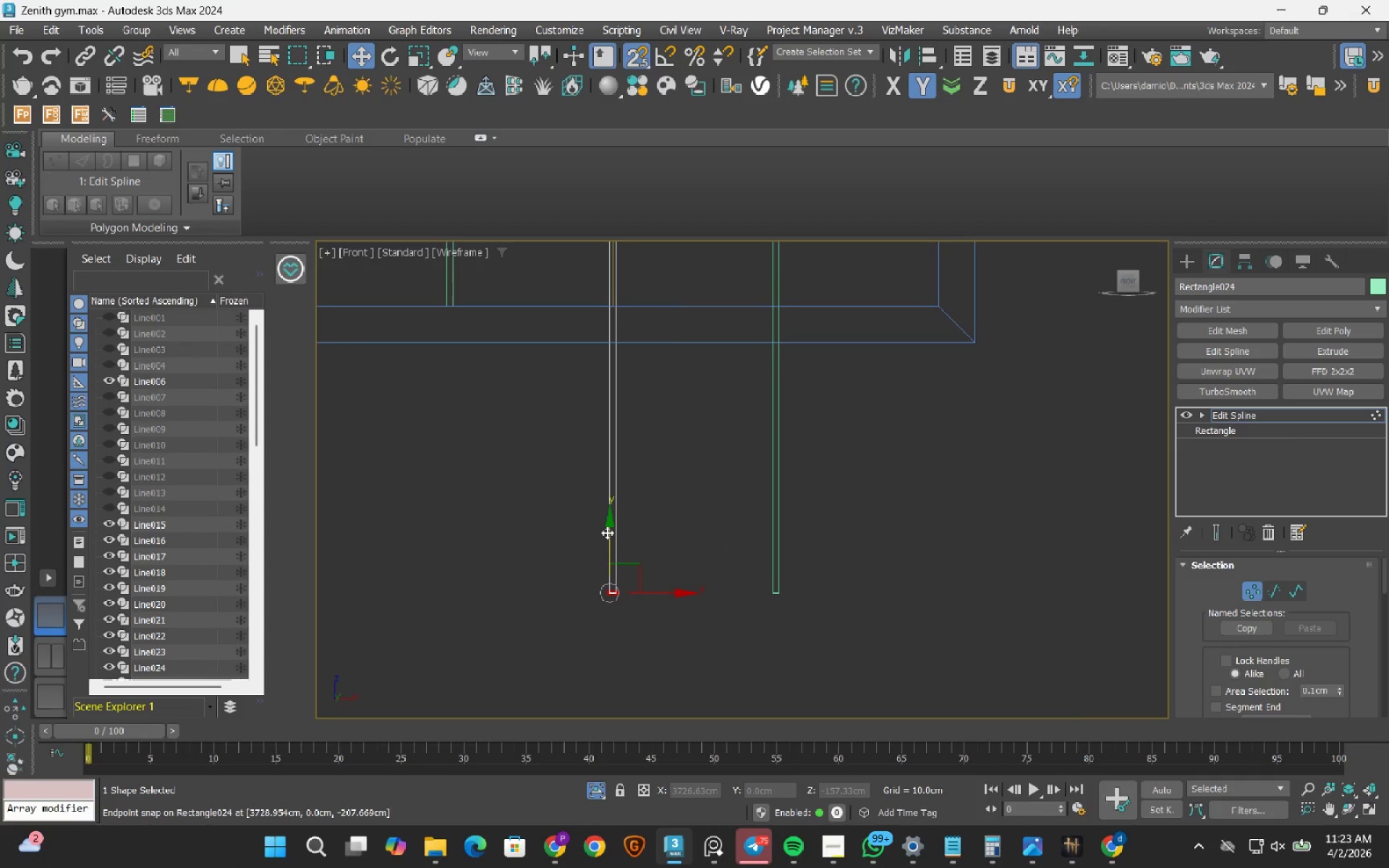 
left_click_drag(start_coordinate=[607, 532], to_coordinate=[600, 305])
 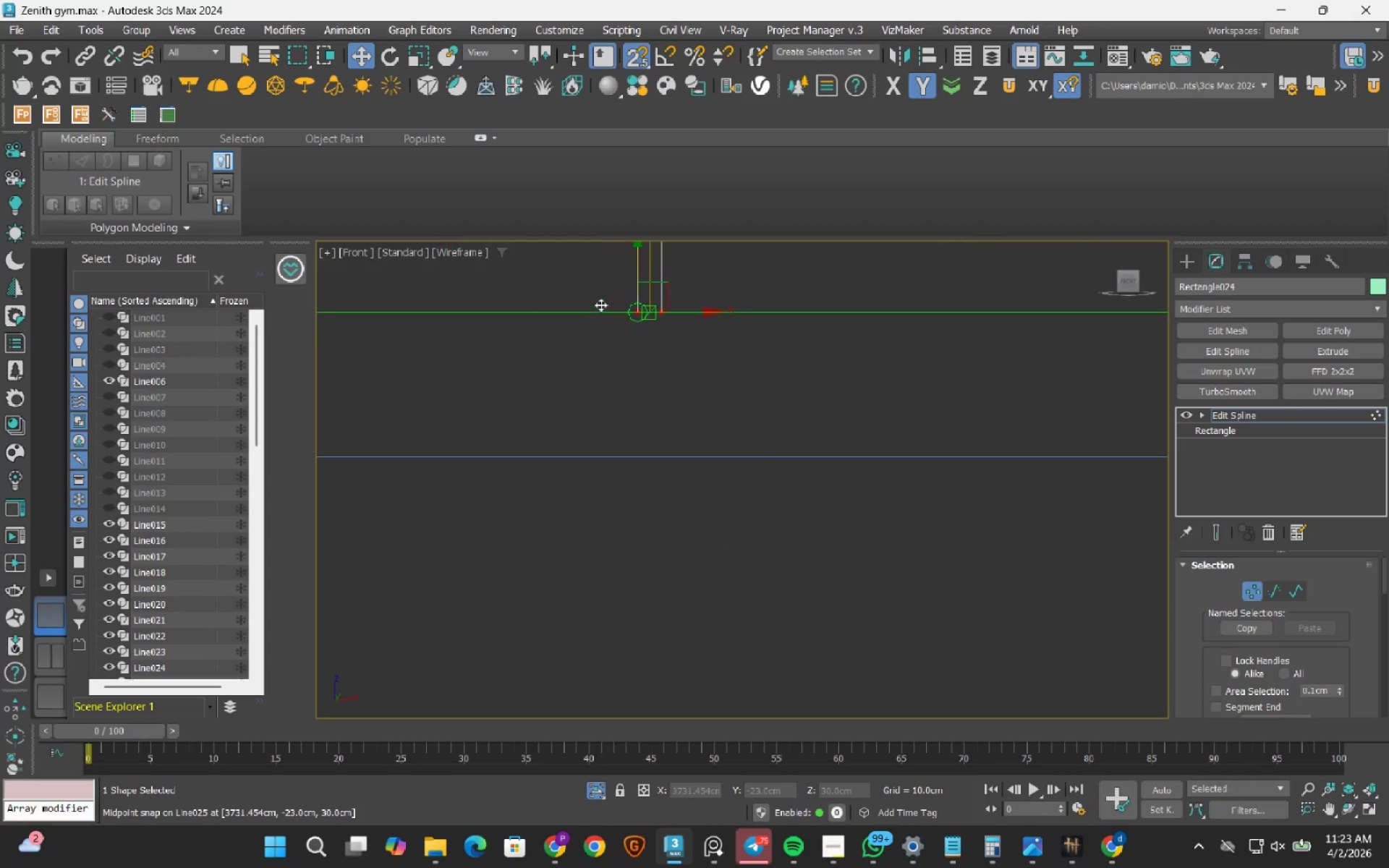 
scroll: coordinate [600, 305], scroll_direction: up, amount: 4.0
 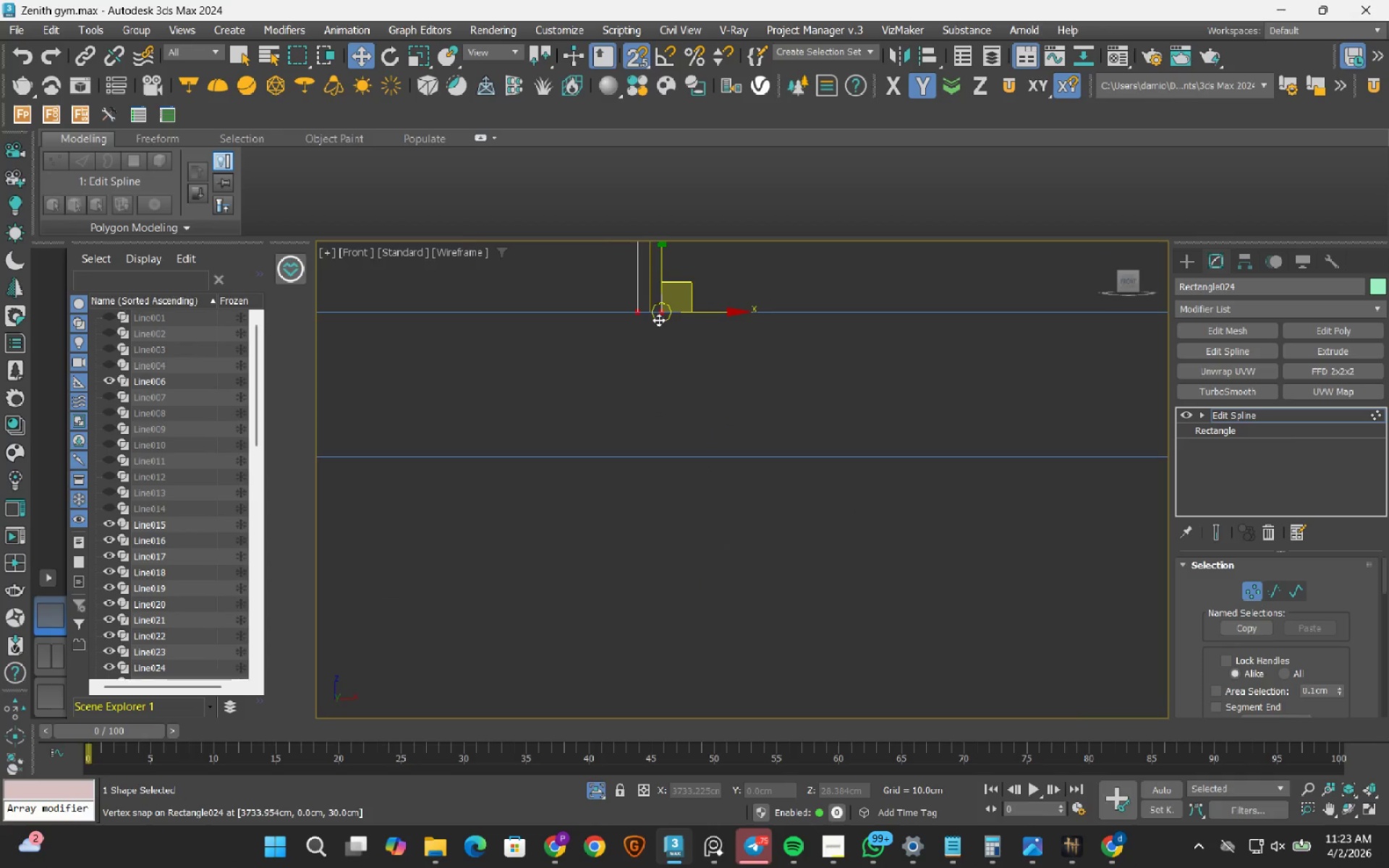 
key(1)
 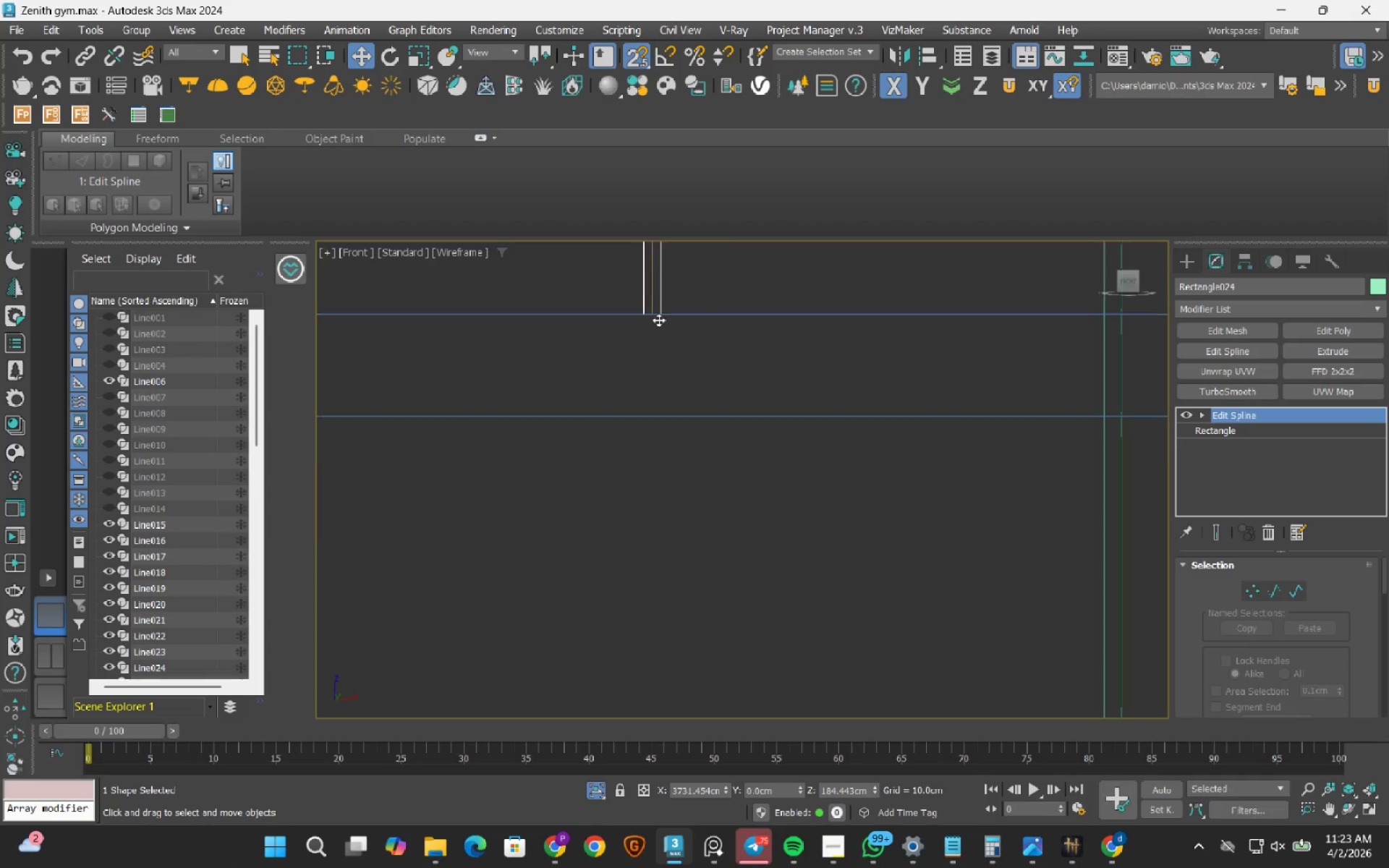 
scroll: coordinate [658, 320], scroll_direction: down, amount: 7.0
 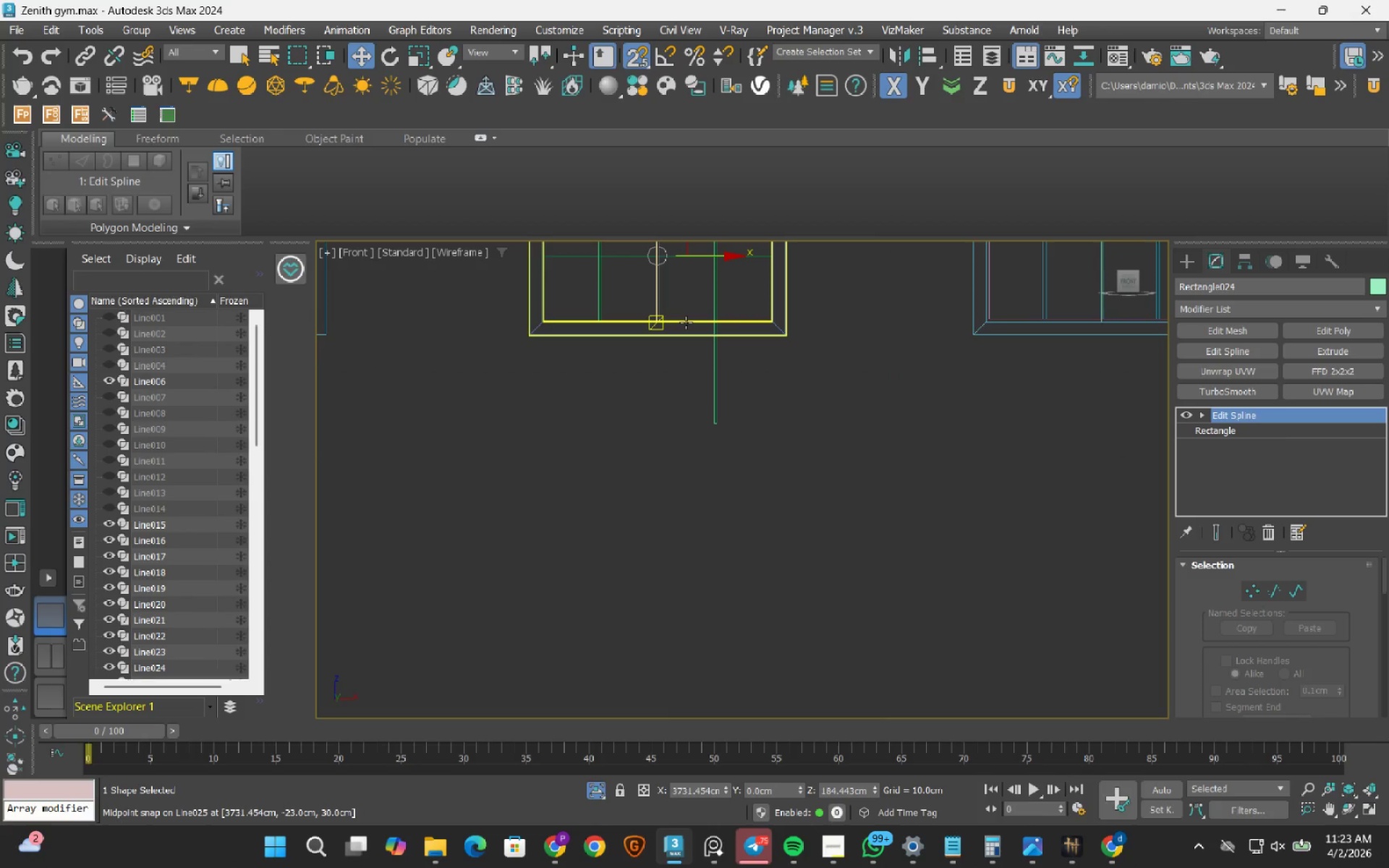 
wait(5.98)
 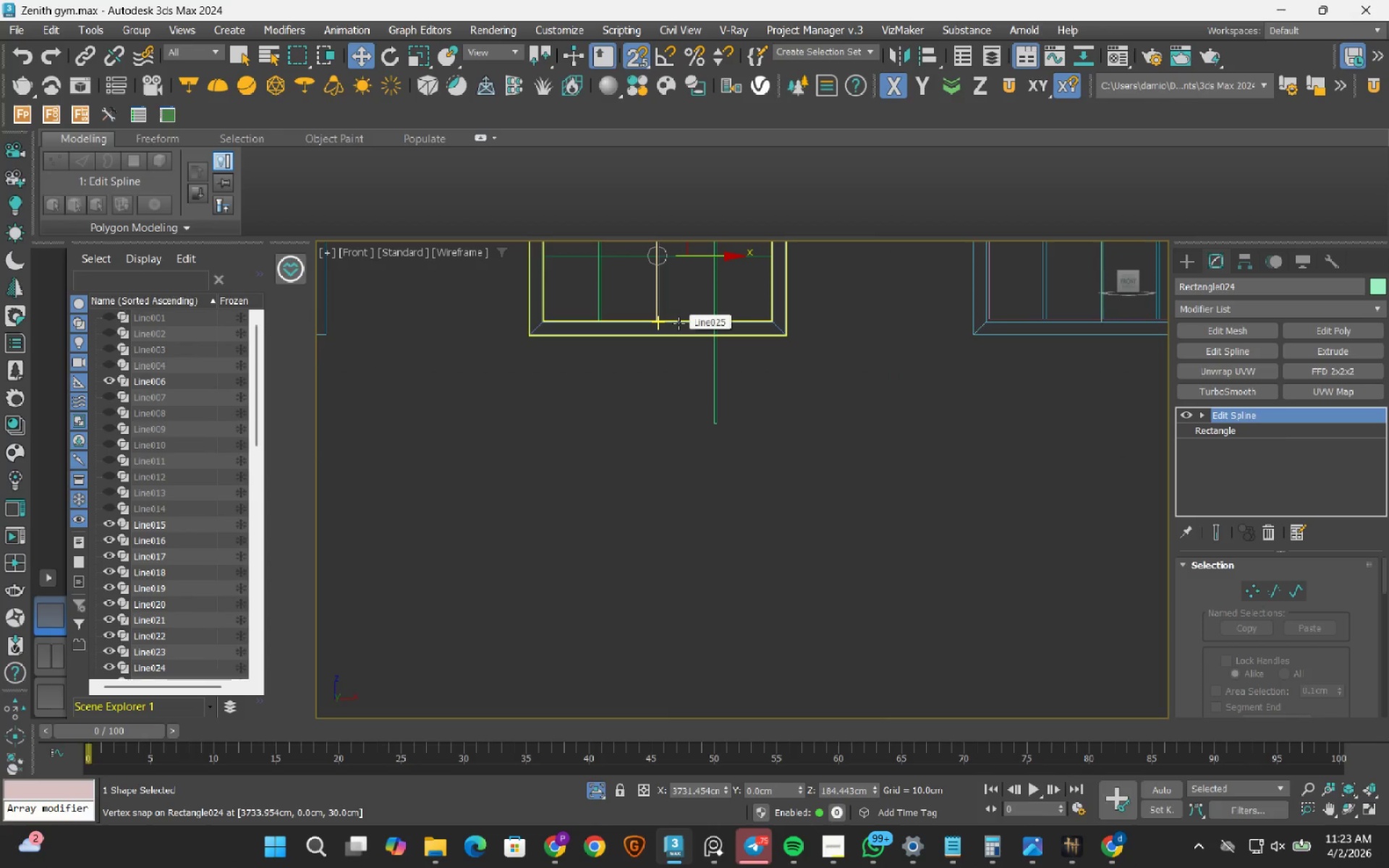 
left_click_drag(start_coordinate=[746, 475], to_coordinate=[650, 403])
 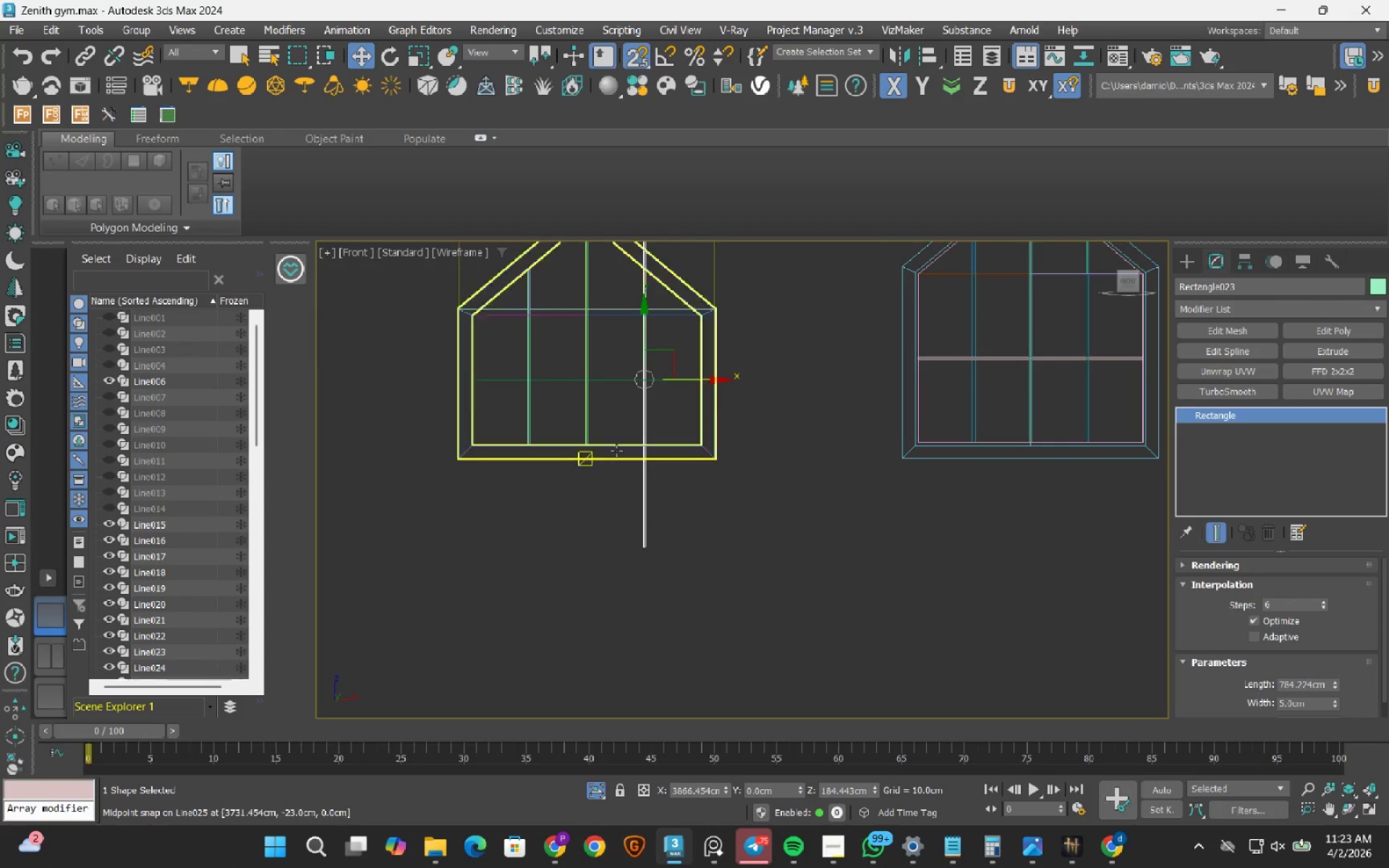 
right_click([604, 392])
 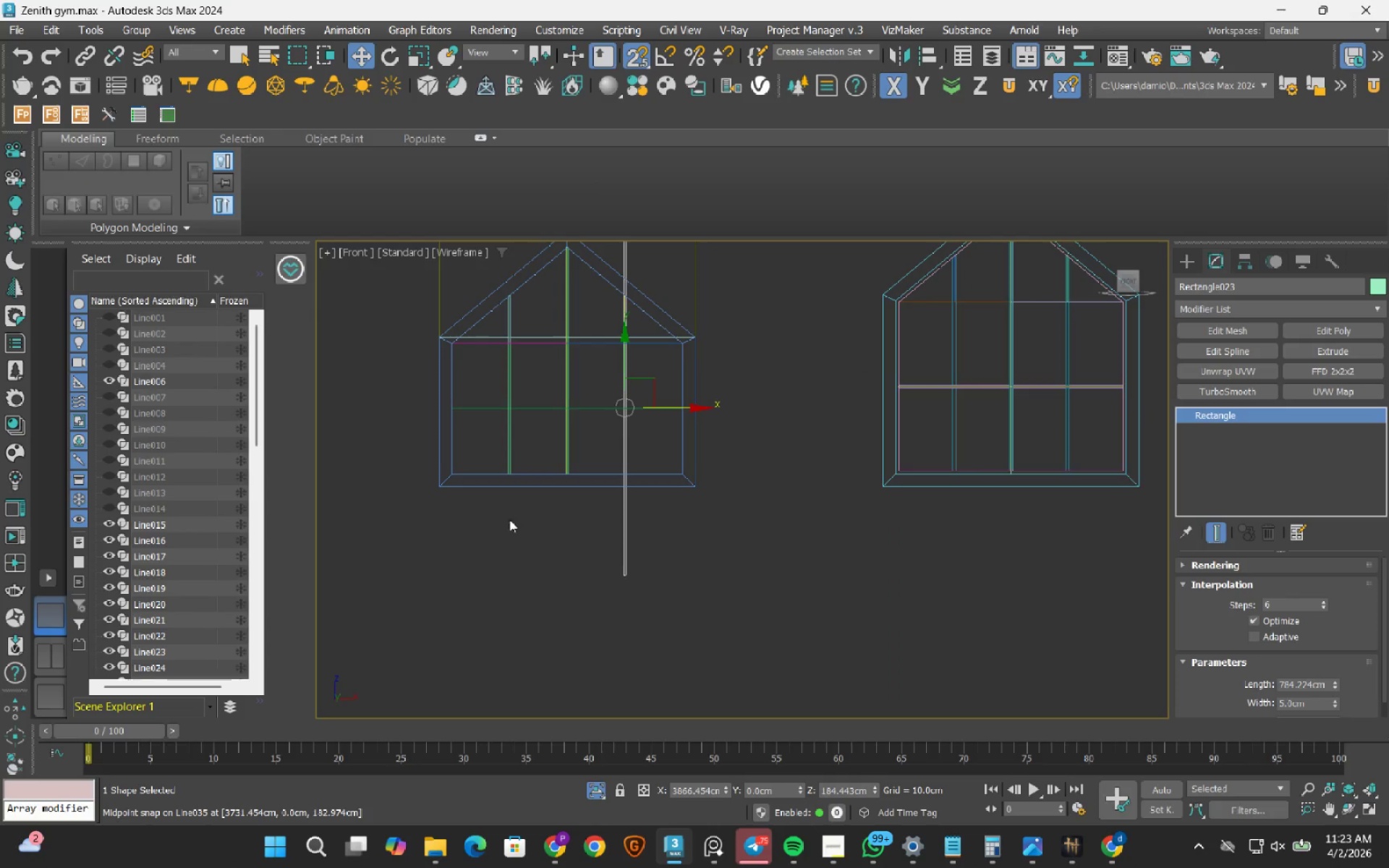 
left_click([1243, 357])
 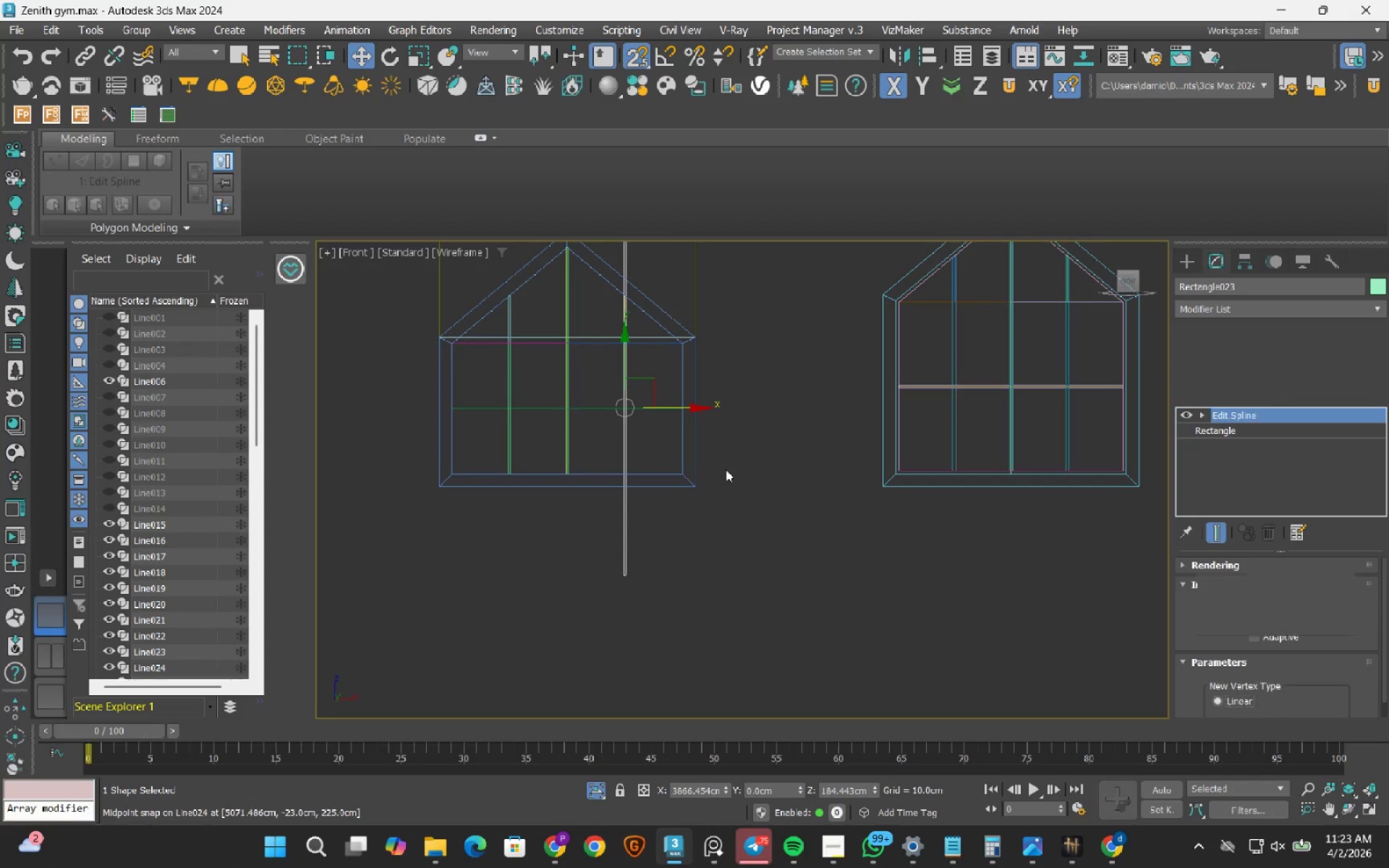 
scroll: coordinate [702, 490], scroll_direction: up, amount: 2.0
 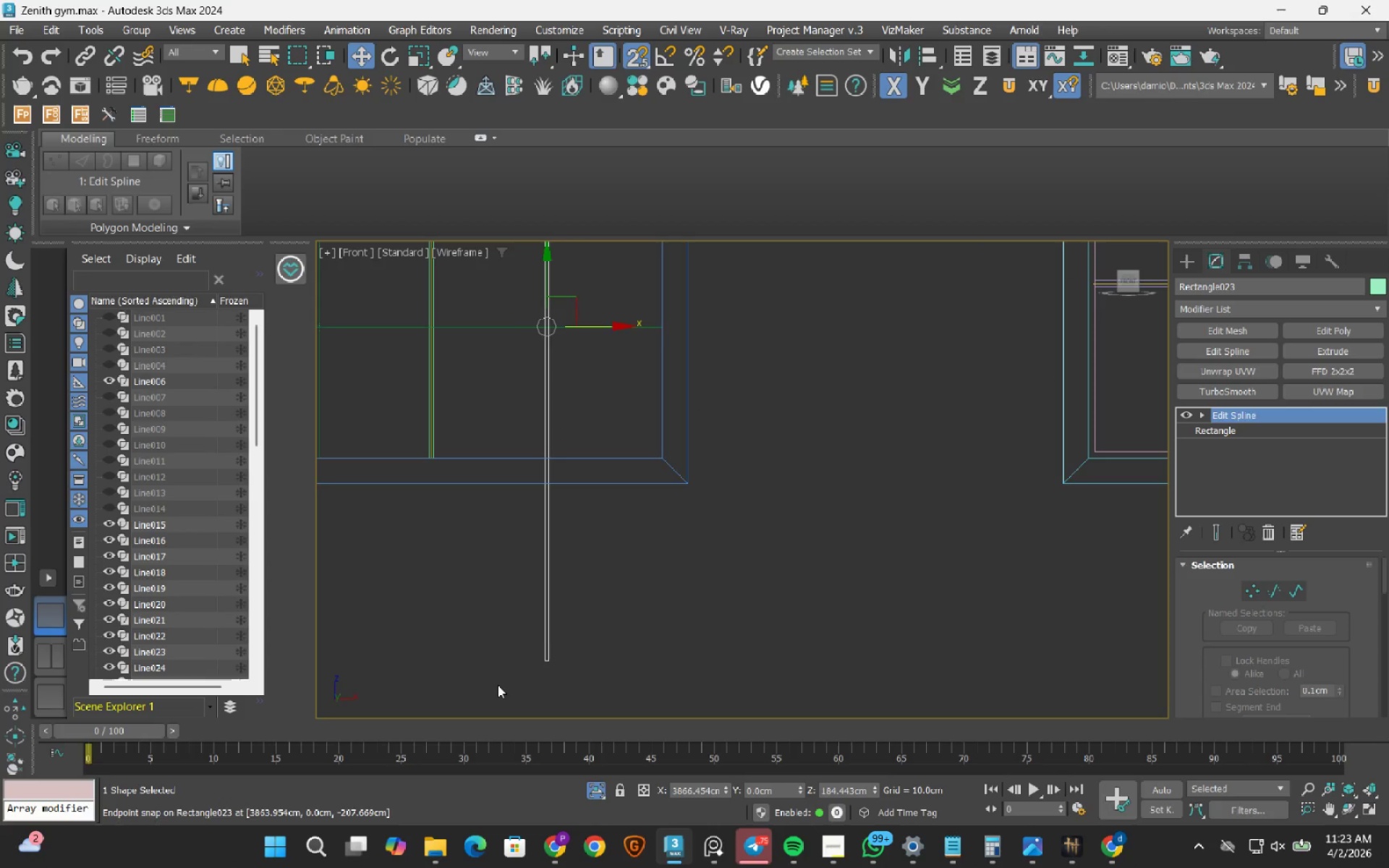 
key(1)
 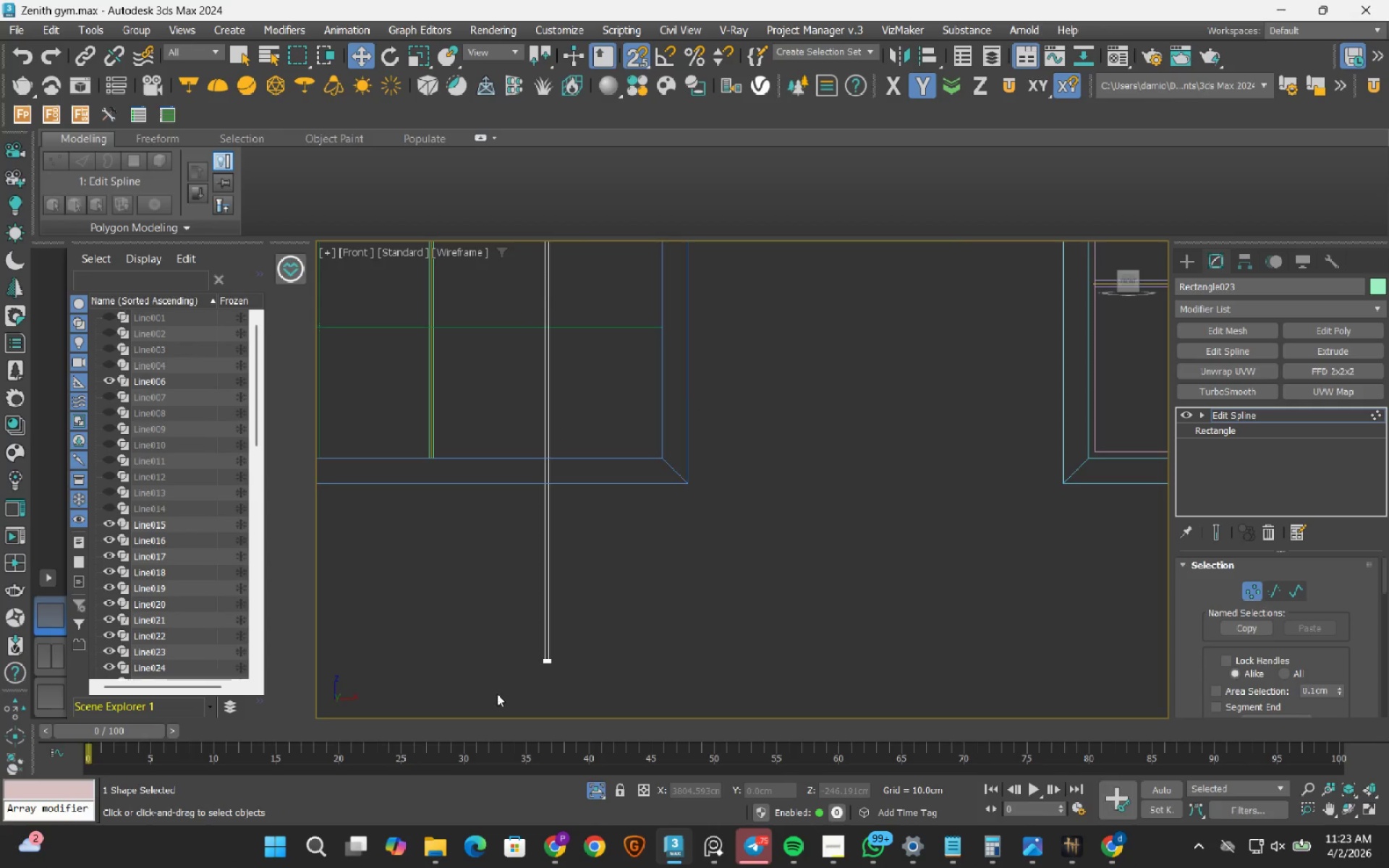 
left_click_drag(start_coordinate=[494, 694], to_coordinate=[632, 614])
 